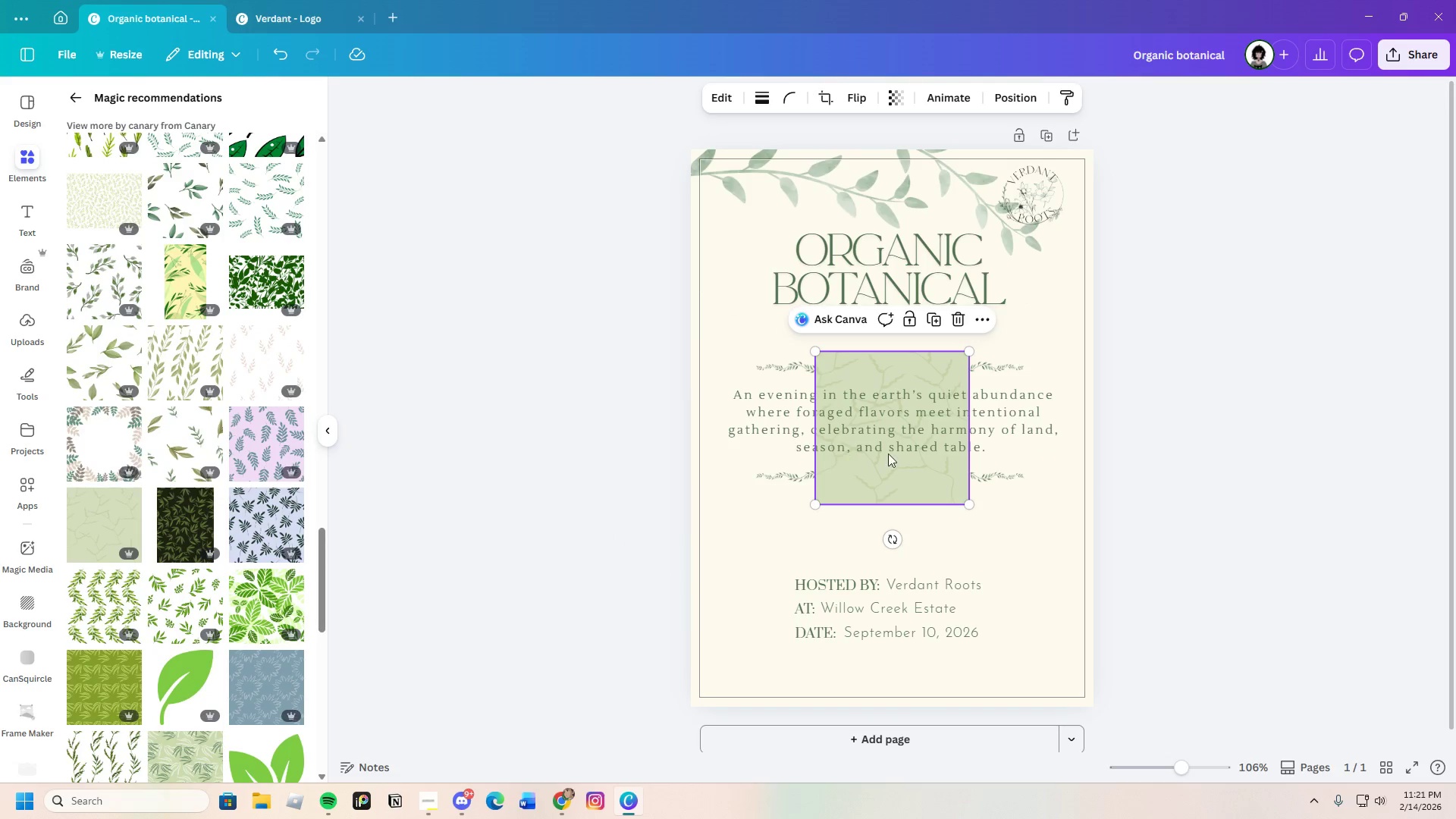 
left_click_drag(start_coordinate=[910, 461], to_coordinate=[873, 635])
 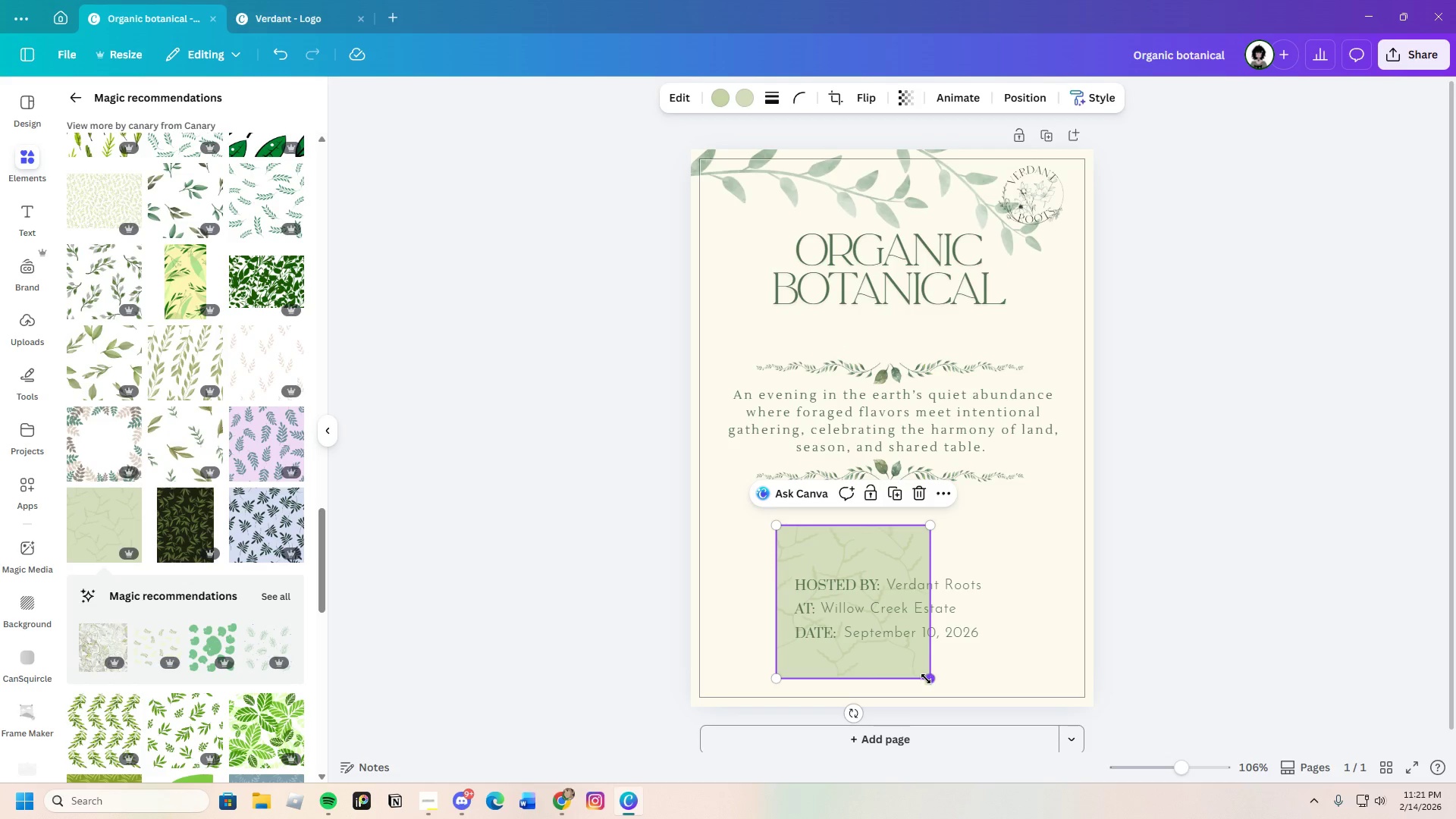 
left_click_drag(start_coordinate=[932, 678], to_coordinate=[1171, 703])
 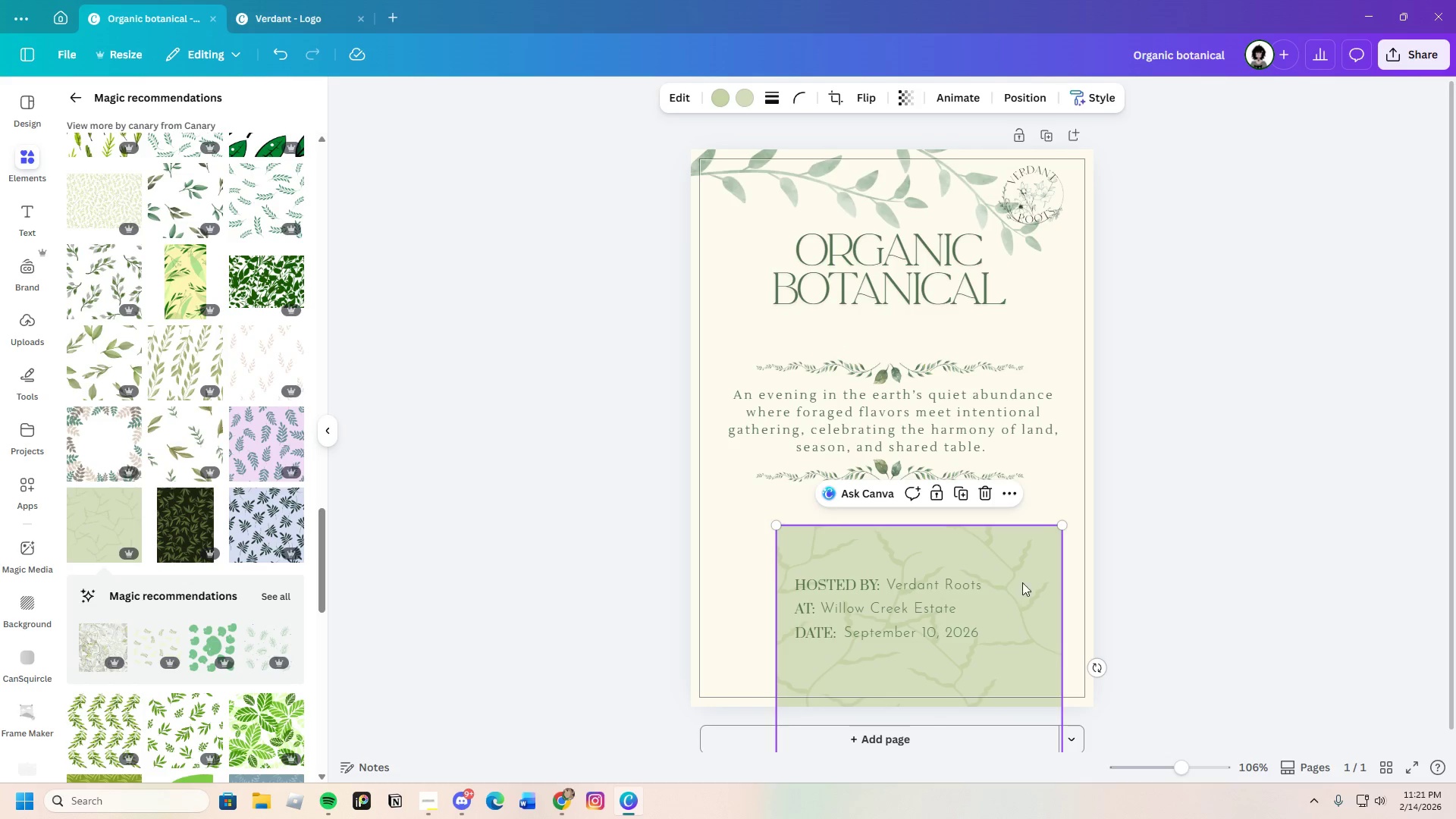 
left_click_drag(start_coordinate=[1027, 576], to_coordinate=[930, 539])
 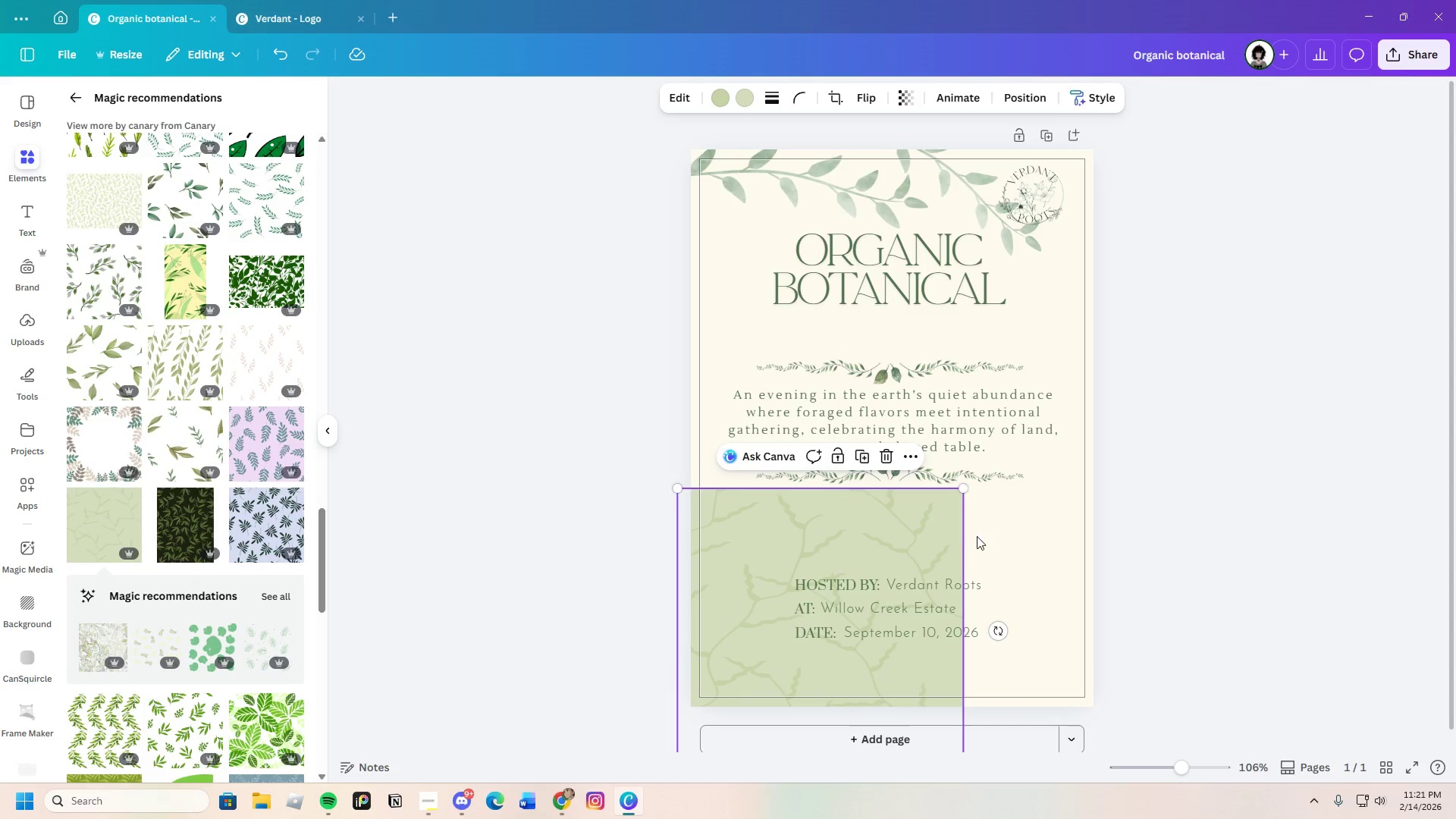 
left_click_drag(start_coordinate=[997, 632], to_coordinate=[824, 726])
 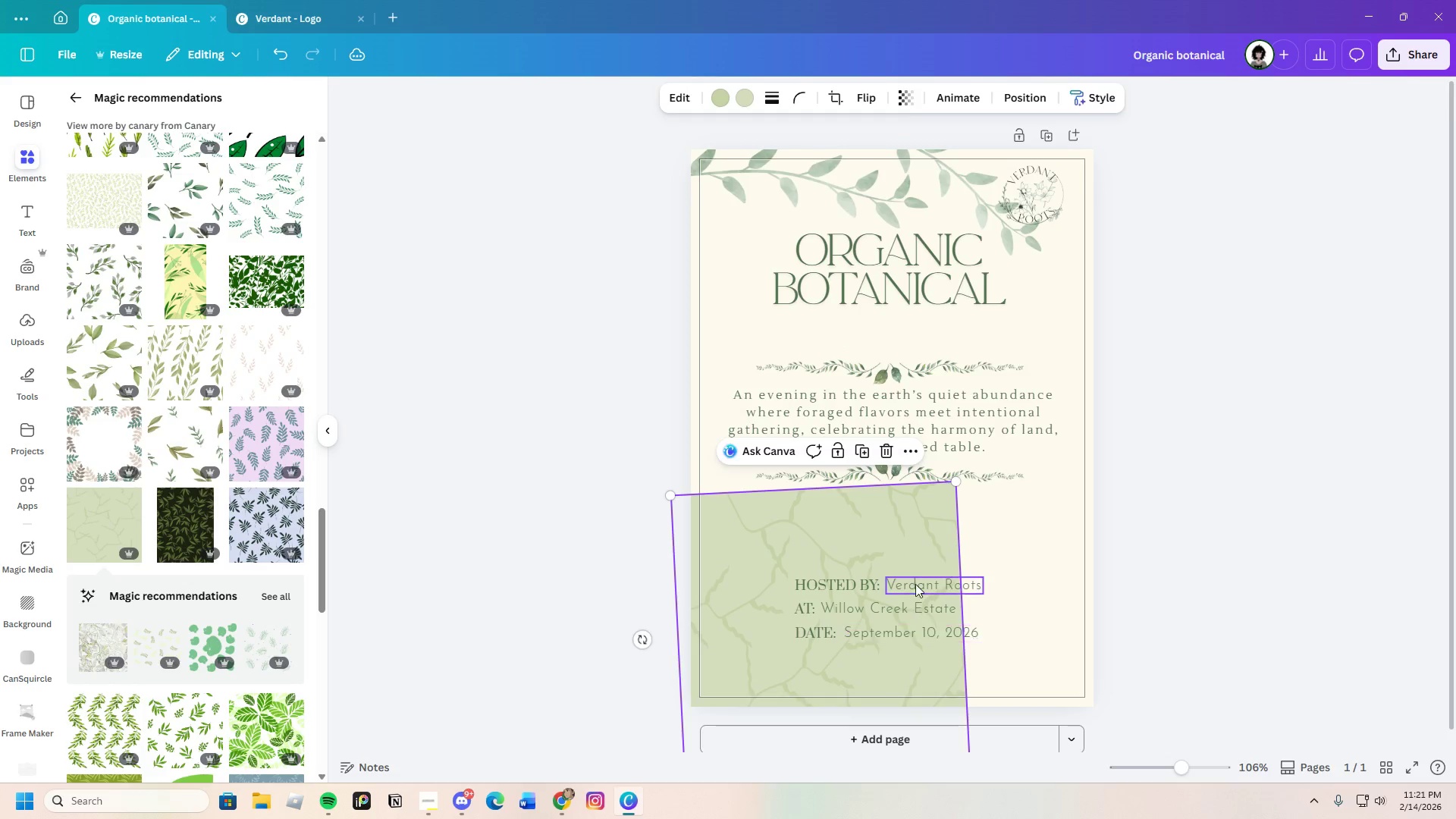 
scroll: coordinate [915, 575], scroll_direction: down, amount: 3.0
 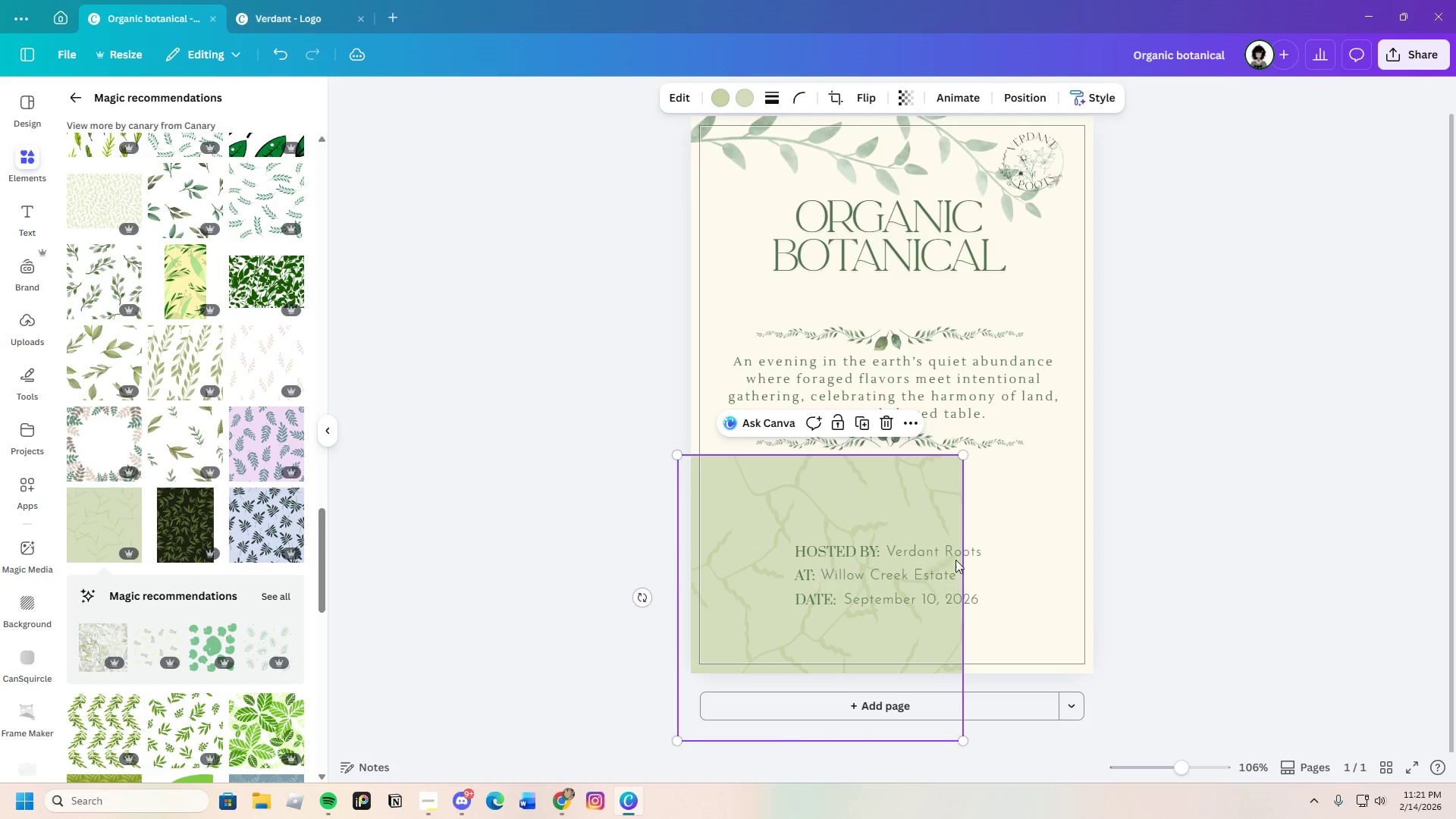 
wait(5.29)
 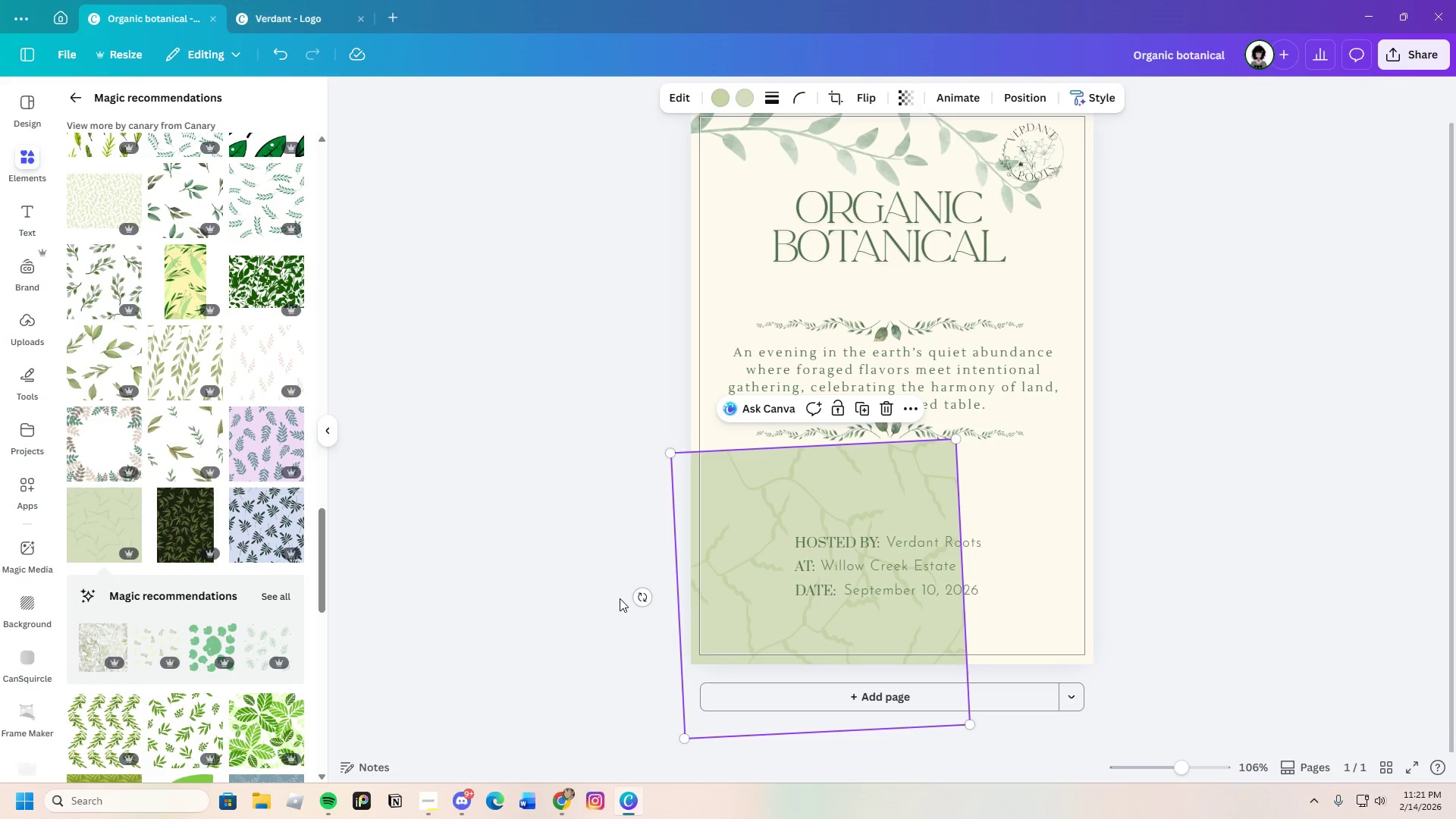 
left_click_drag(start_coordinate=[968, 739], to_coordinate=[1295, 761])
 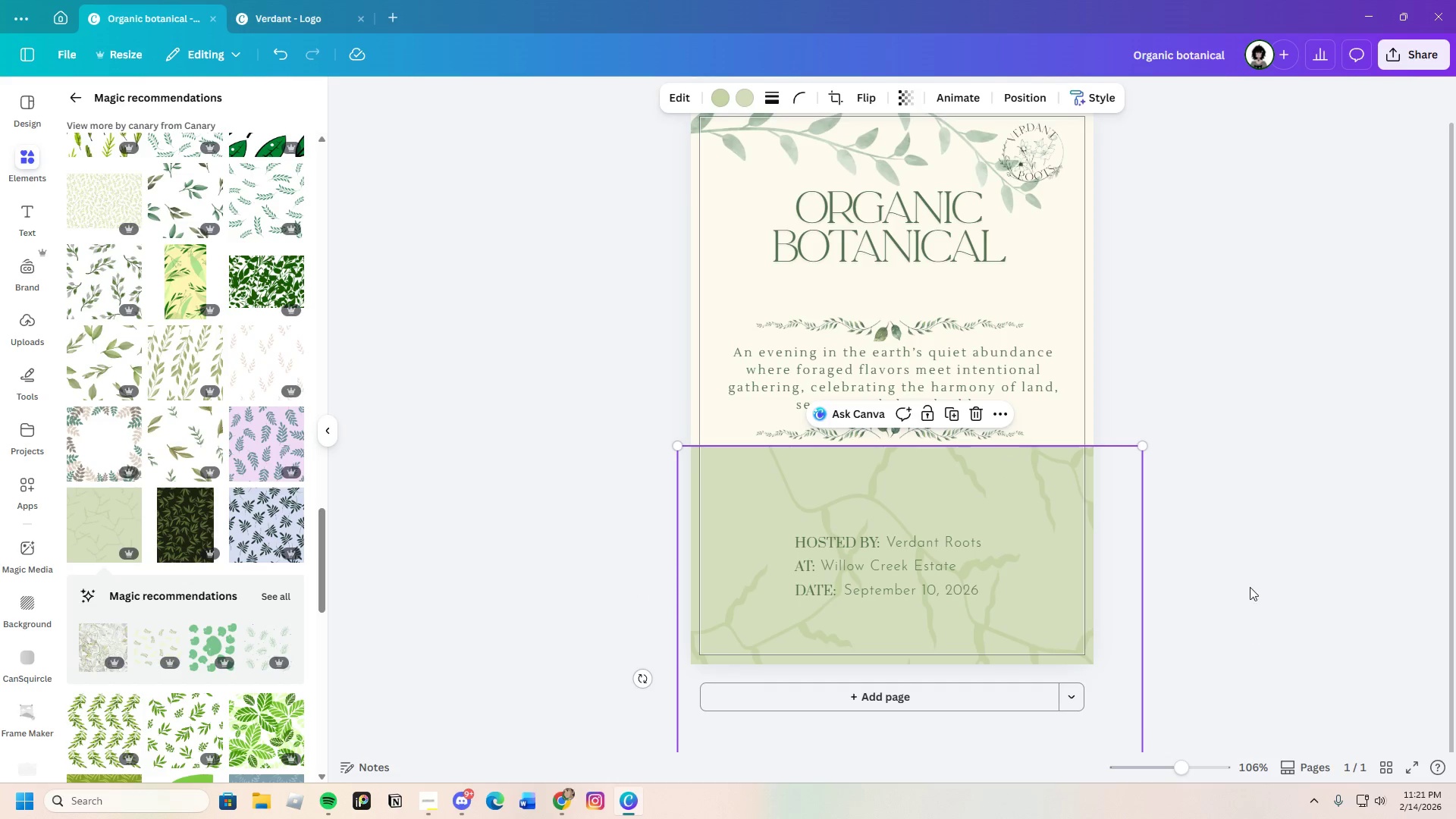 
left_click([1249, 554])
 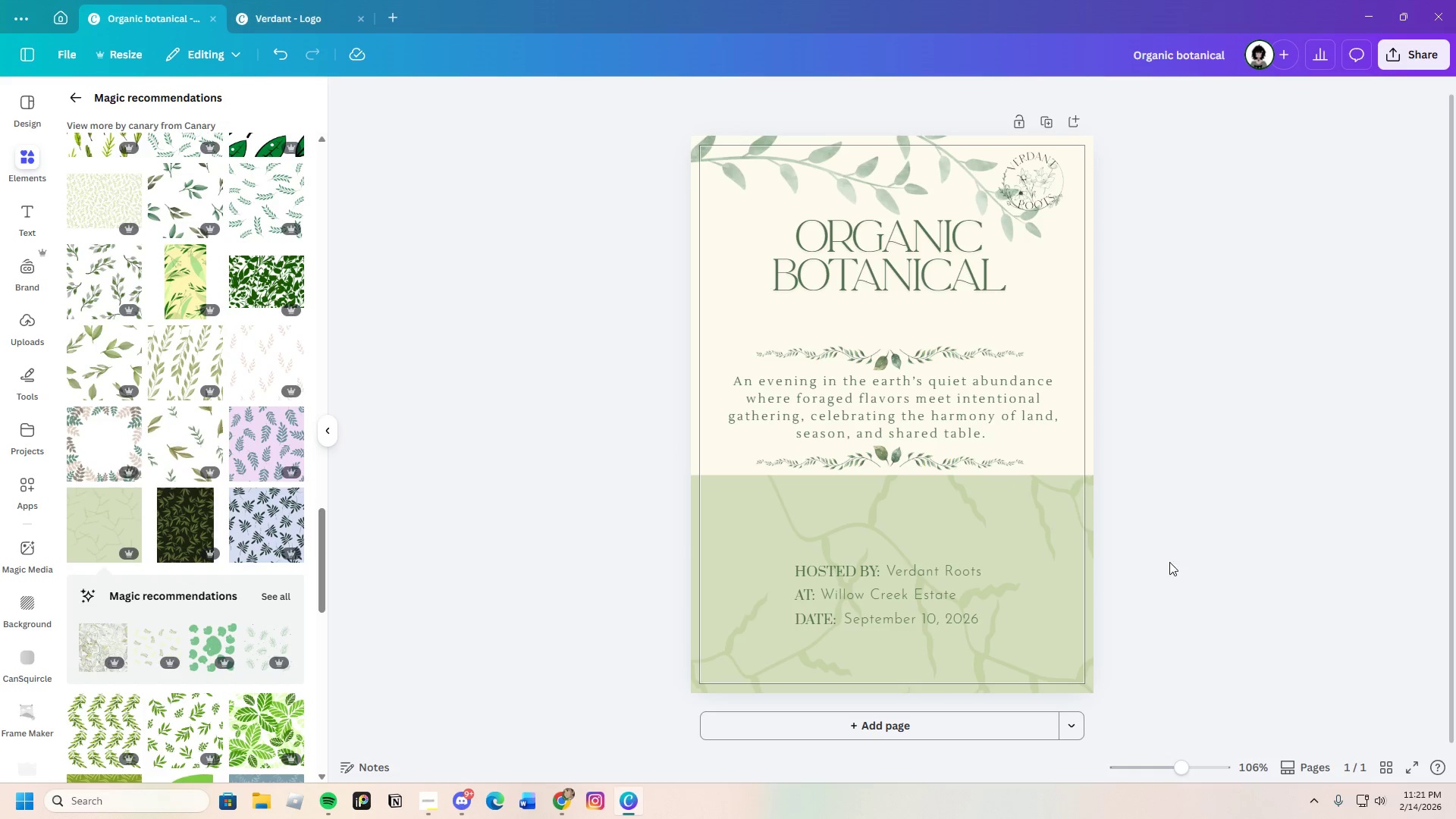 
scroll: coordinate [1146, 579], scroll_direction: down, amount: 2.0
 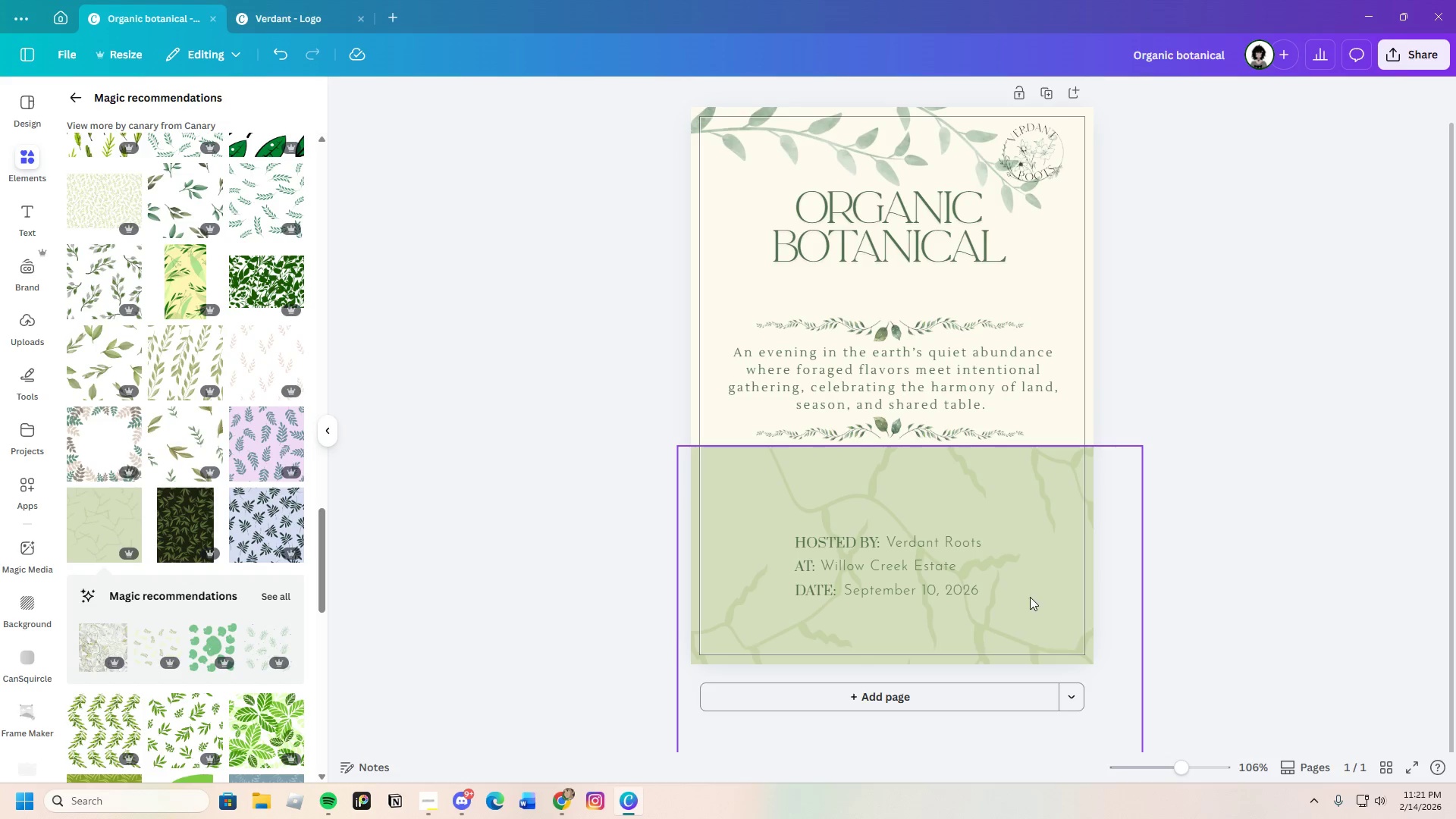 
left_click([1031, 592])
 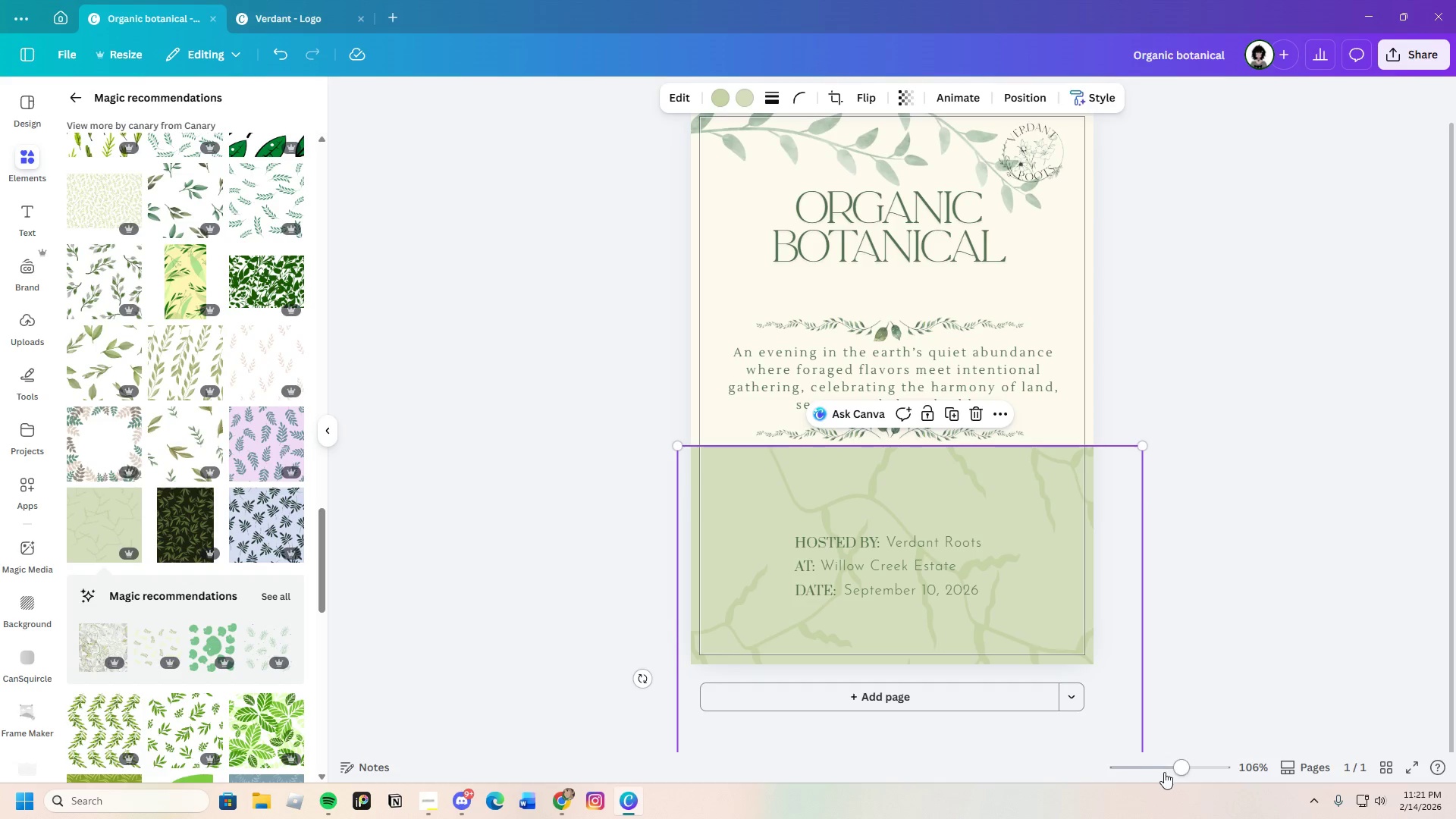 
left_click_drag(start_coordinate=[1165, 774], to_coordinate=[1154, 782])
 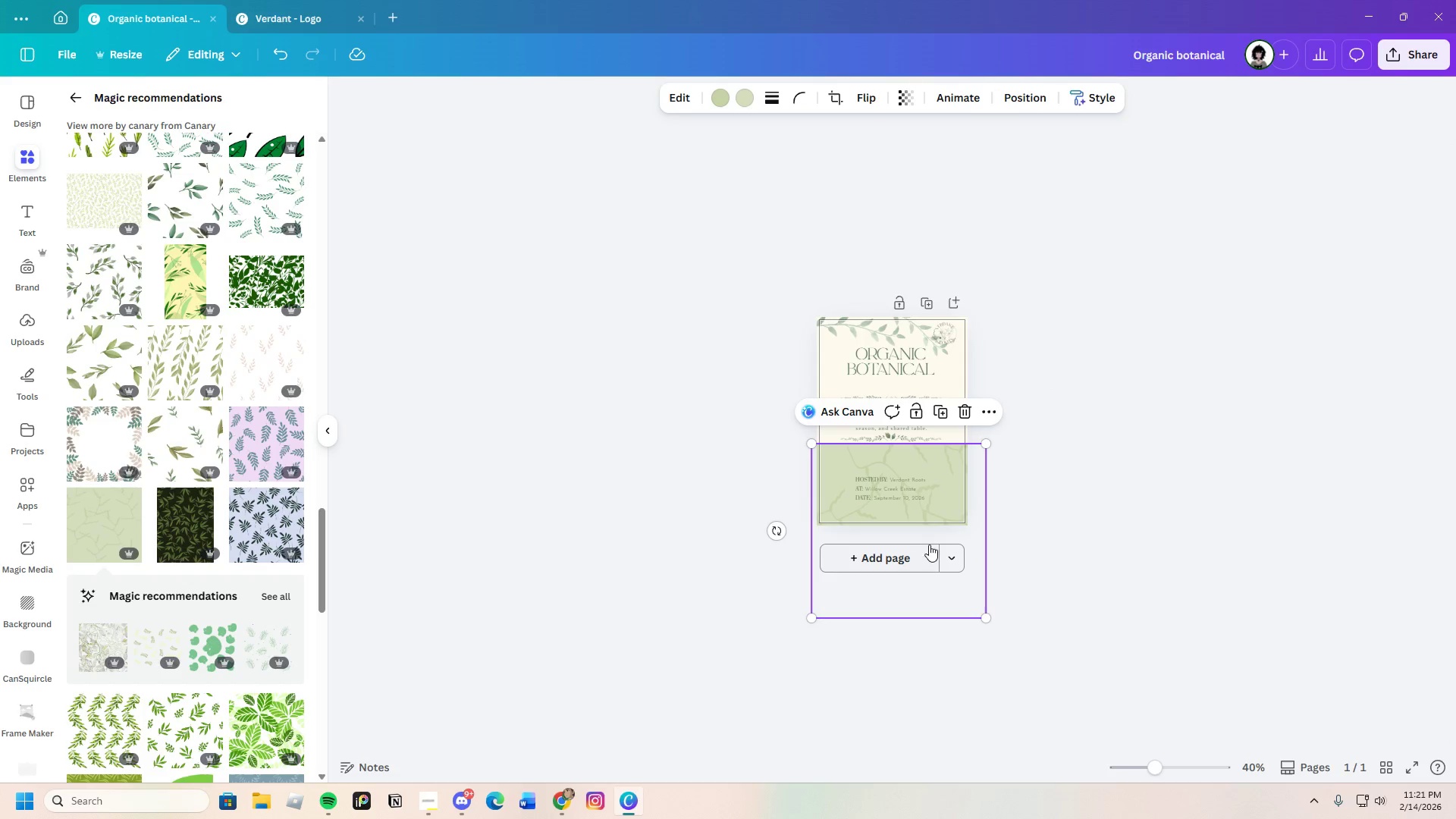 
left_click([924, 483])
 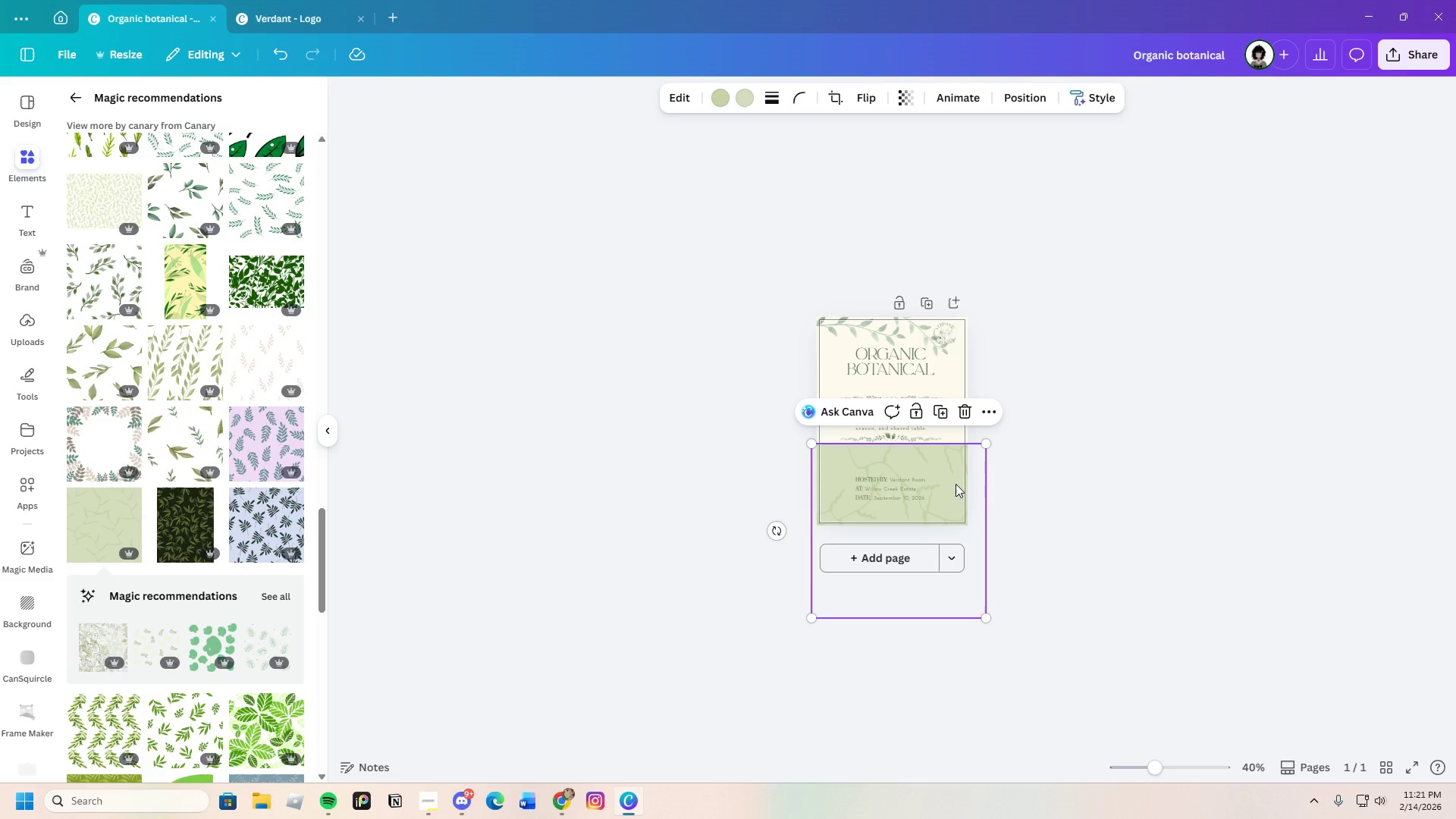 
double_click([956, 484])
 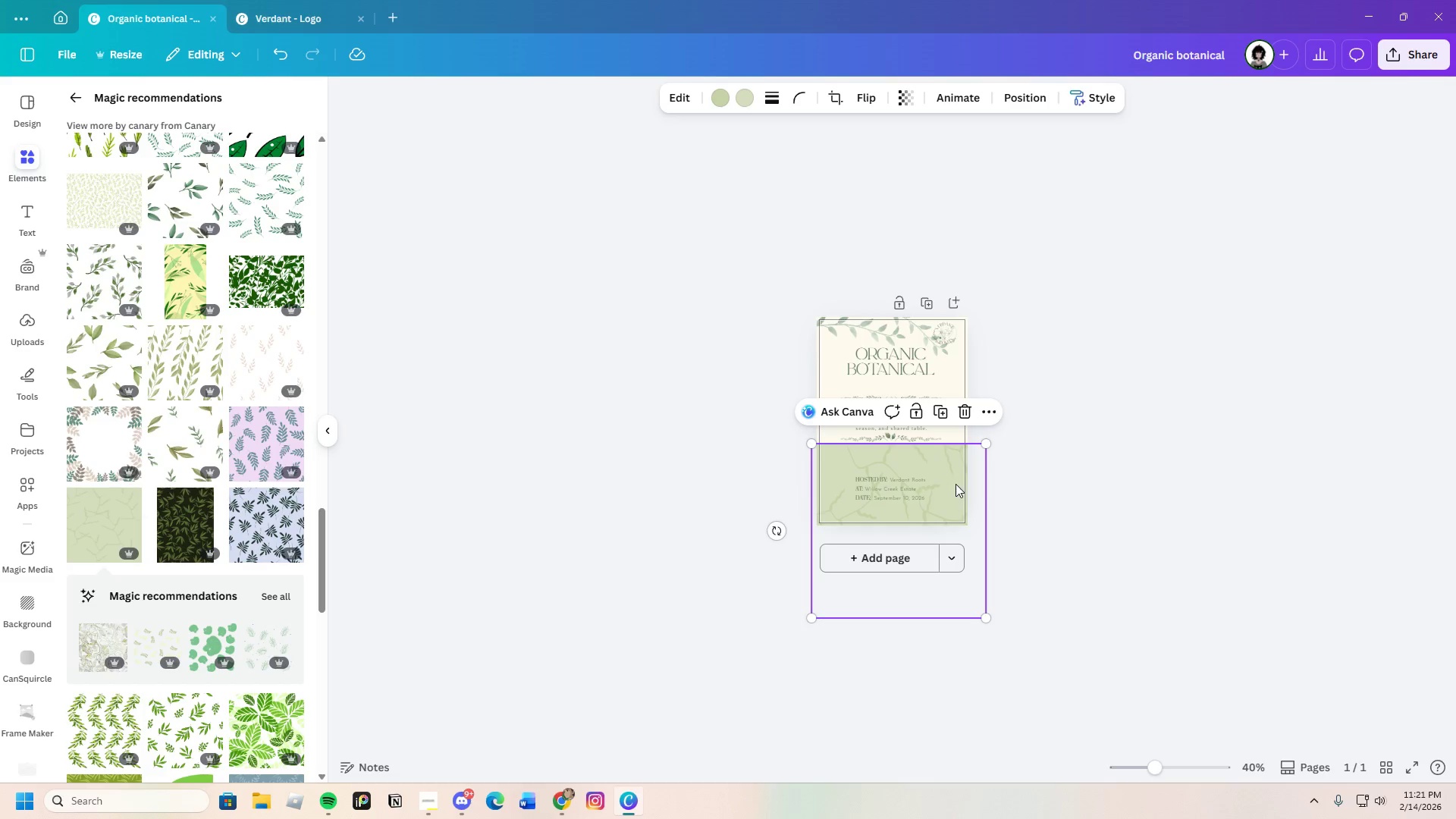 
triple_click([956, 484])
 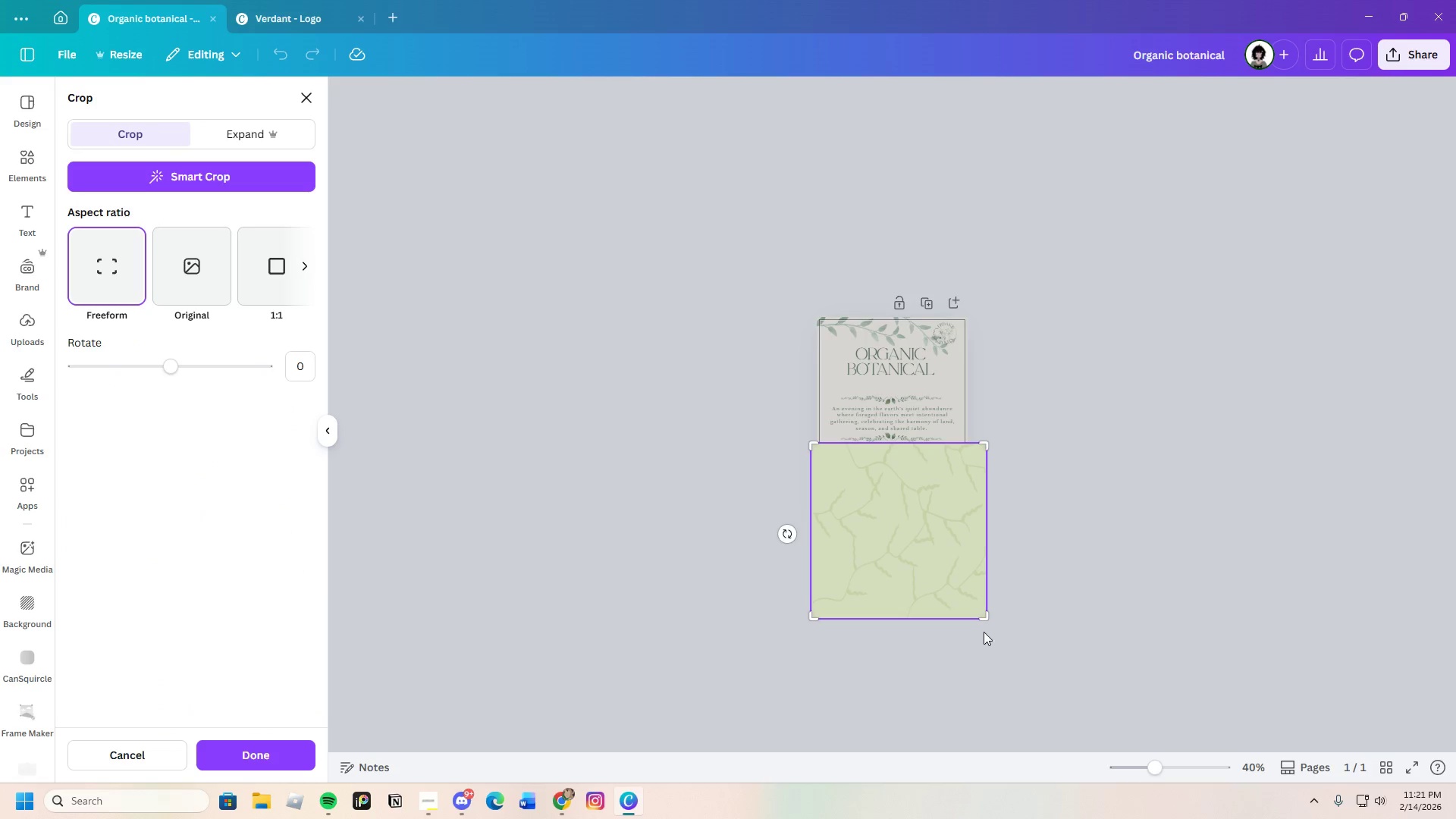 
left_click_drag(start_coordinate=[987, 612], to_coordinate=[994, 532])
 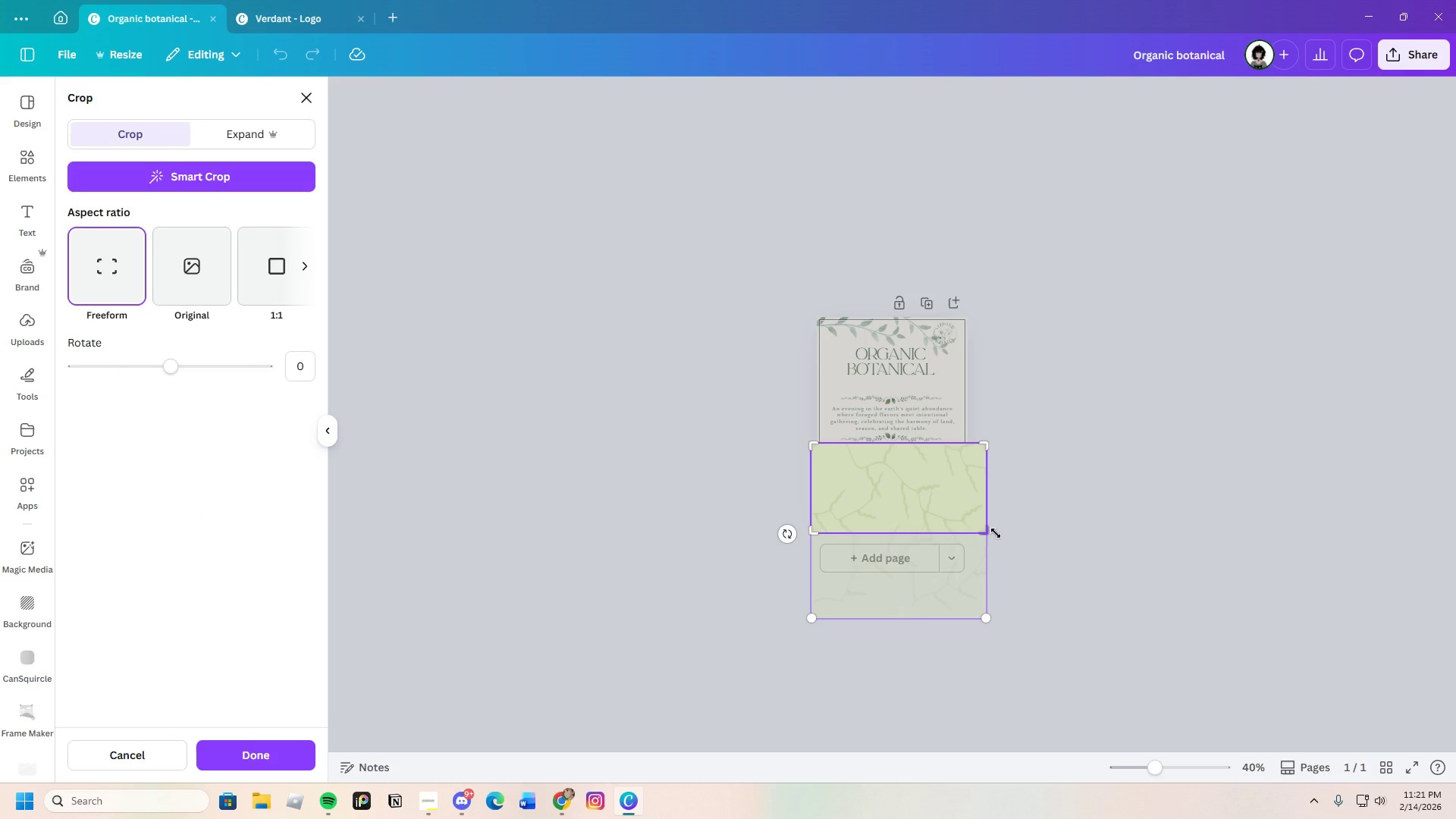 
key(Enter)
 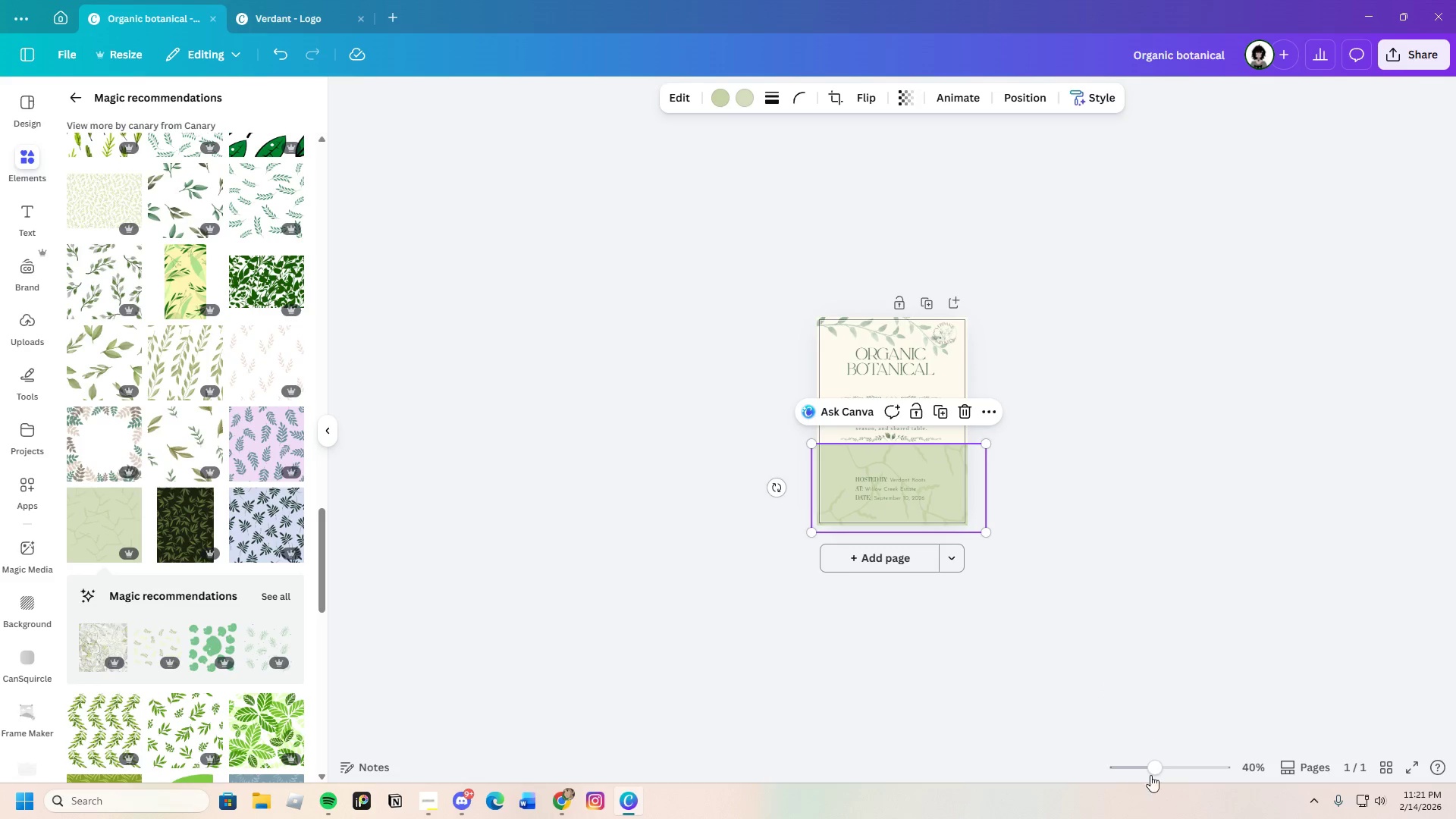 
left_click_drag(start_coordinate=[1156, 770], to_coordinate=[1183, 767])
 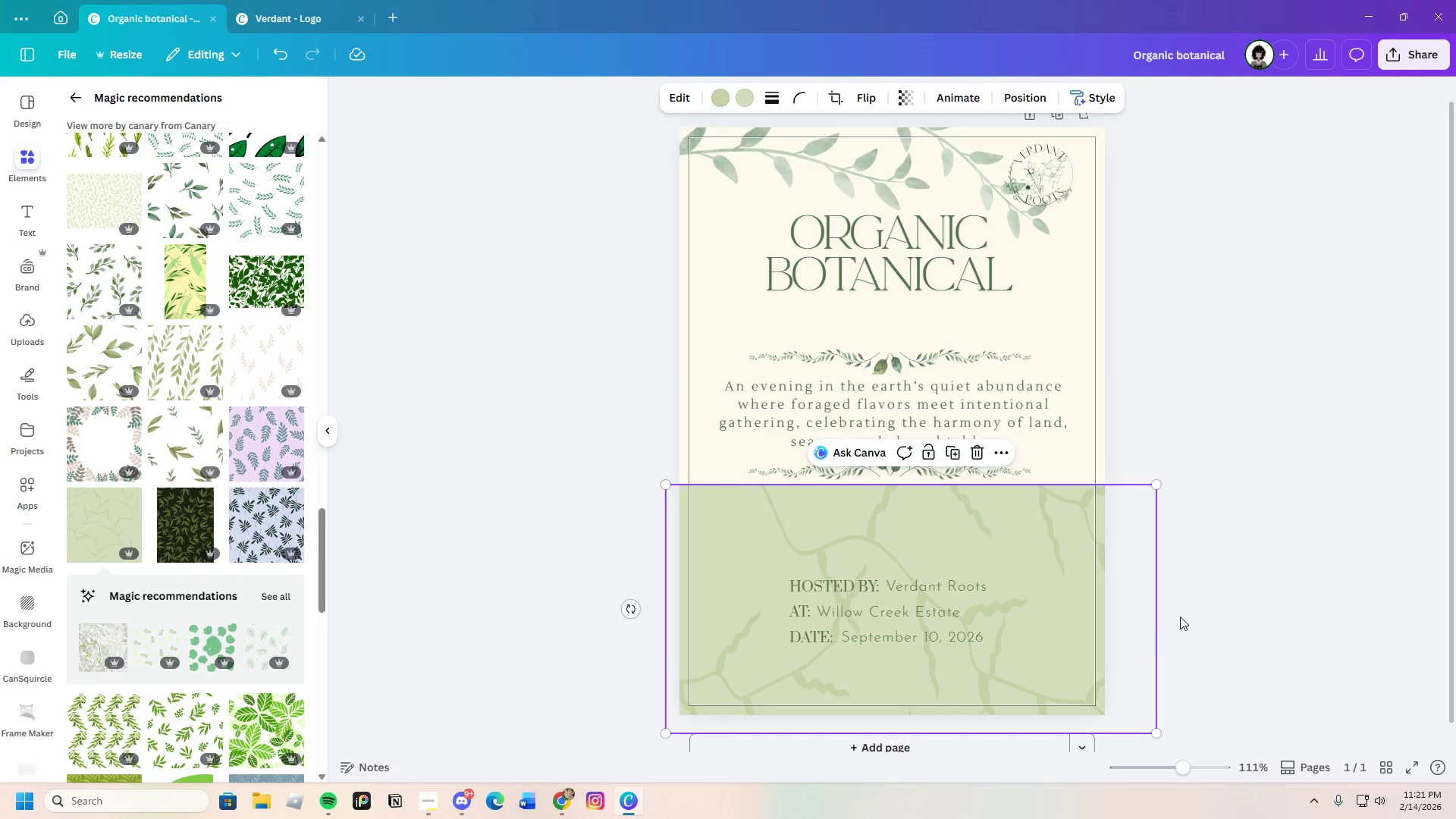 
left_click([1185, 613])
 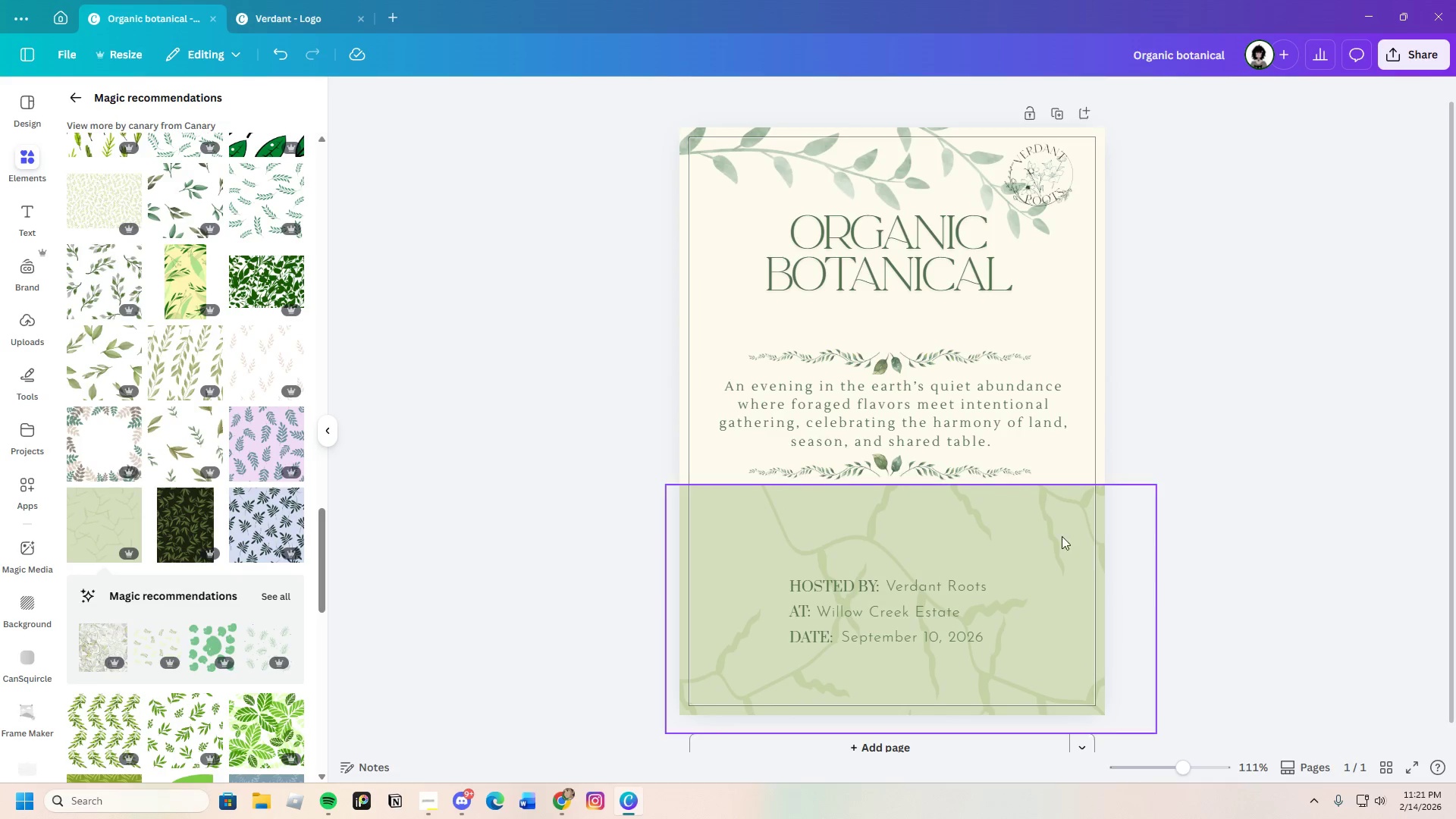 
left_click([1053, 525])
 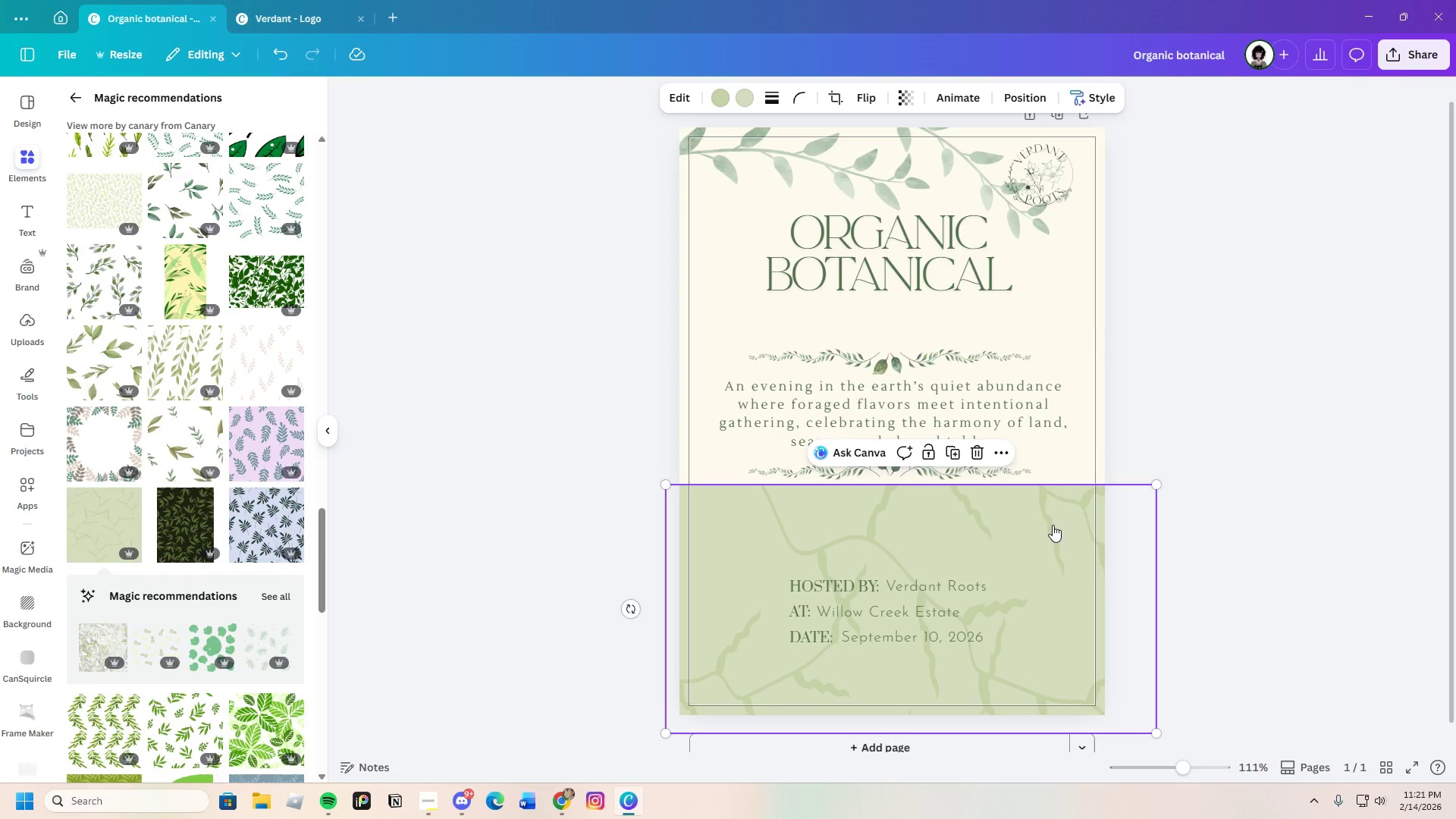 
right_click([1053, 525])
 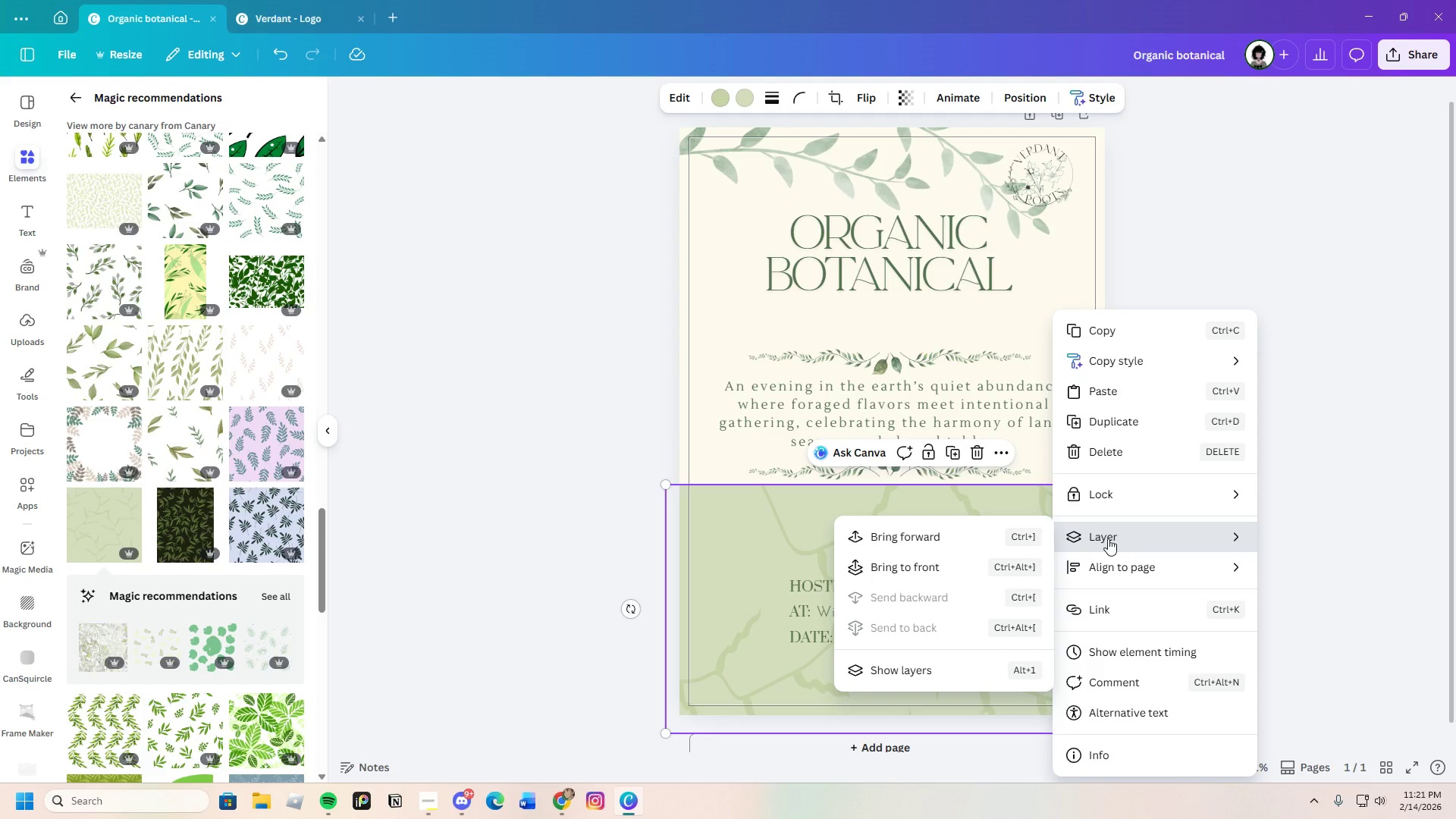 
left_click([1397, 529])
 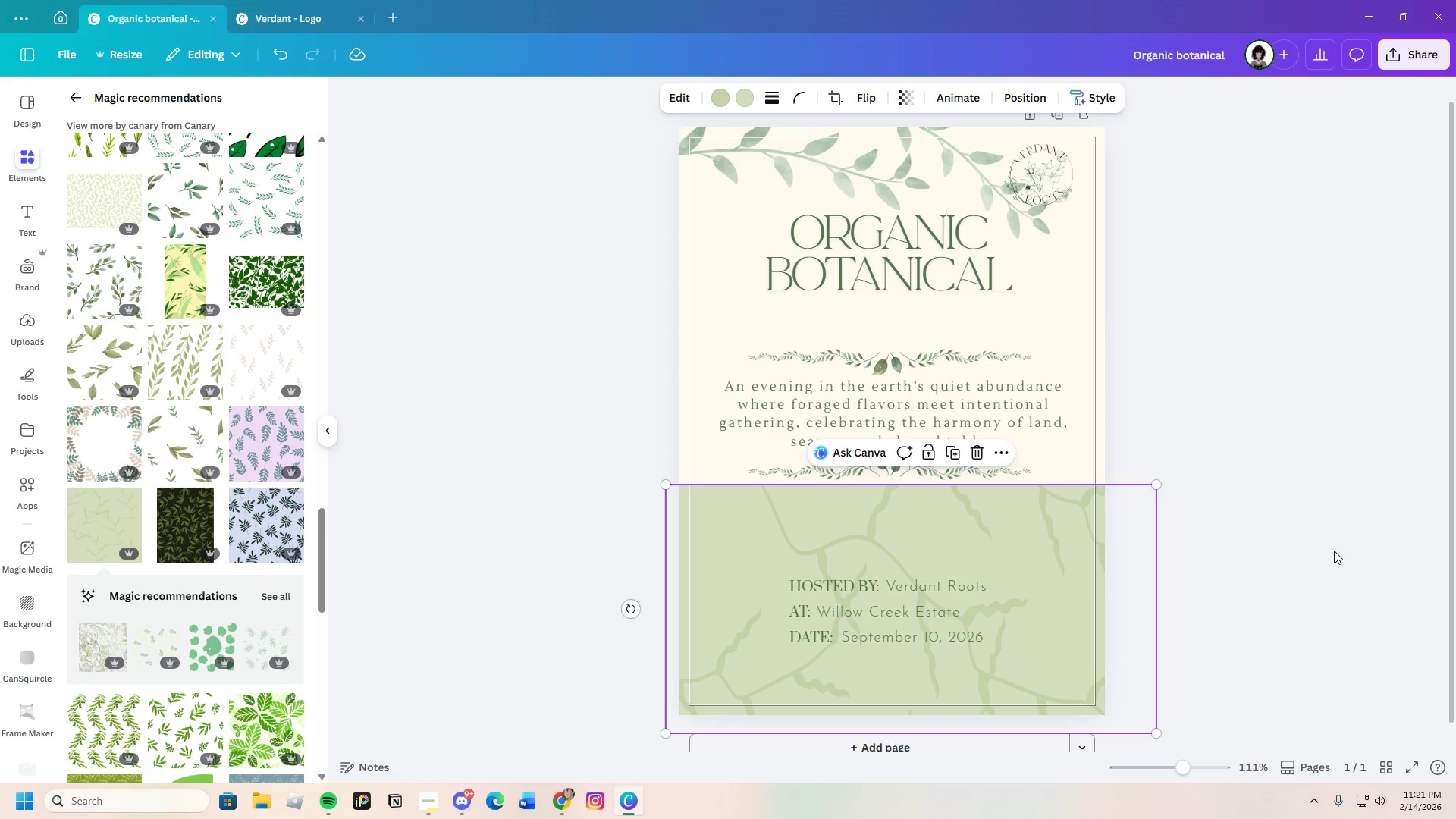 
scroll: coordinate [1327, 551], scroll_direction: down, amount: 2.0
 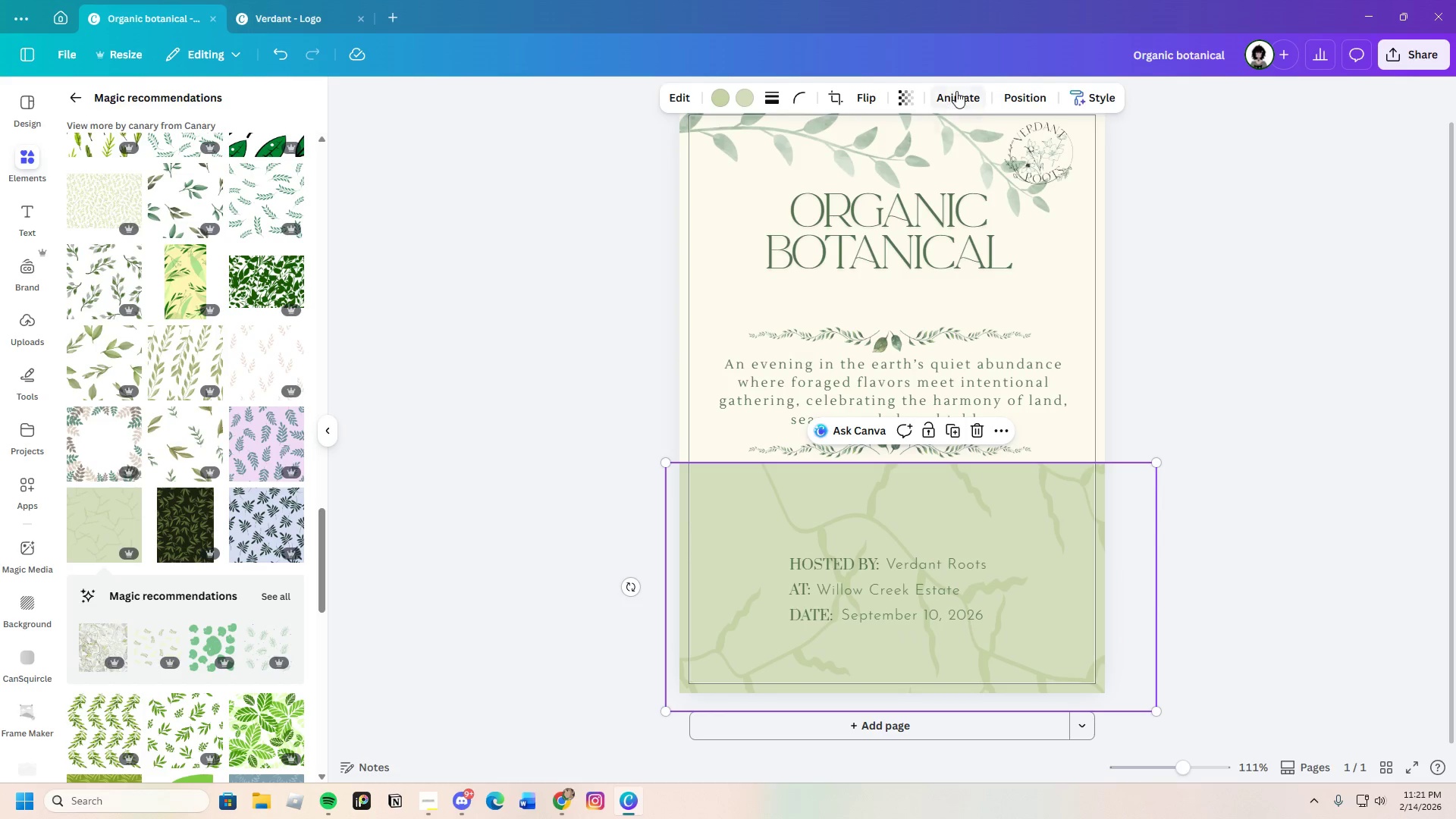 
left_click([898, 91])
 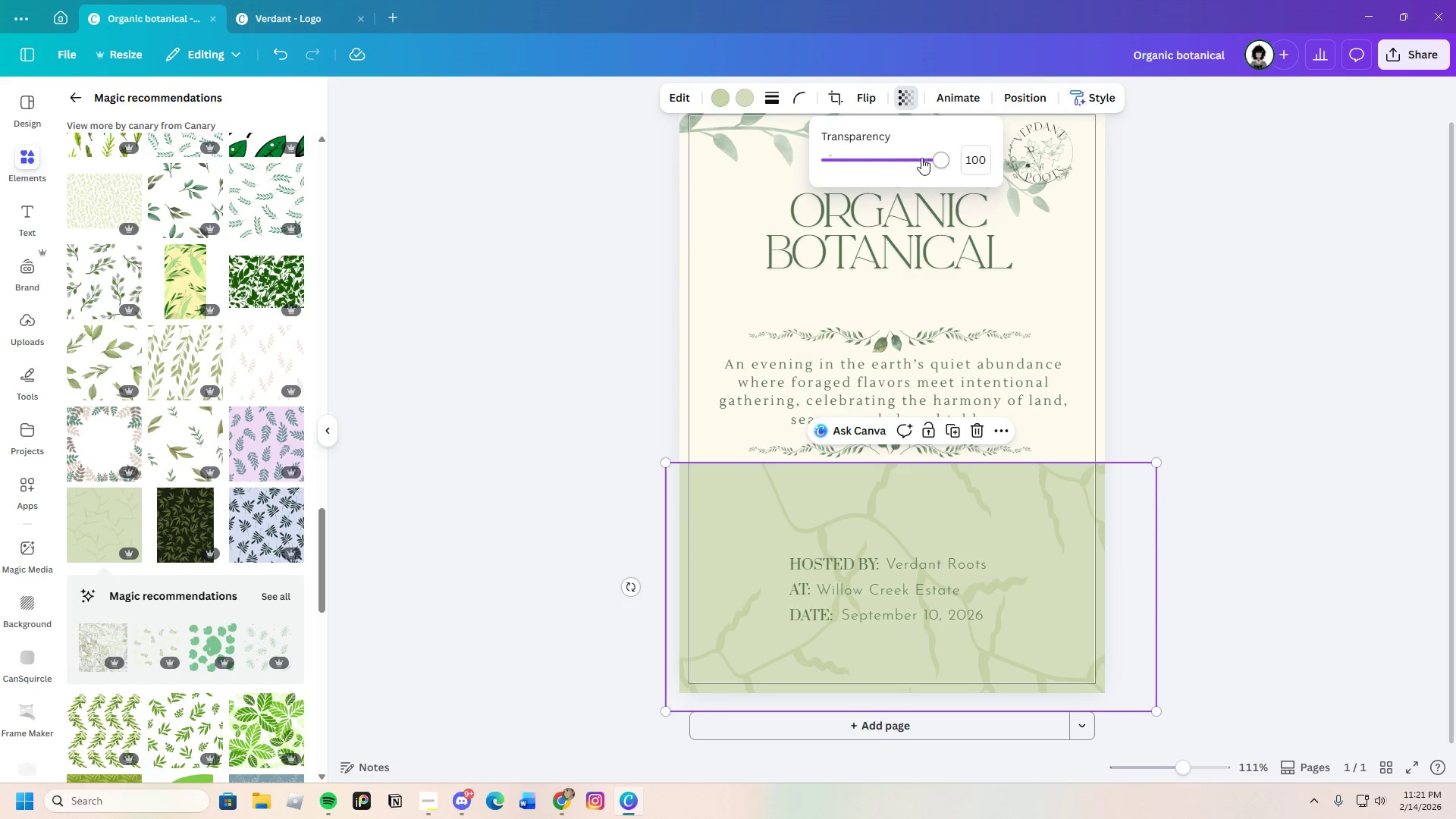 
left_click_drag(start_coordinate=[923, 160], to_coordinate=[915, 164])
 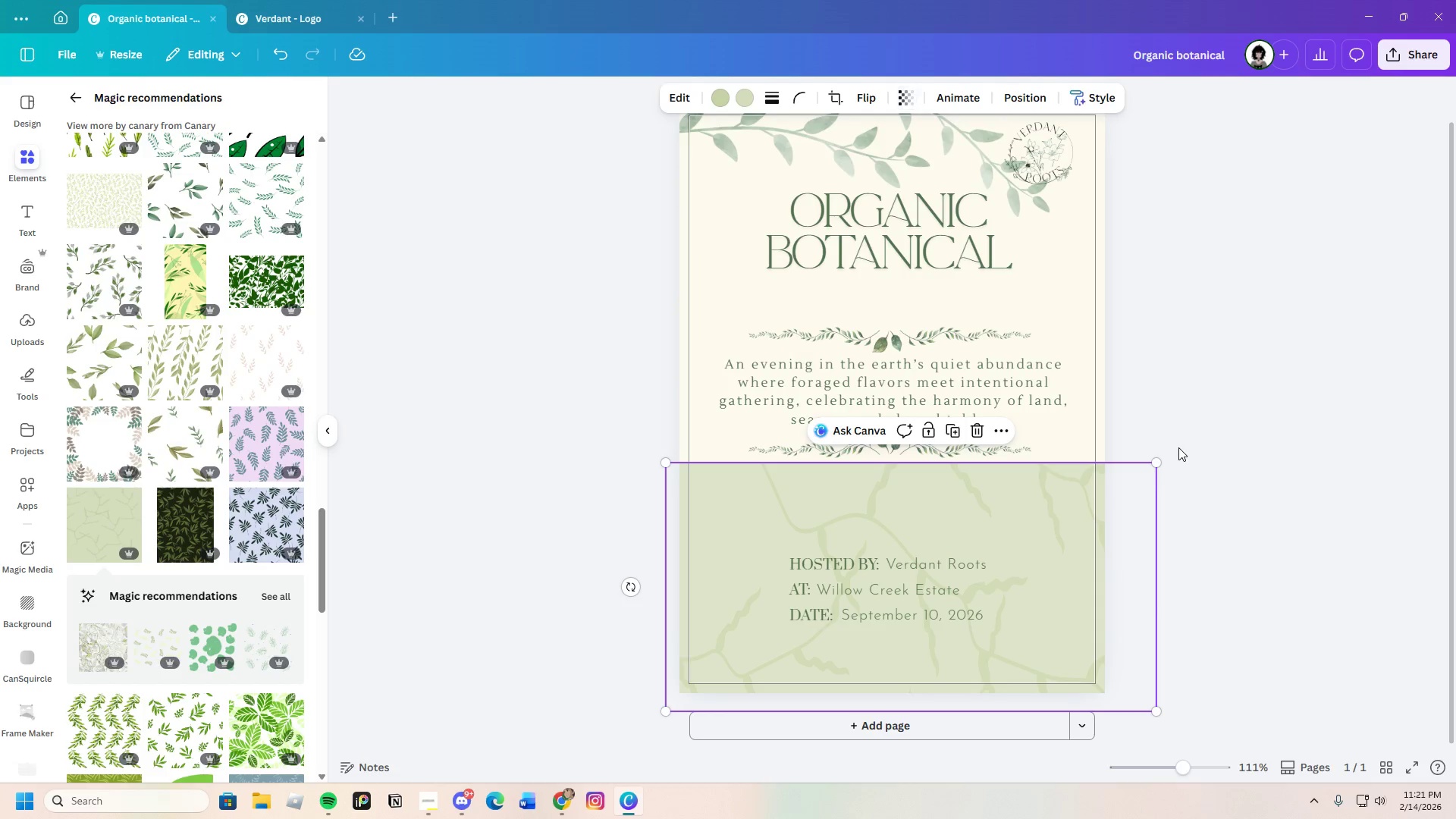 
double_click([1192, 435])
 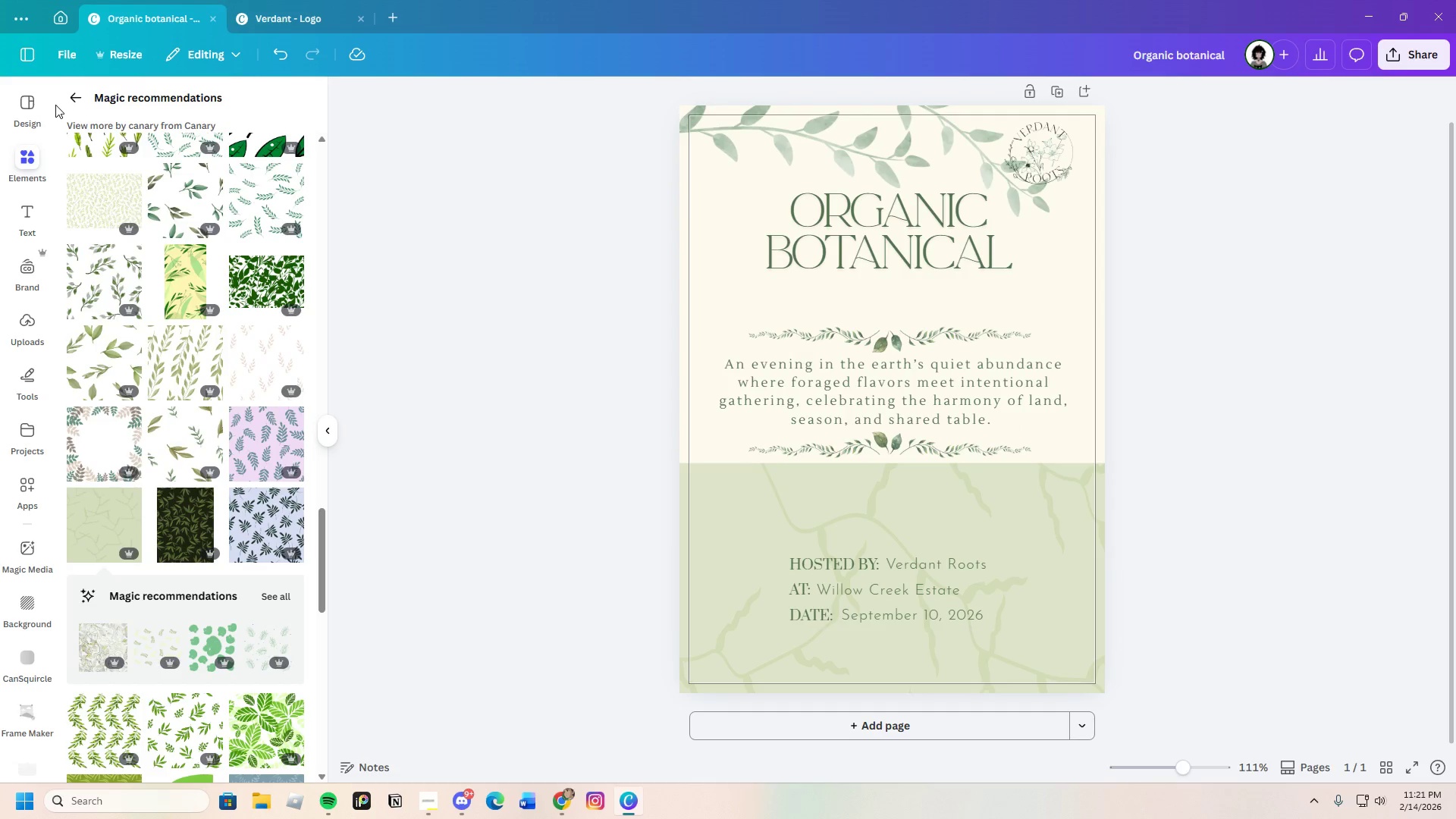 
double_click([67, 102])
 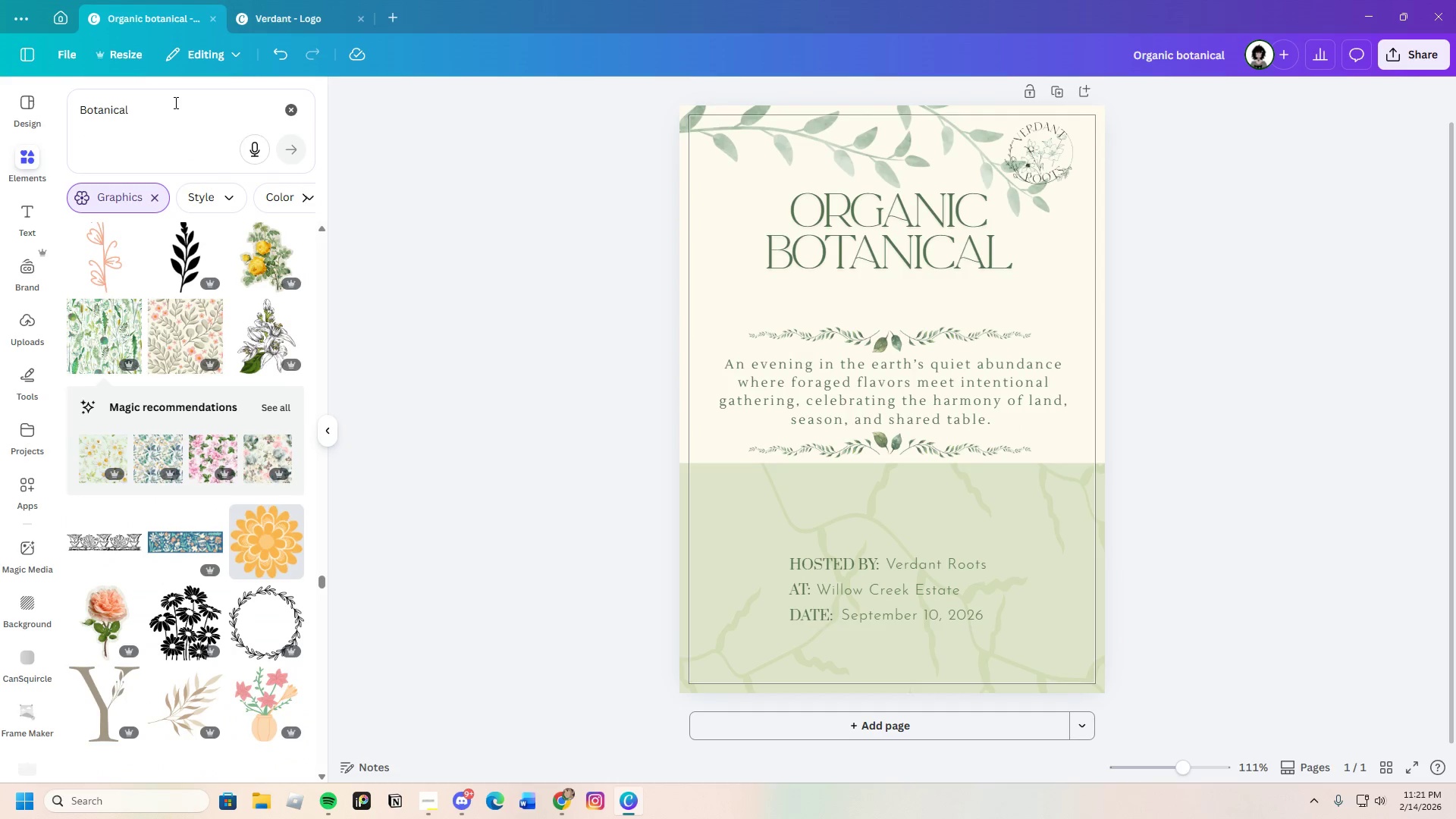 
left_click([175, 102])
 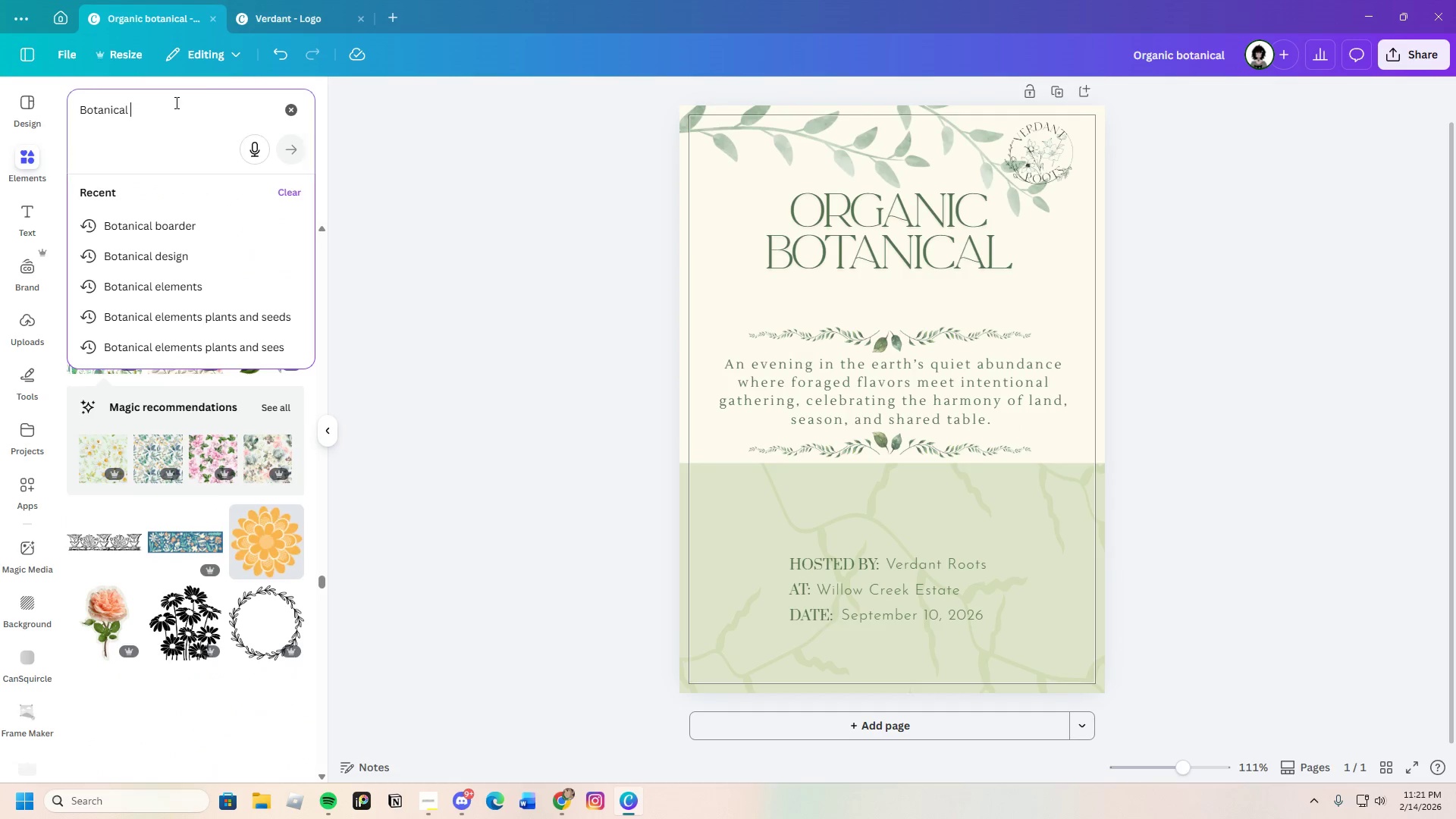 
left_click_drag(start_coordinate=[160, 101], to_coordinate=[66, 101])
 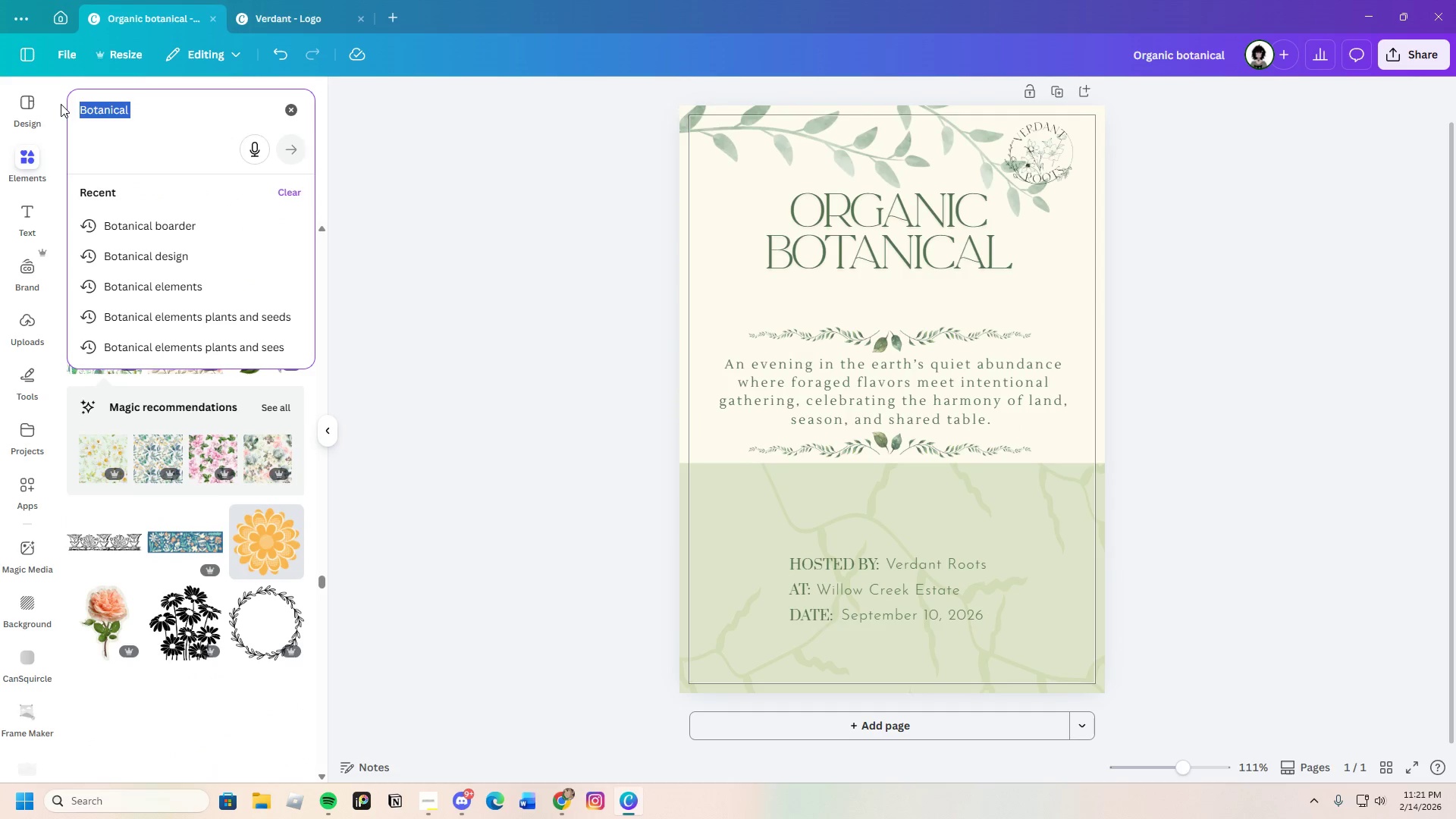 
key(Backspace)
type(oi)
key(Backspace)
type(regular shapes)
 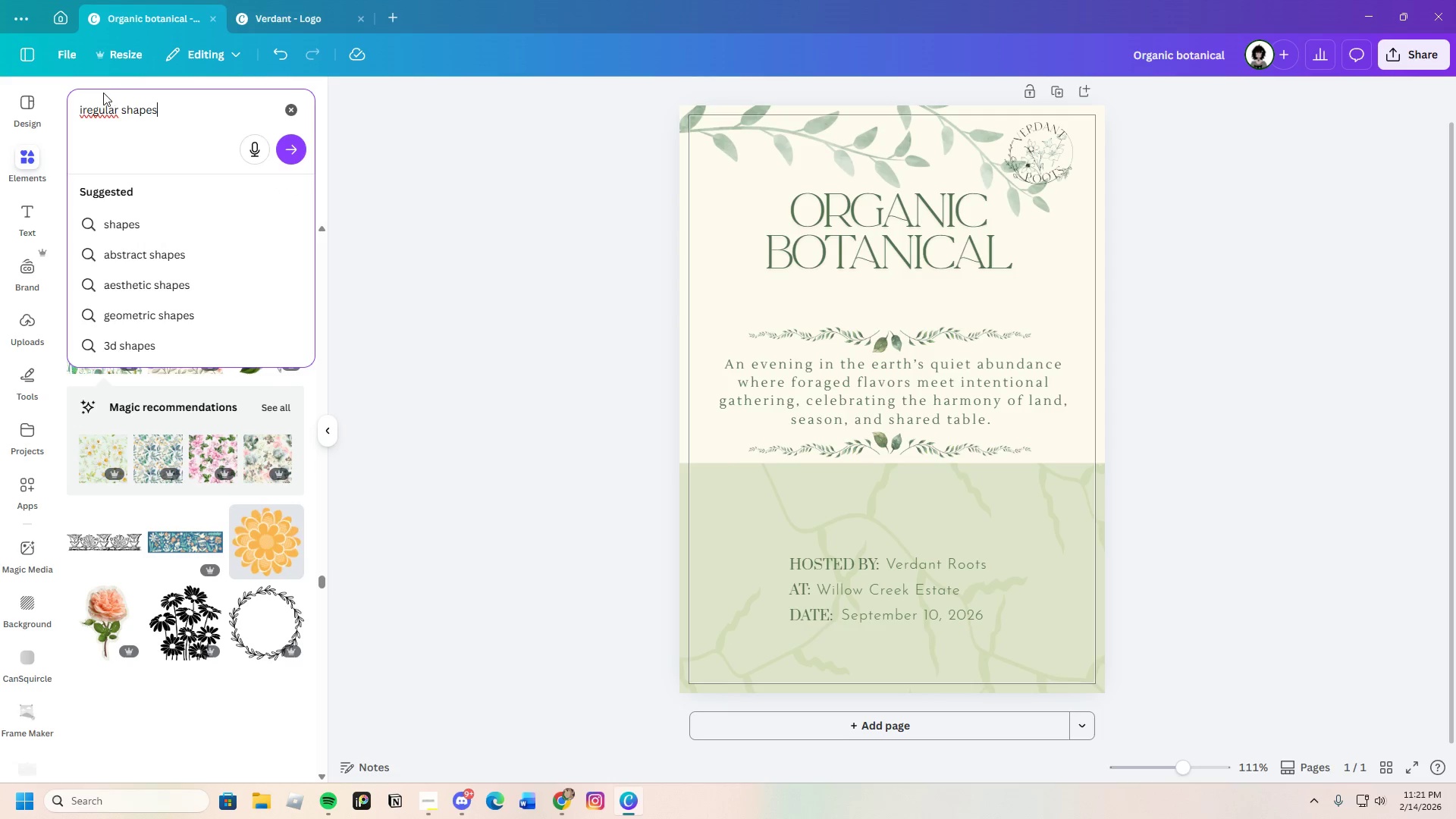 
left_click([87, 112])
 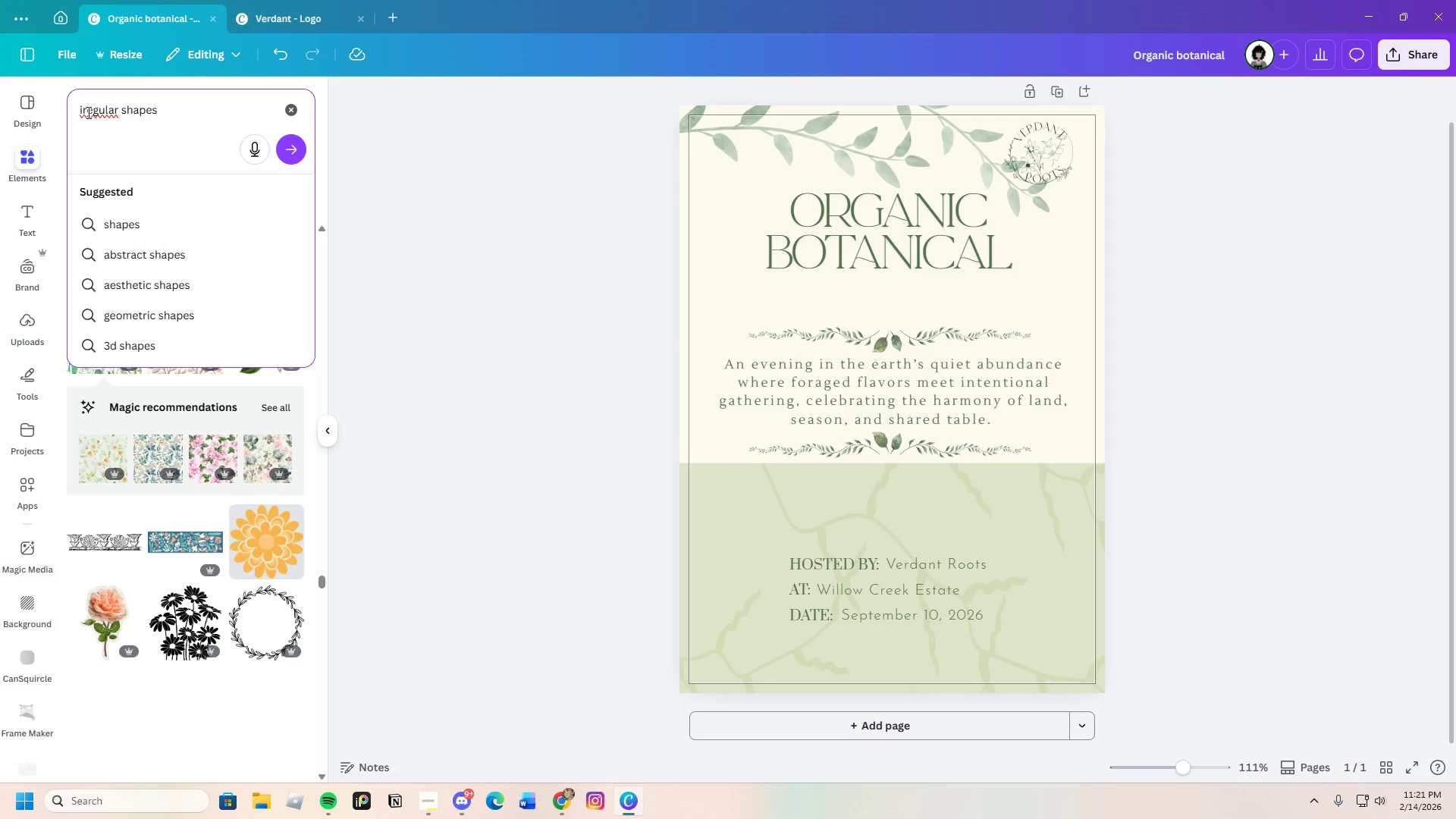 
key(R)
 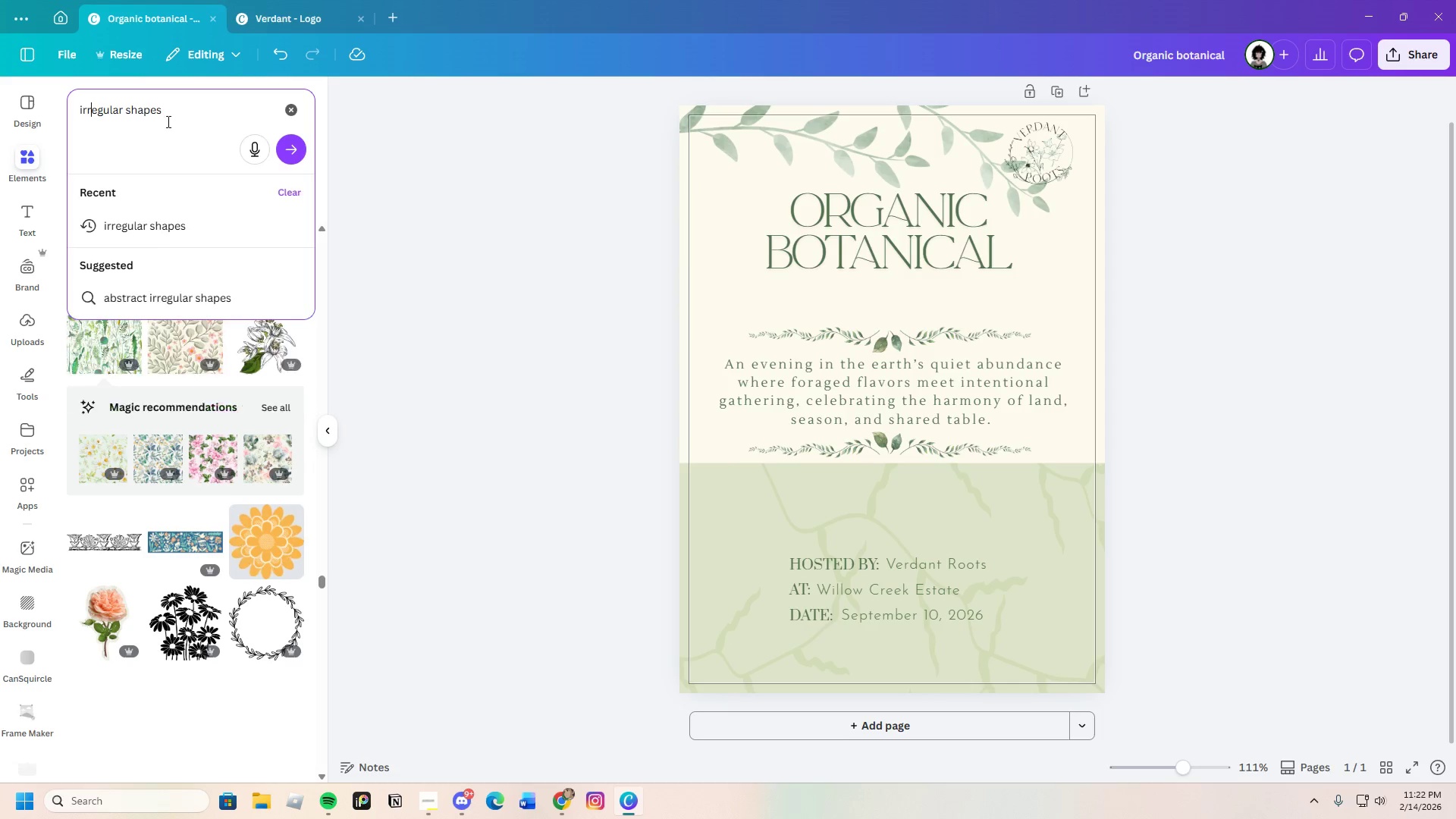 
left_click([177, 116])
 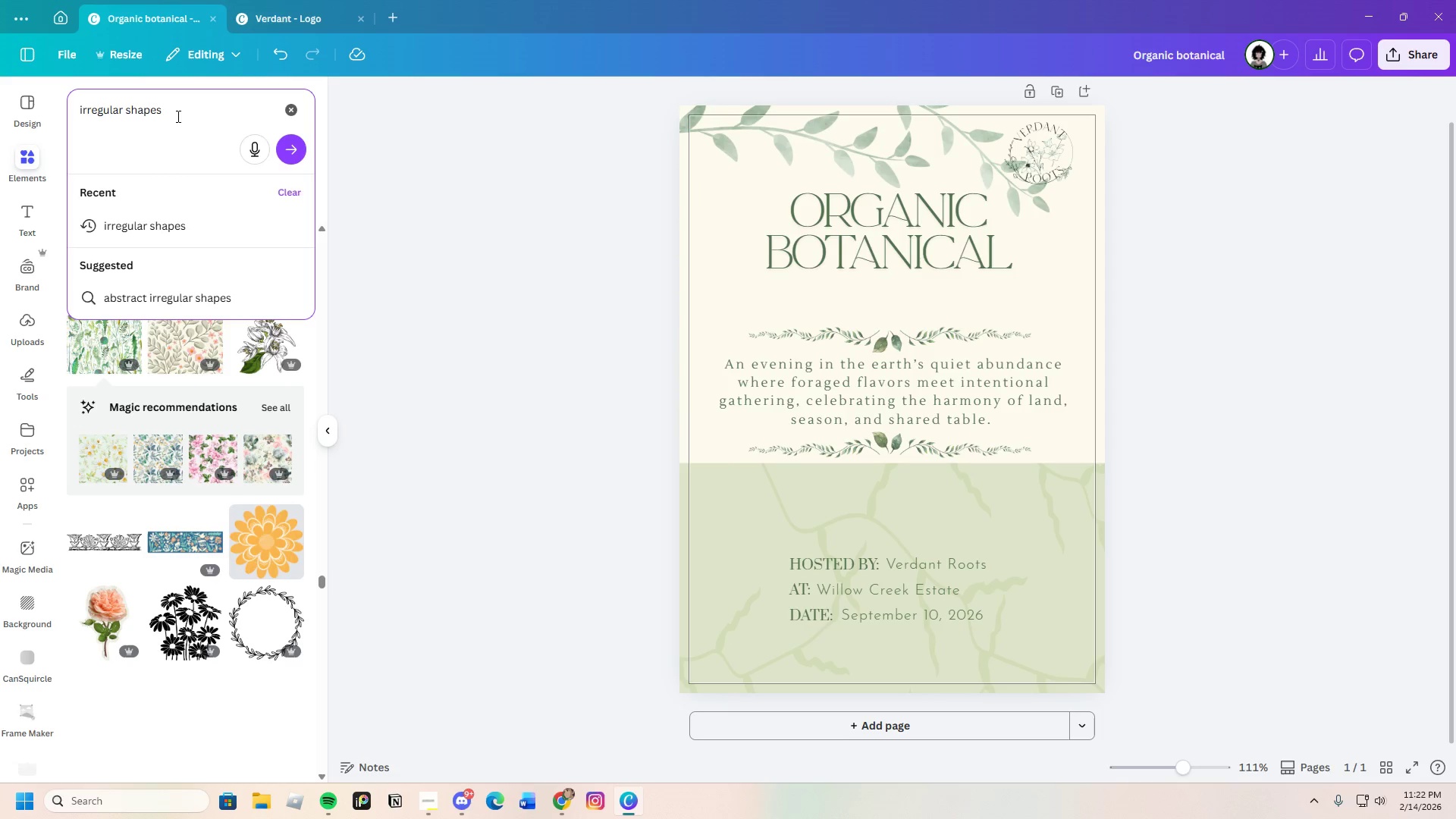 
key(Enter)
 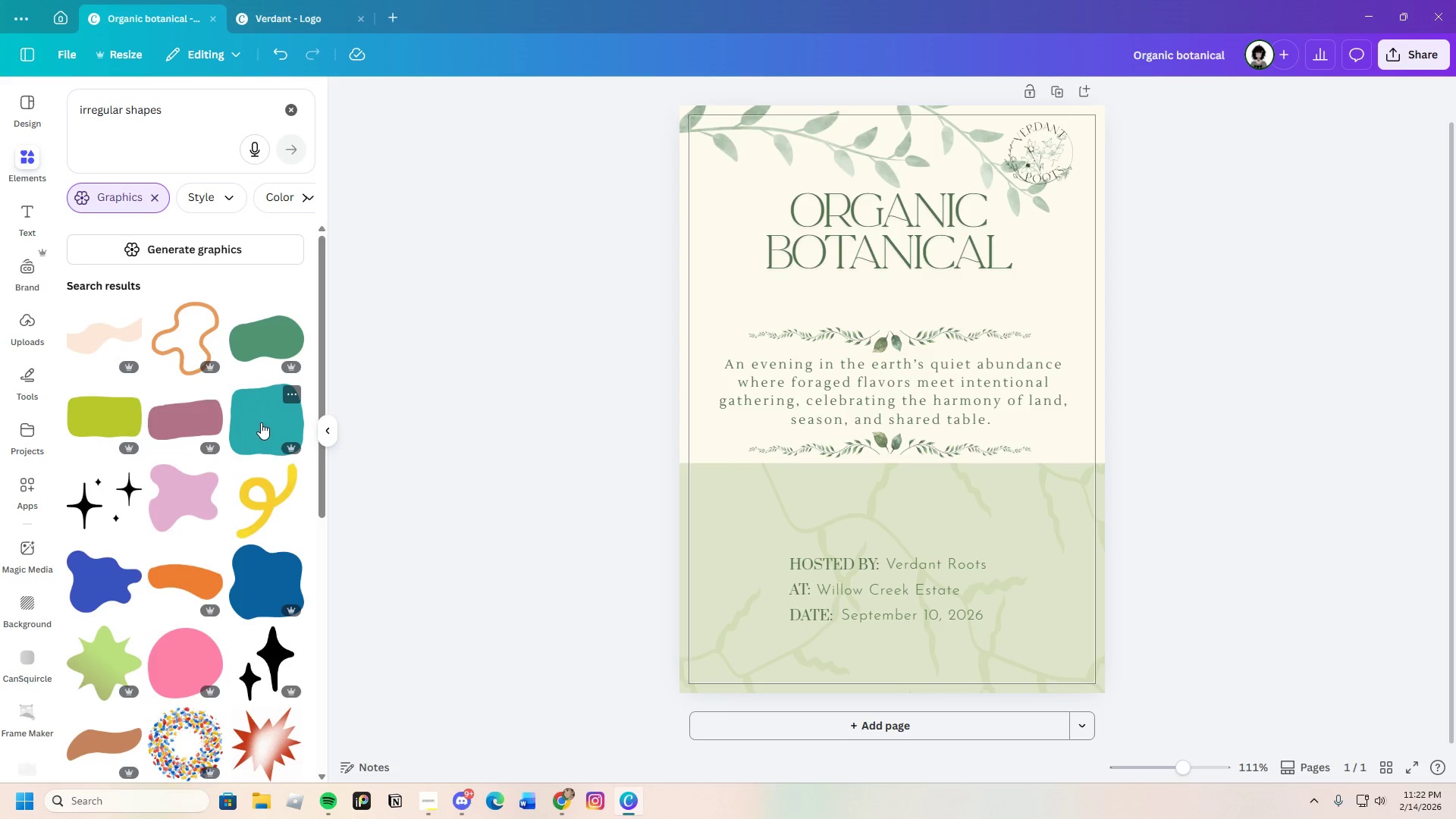 
scroll: coordinate [166, 576], scroll_direction: down, amount: 2.0
 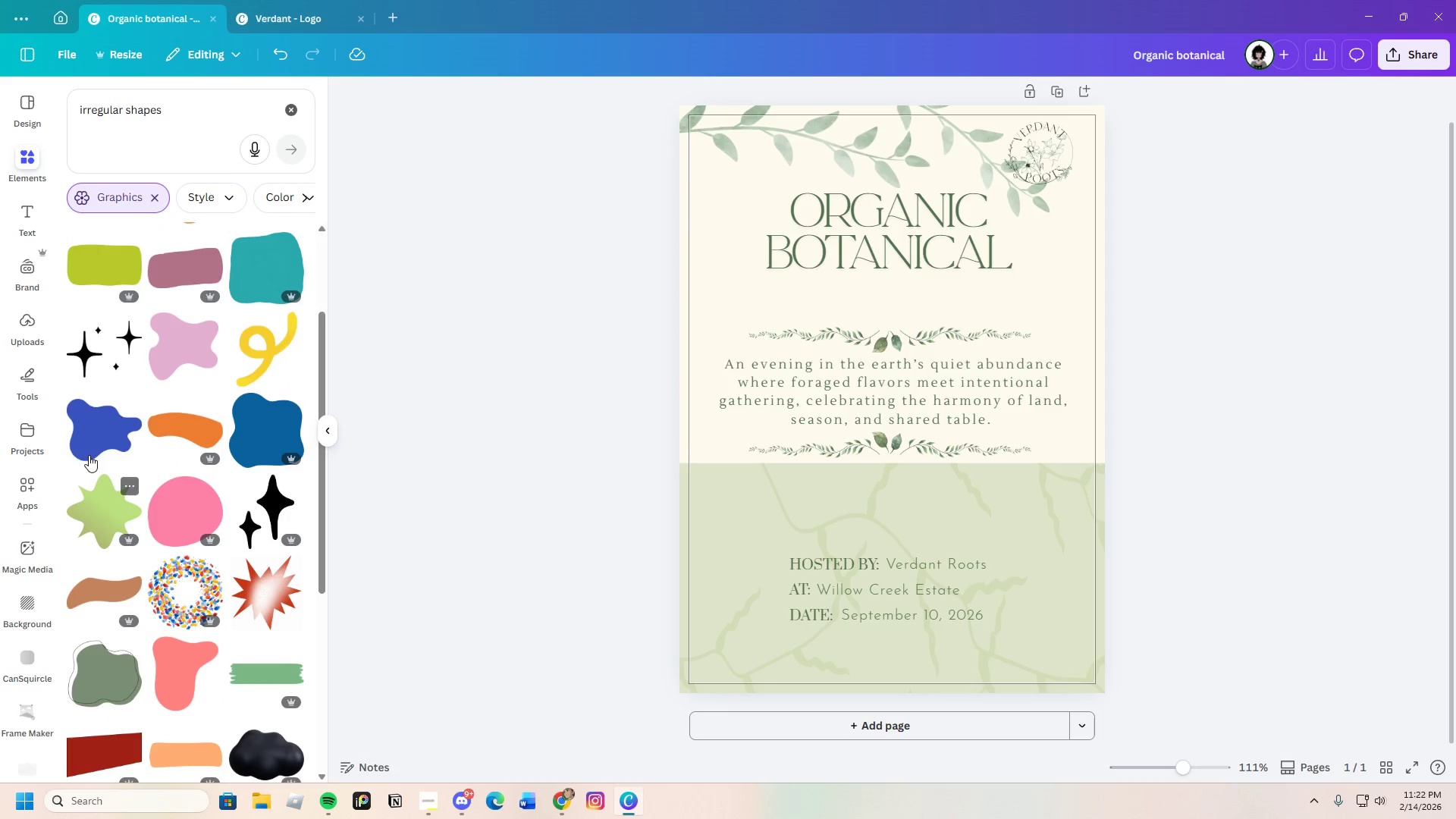 
left_click([79, 438])
 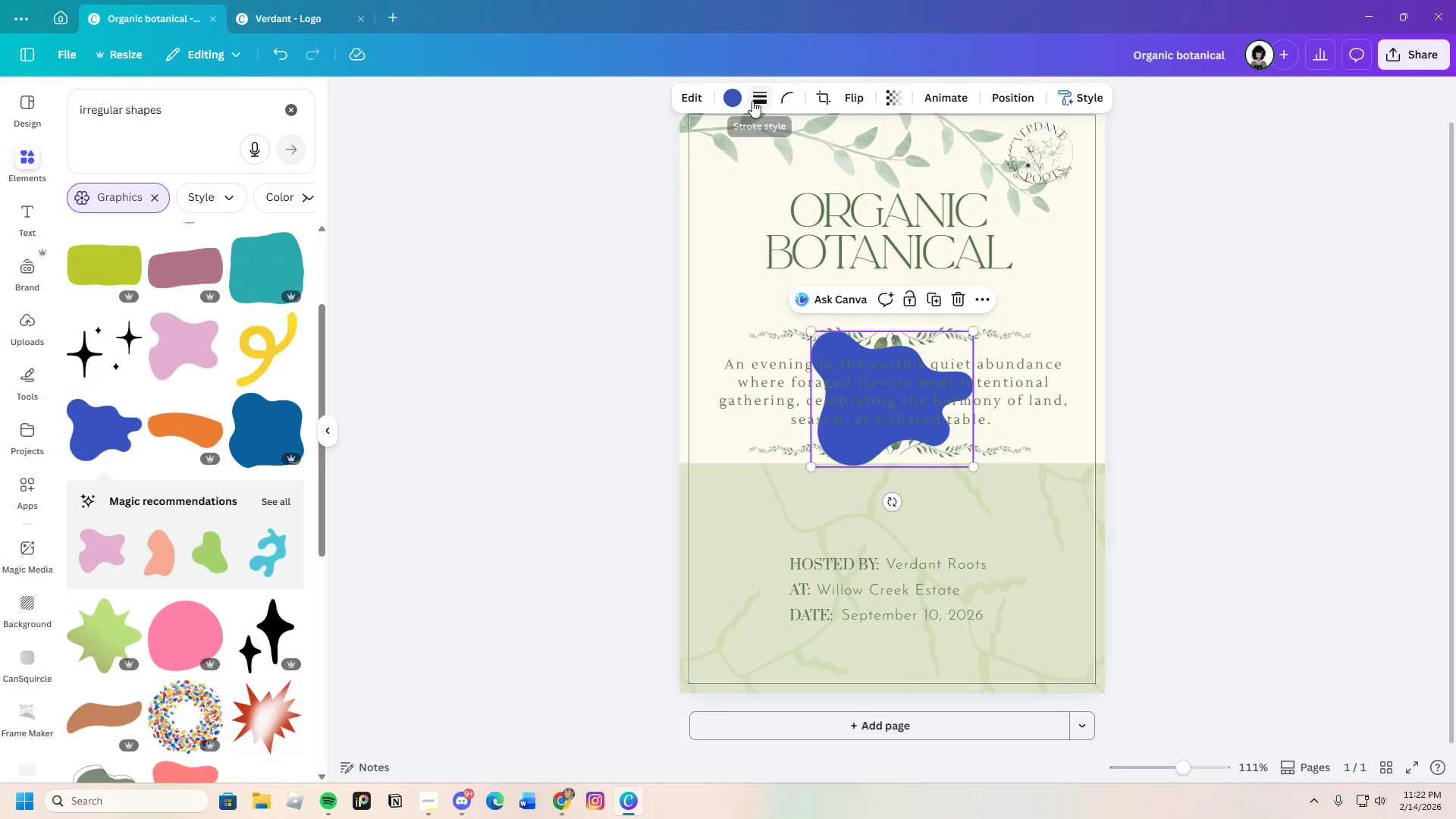 
left_click([726, 96])
 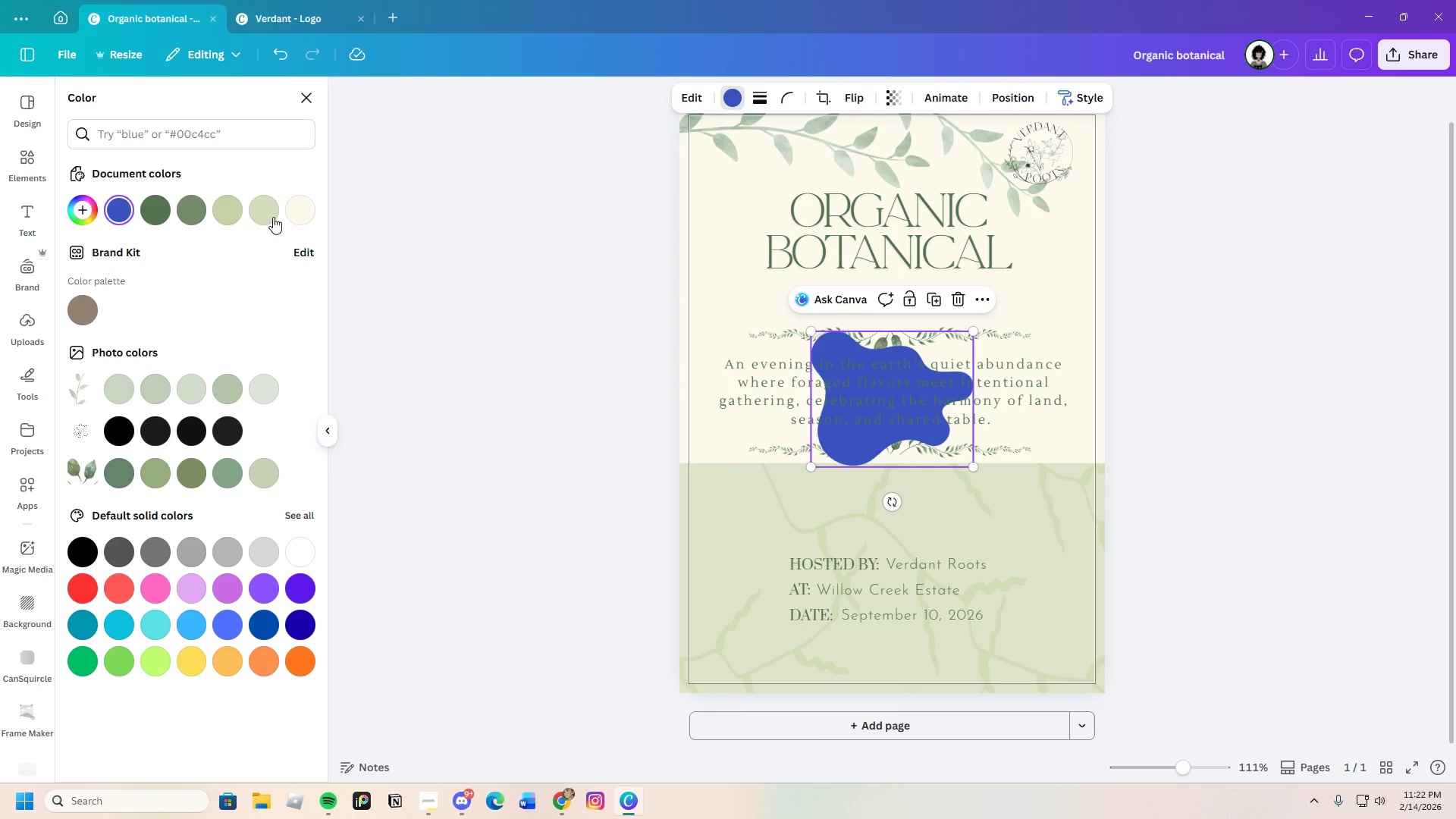 
left_click([300, 207])
 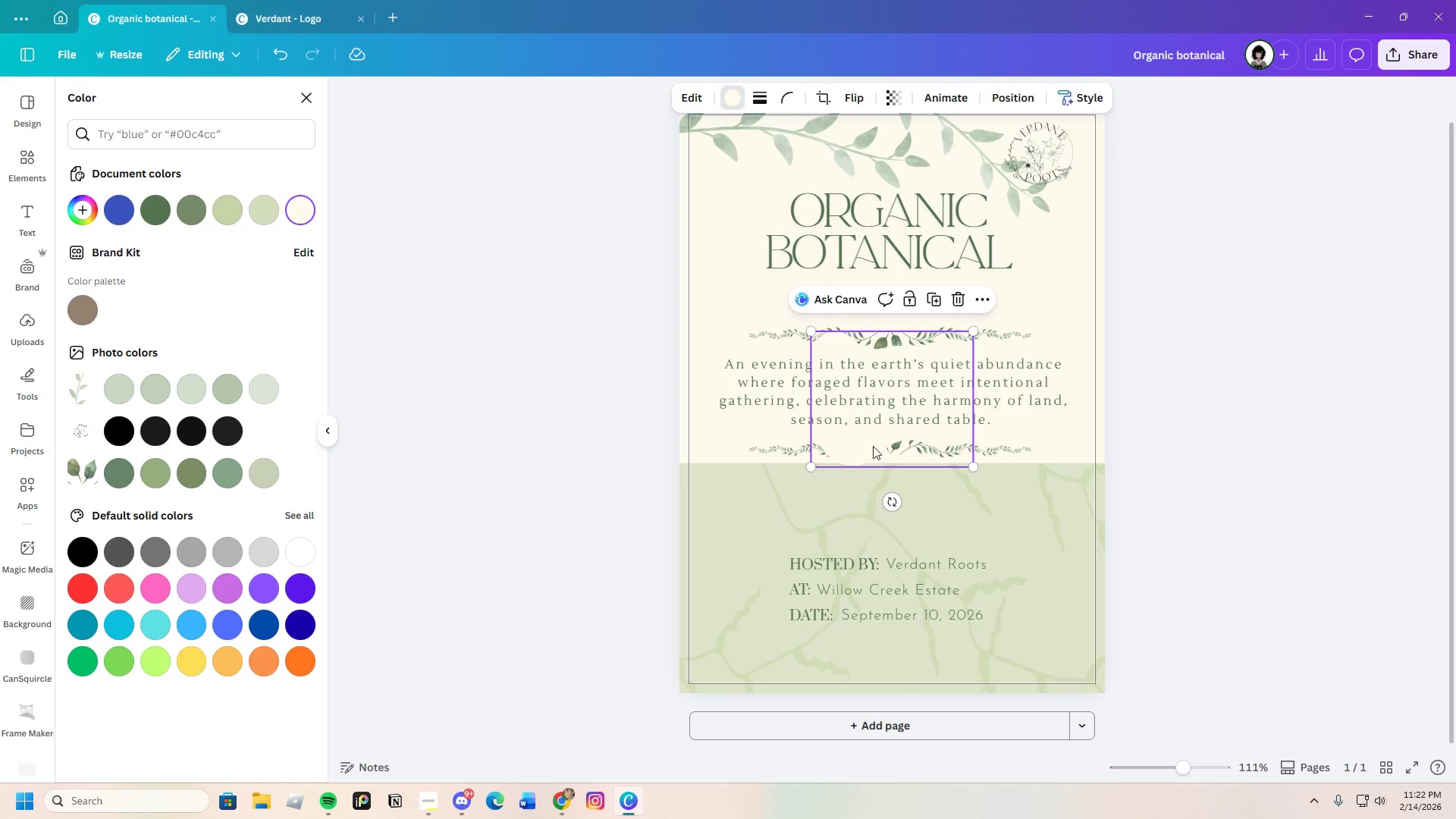 
left_click_drag(start_coordinate=[871, 448], to_coordinate=[734, 496])
 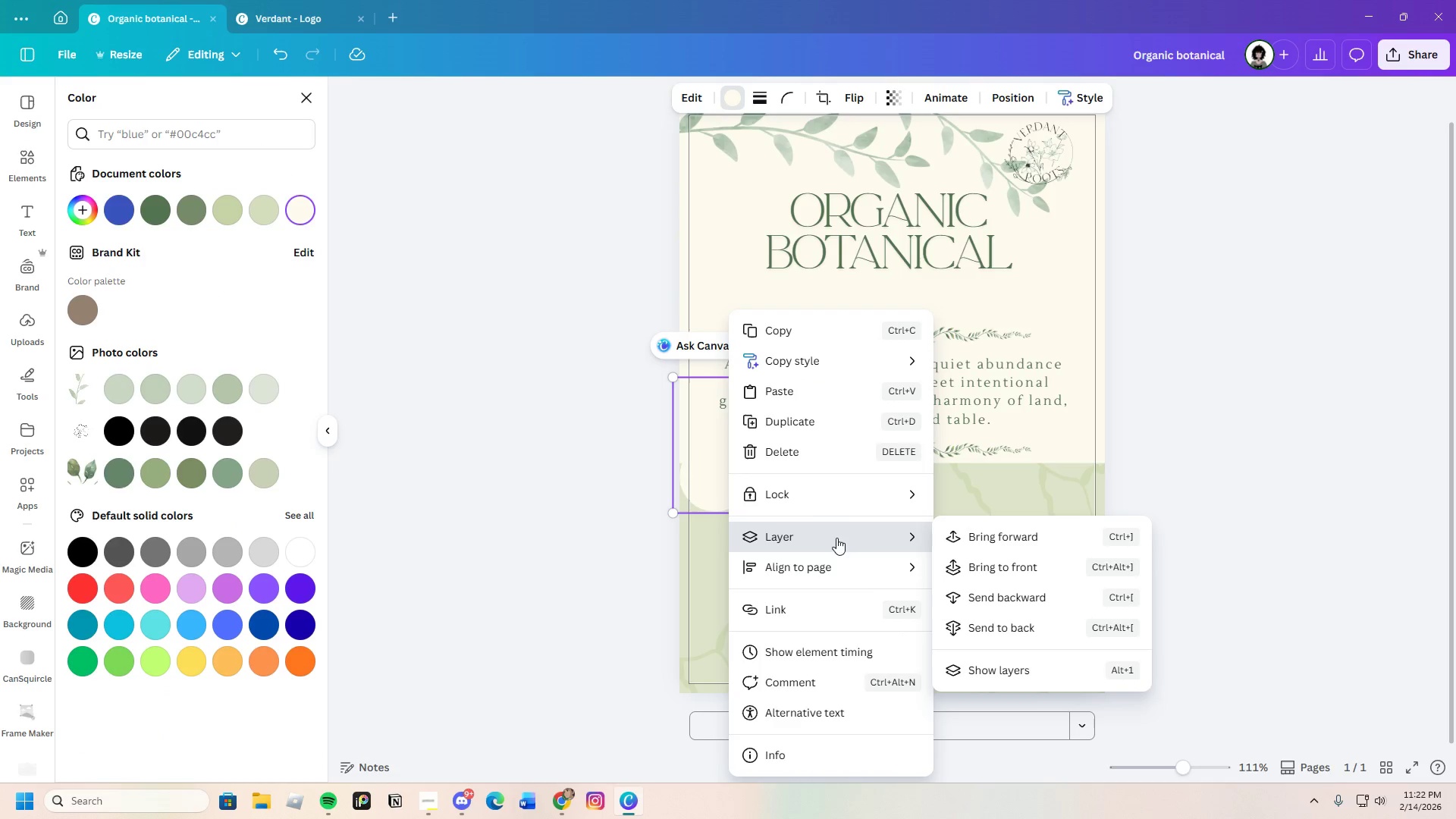 
left_click([1000, 598])
 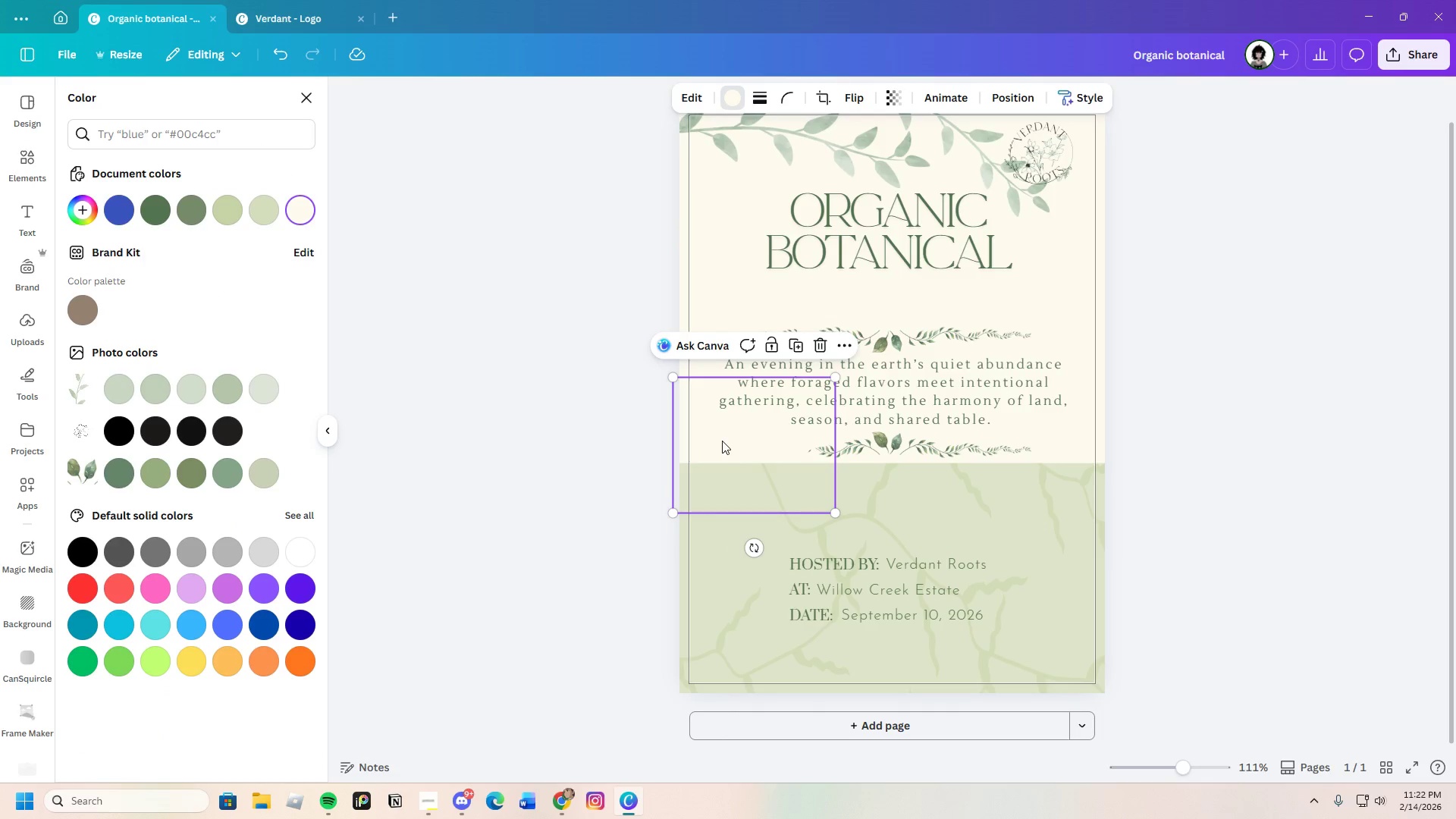 
right_click([722, 441])
 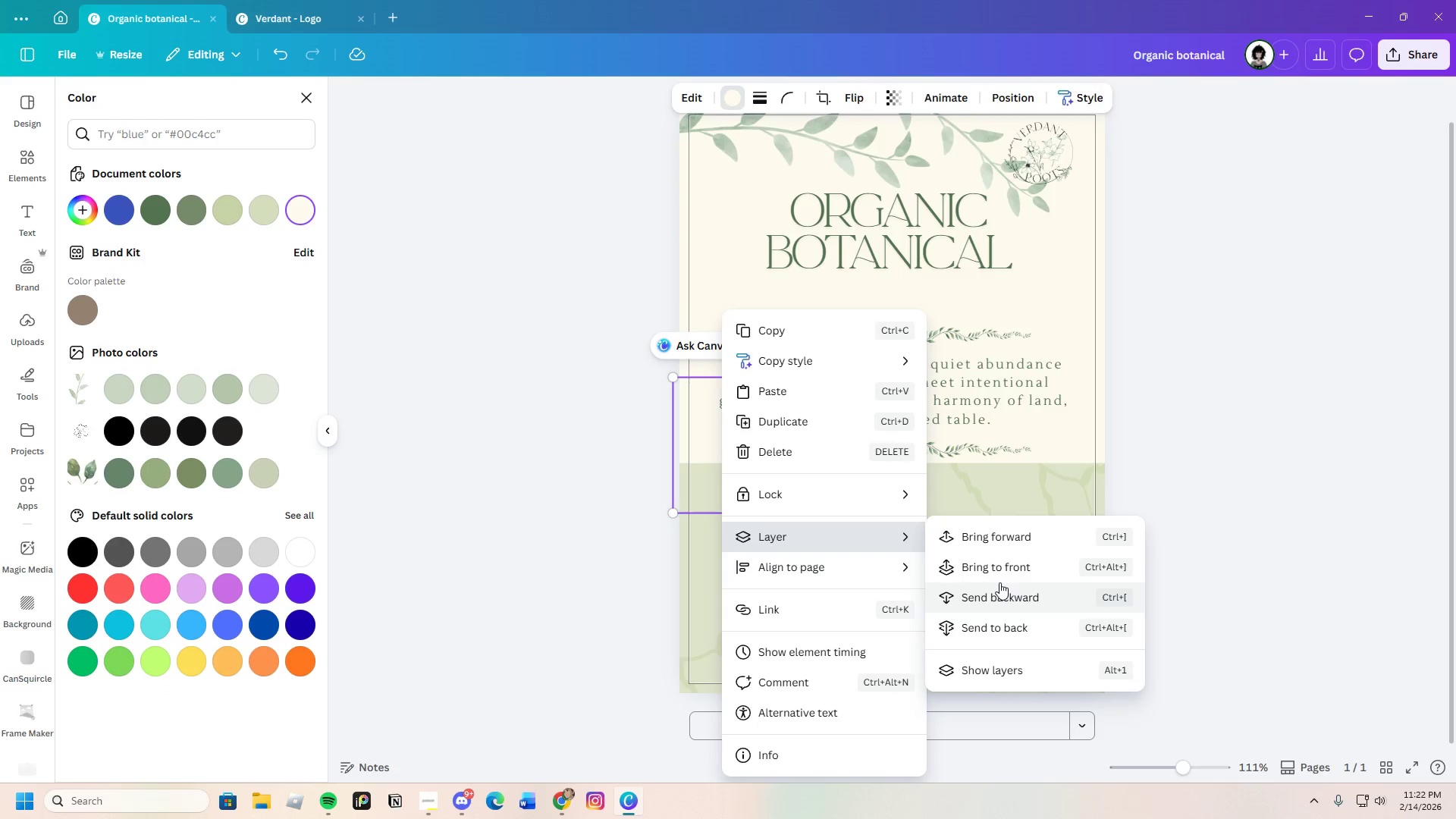 
left_click([1005, 542])
 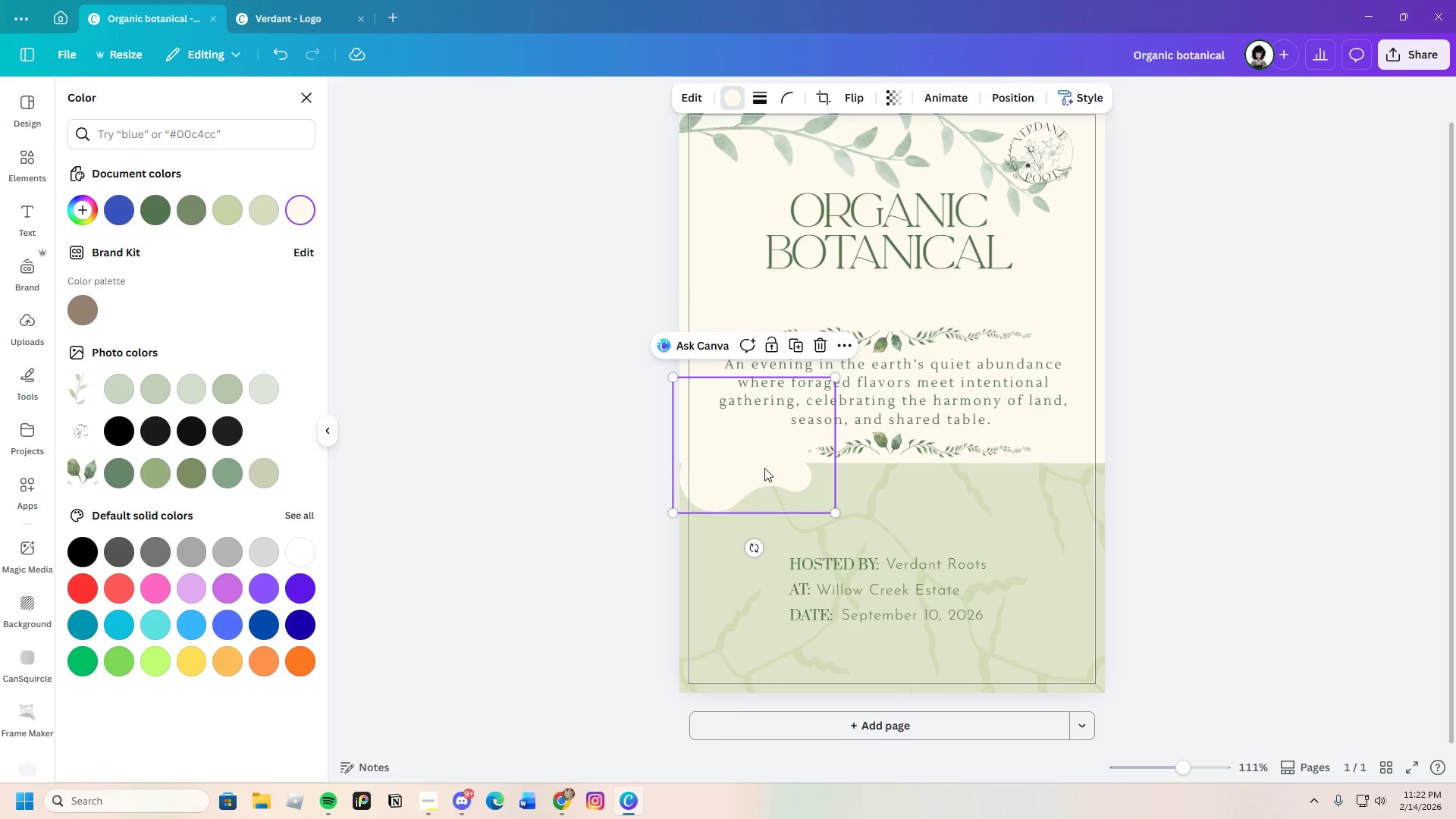 
left_click_drag(start_coordinate=[764, 468], to_coordinate=[744, 459])
 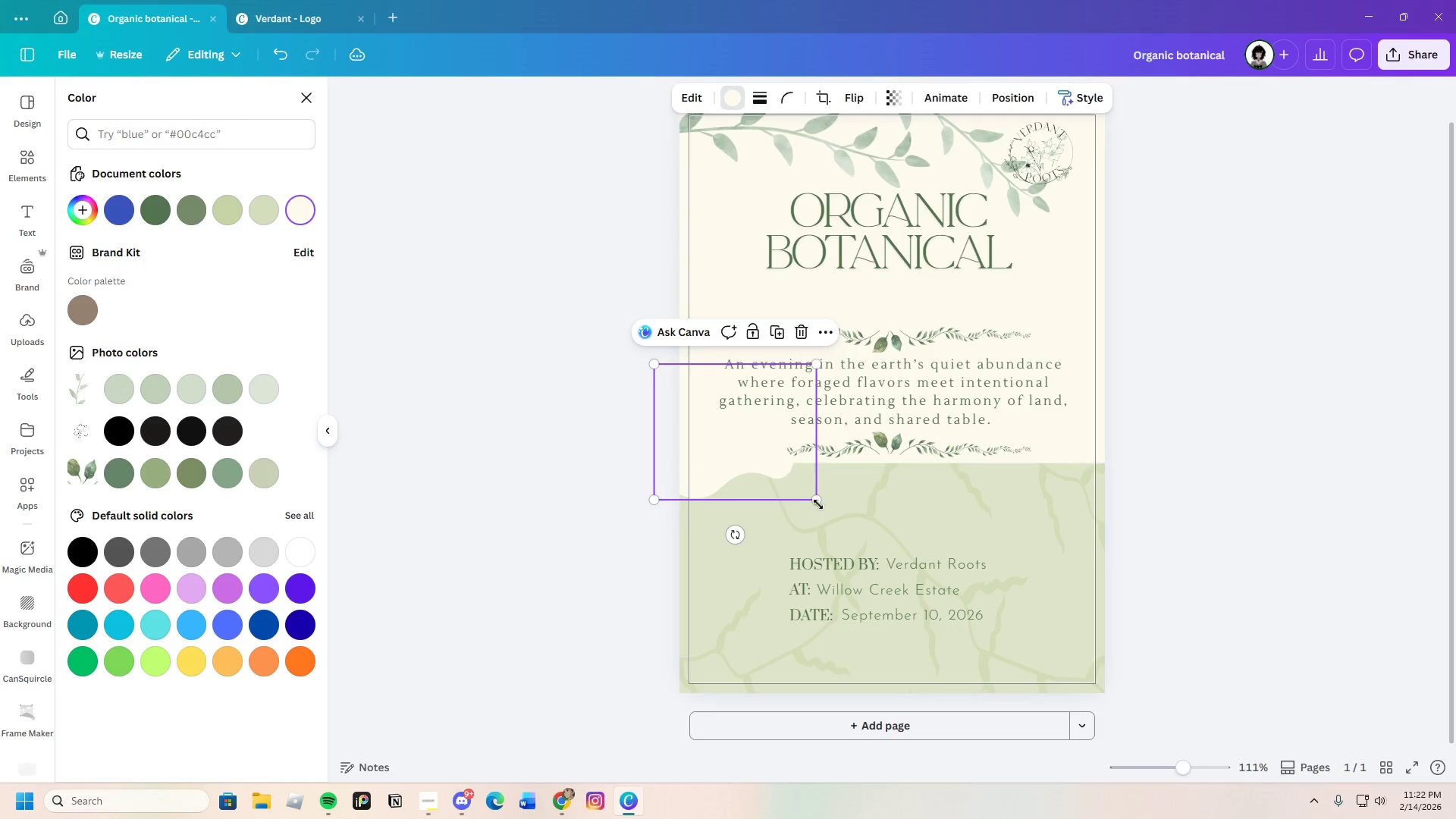 
left_click_drag(start_coordinate=[818, 503], to_coordinate=[1241, 617])
 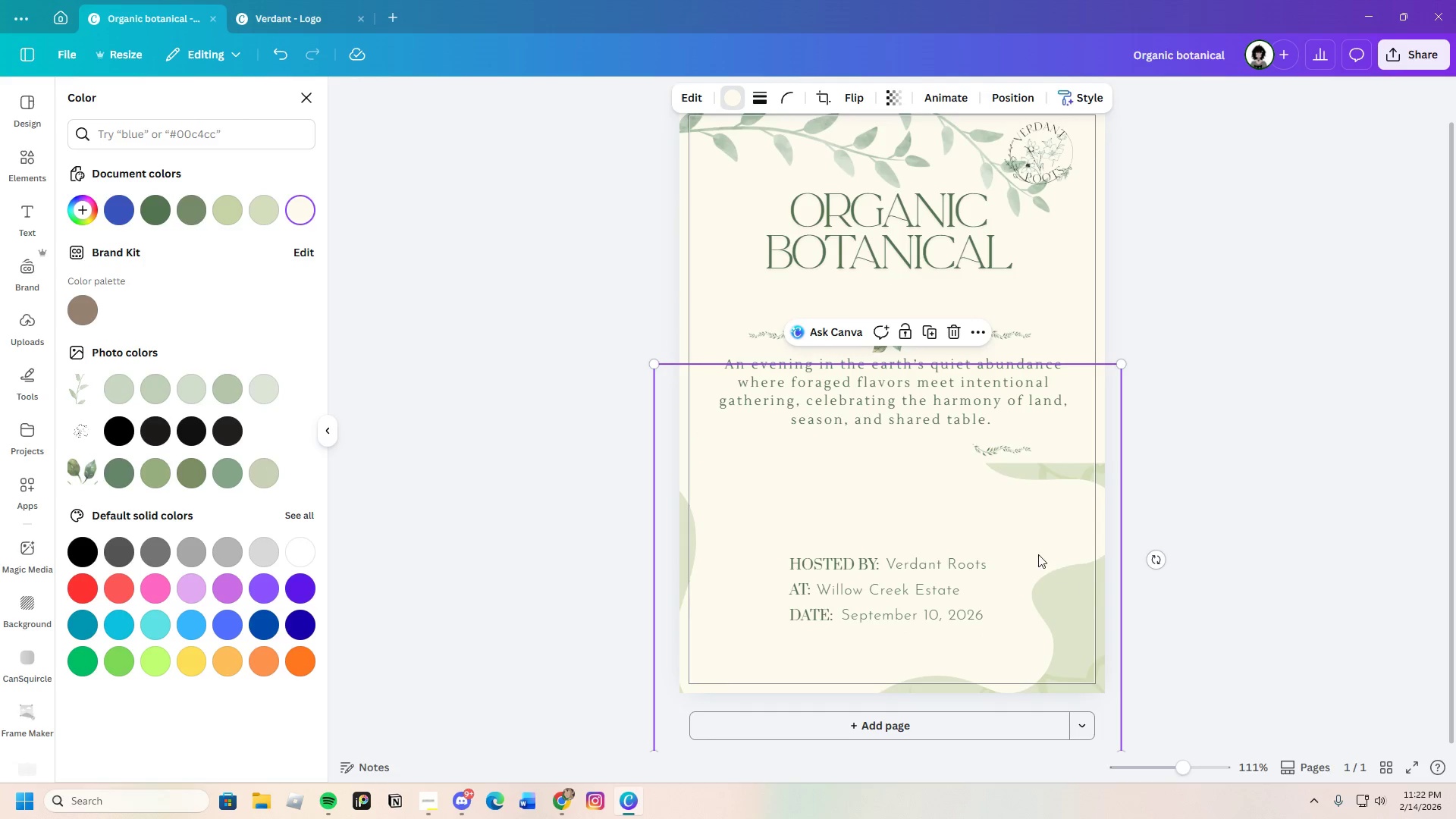 
left_click_drag(start_coordinate=[1037, 546], to_coordinate=[957, 348])
 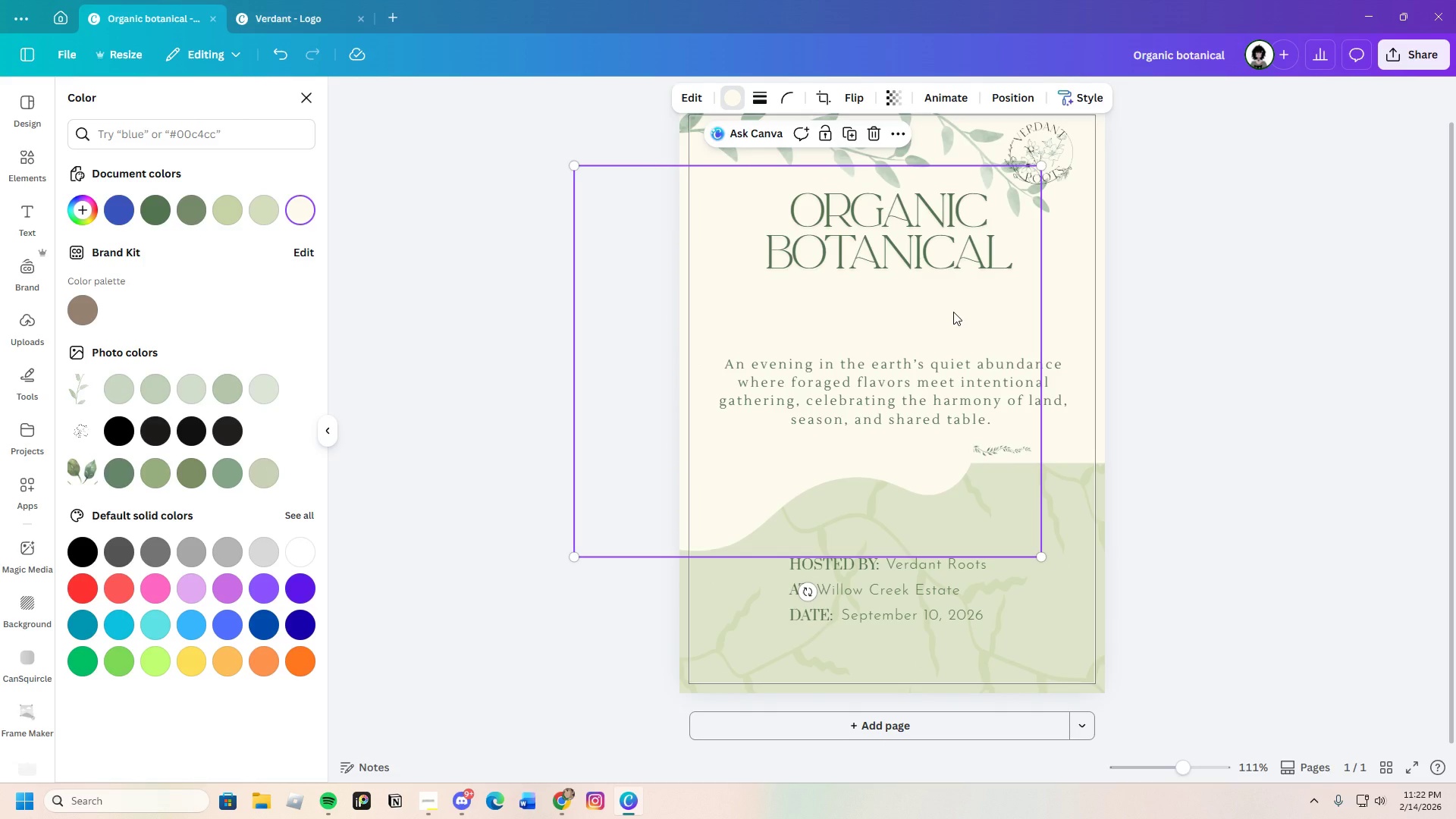 
left_click_drag(start_coordinate=[953, 312], to_coordinate=[982, 322])
 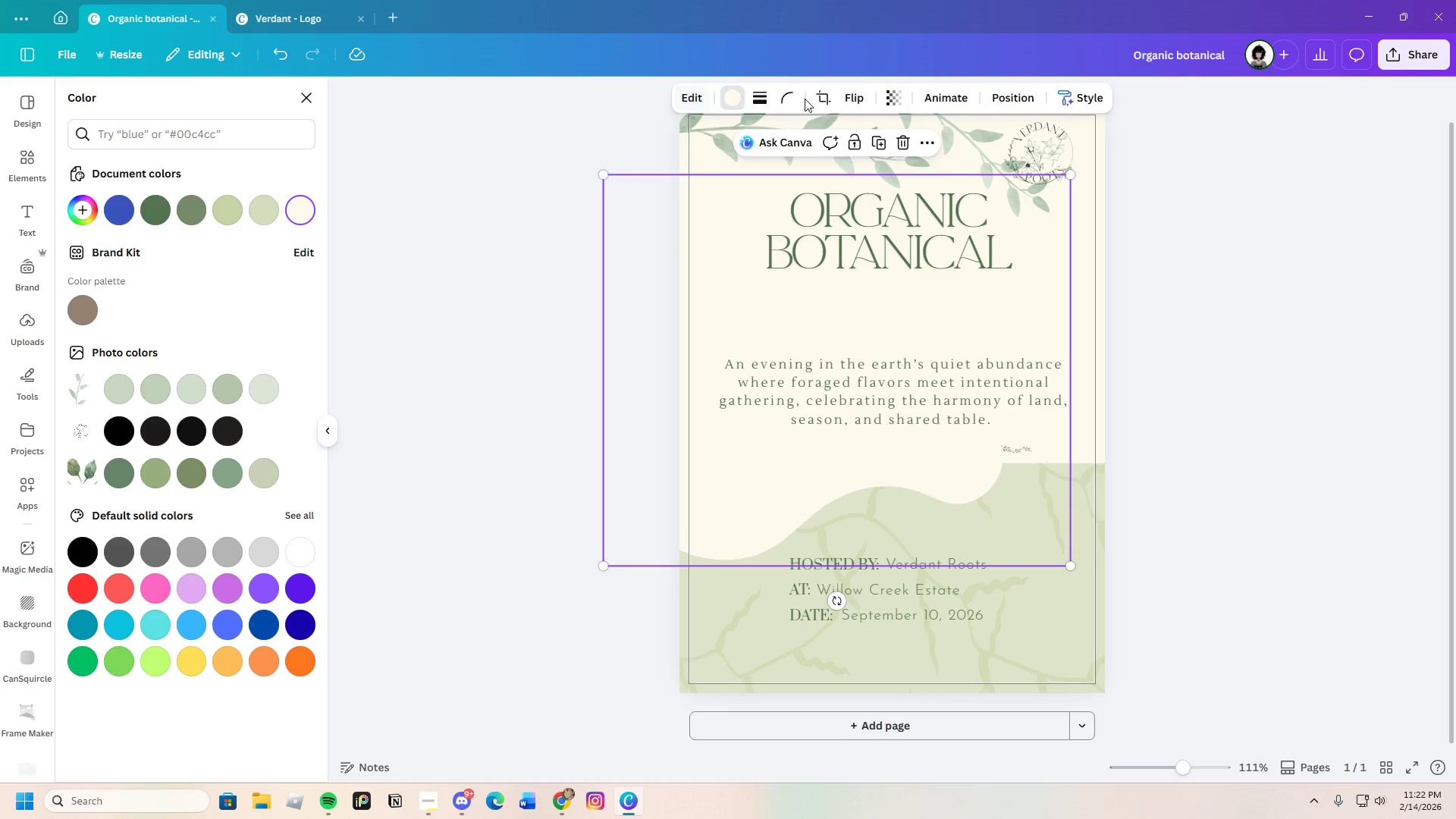 
left_click([1017, 99])
 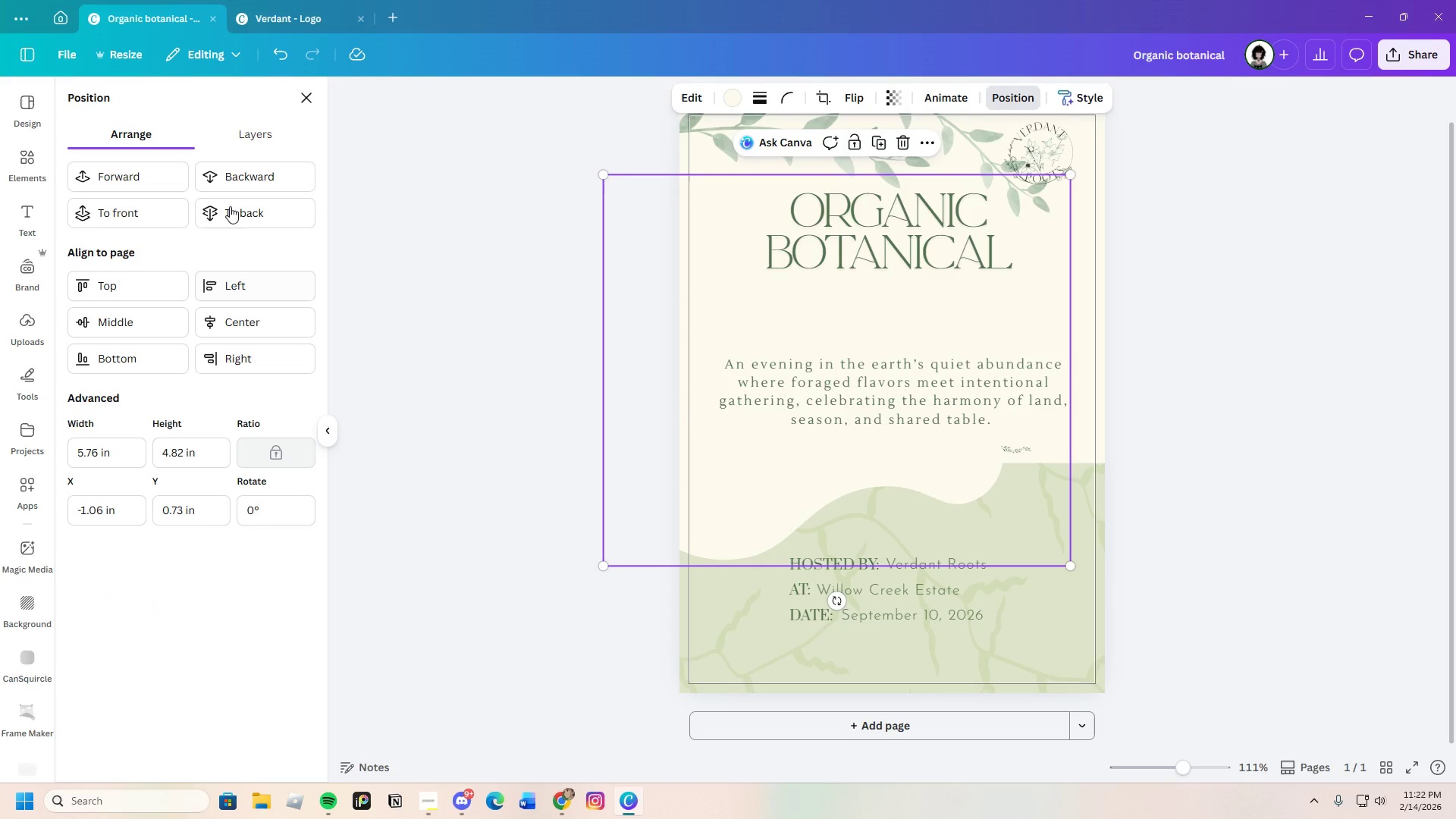 
left_click([242, 142])
 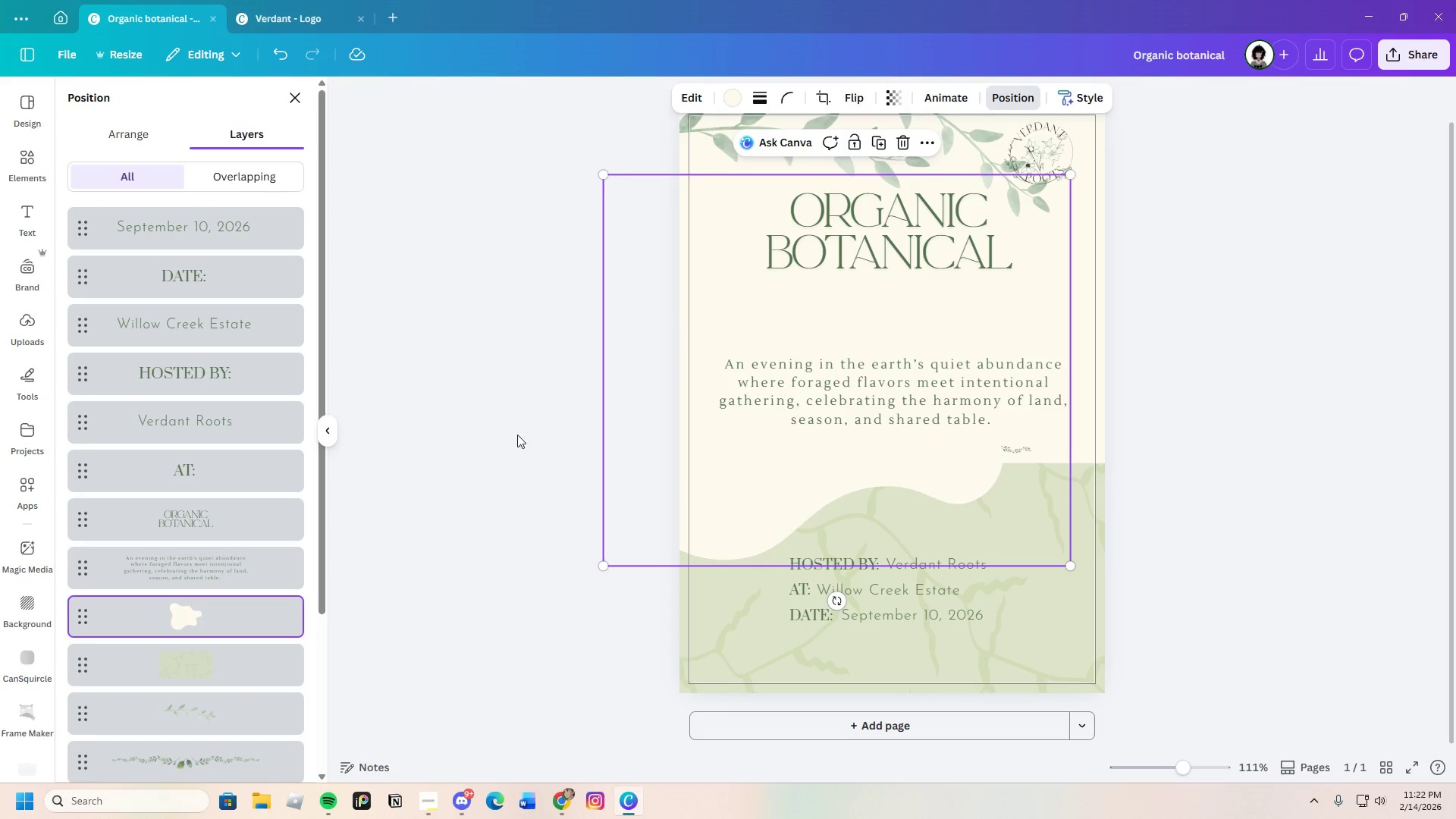 
scroll: coordinate [264, 652], scroll_direction: down, amount: 9.0
 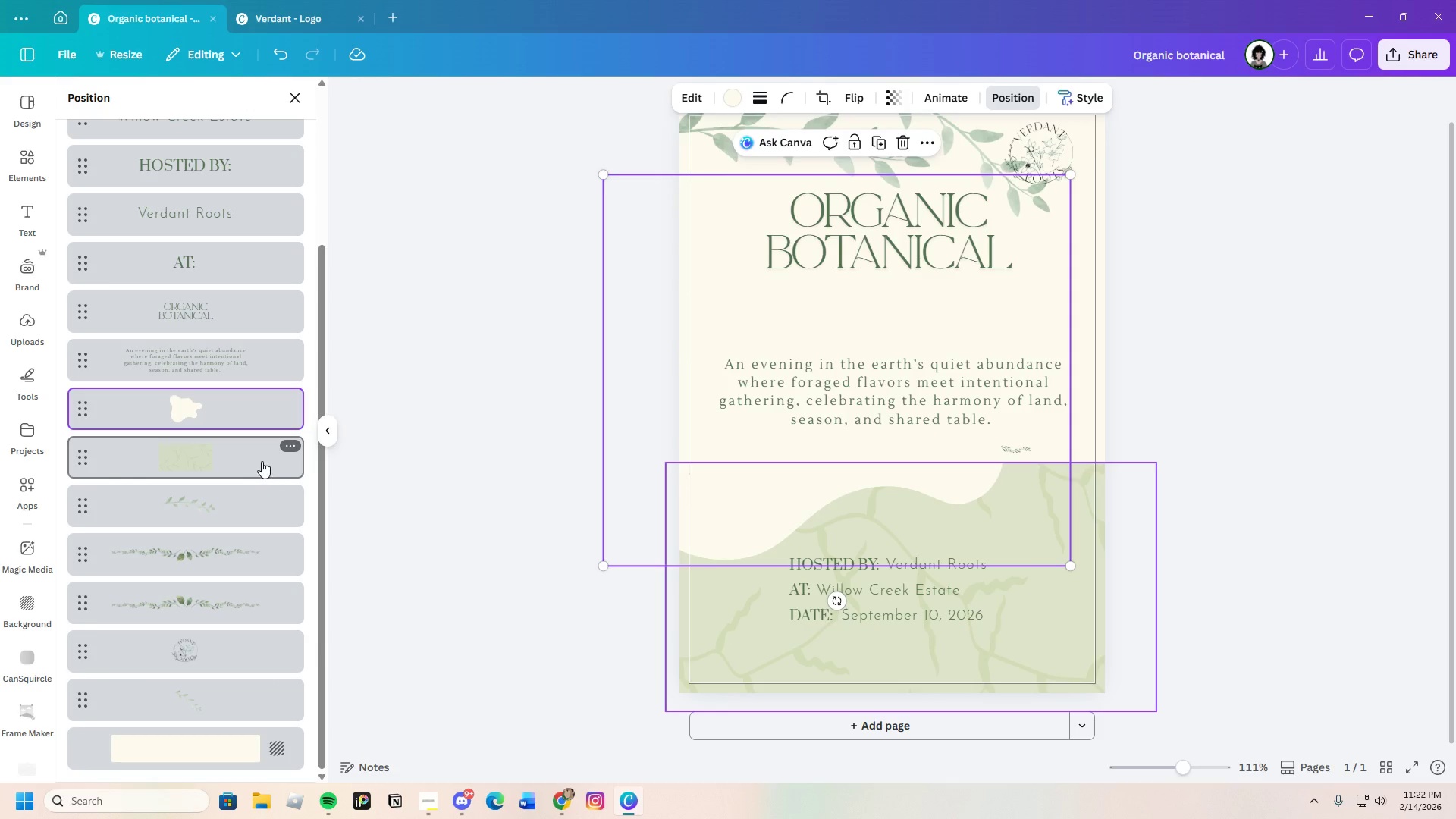 
left_click_drag(start_coordinate=[256, 458], to_coordinate=[261, 711])
 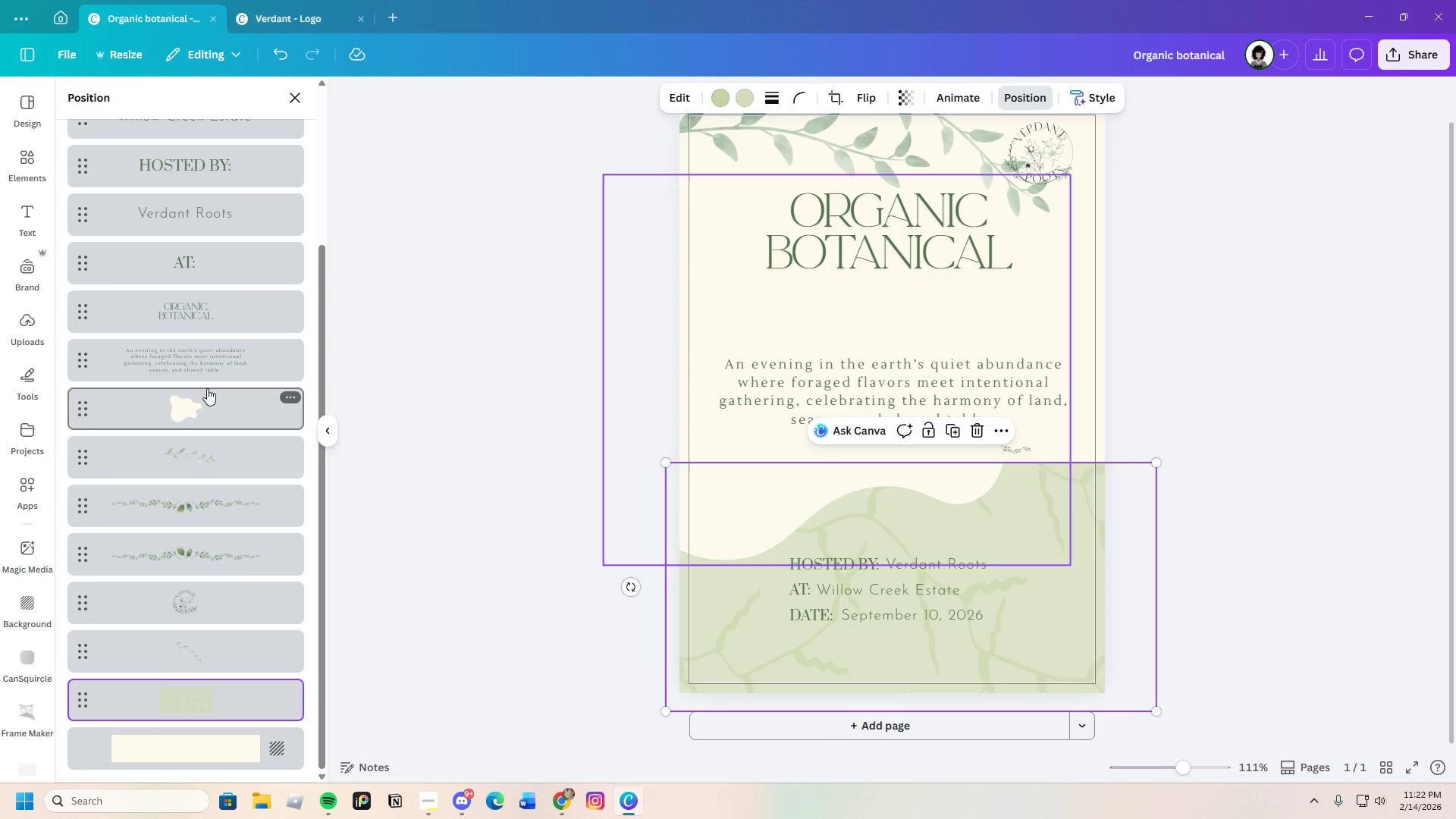 
left_click_drag(start_coordinate=[226, 403], to_coordinate=[228, 652])
 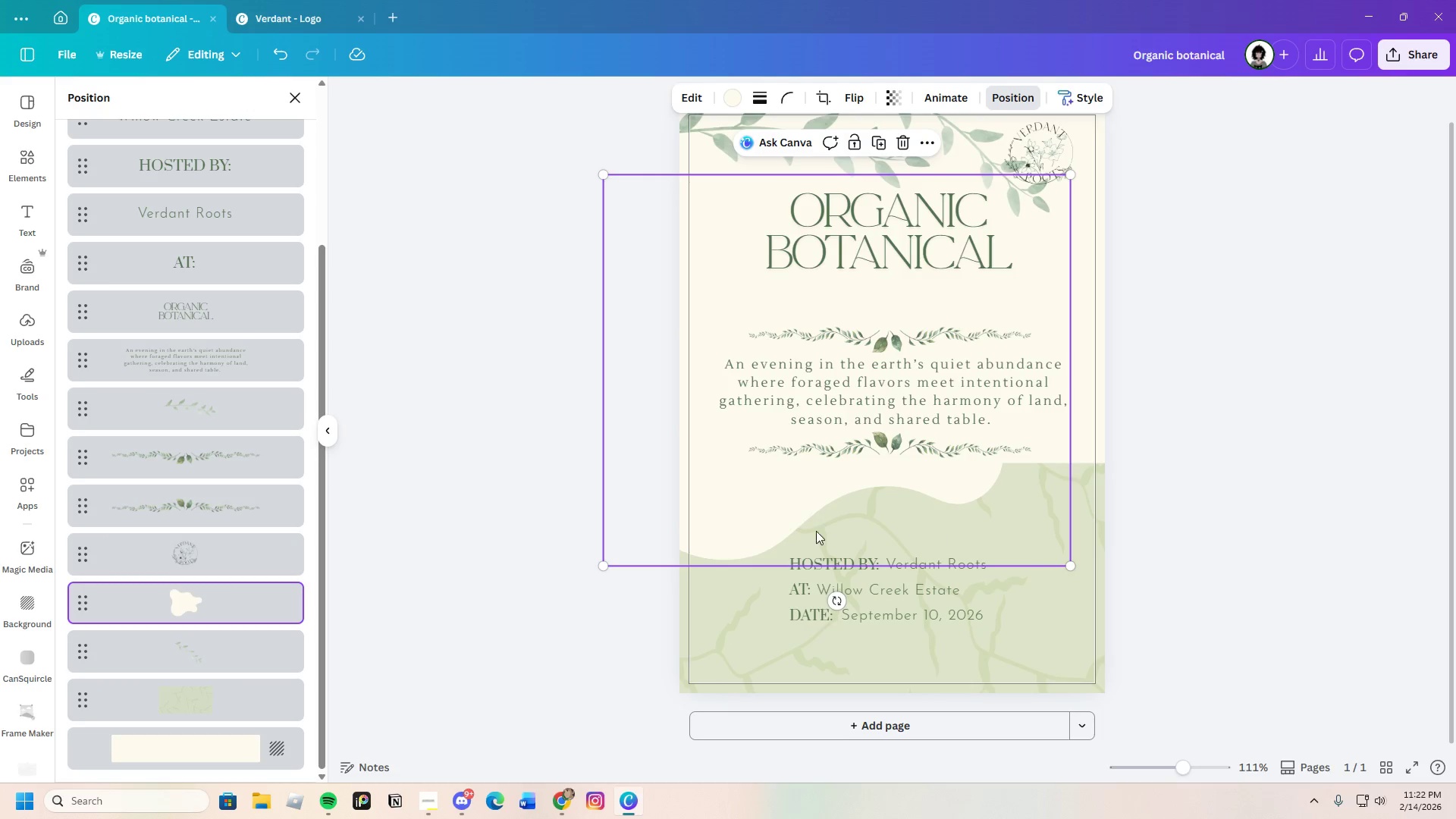 
left_click_drag(start_coordinate=[747, 510], to_coordinate=[779, 503])
 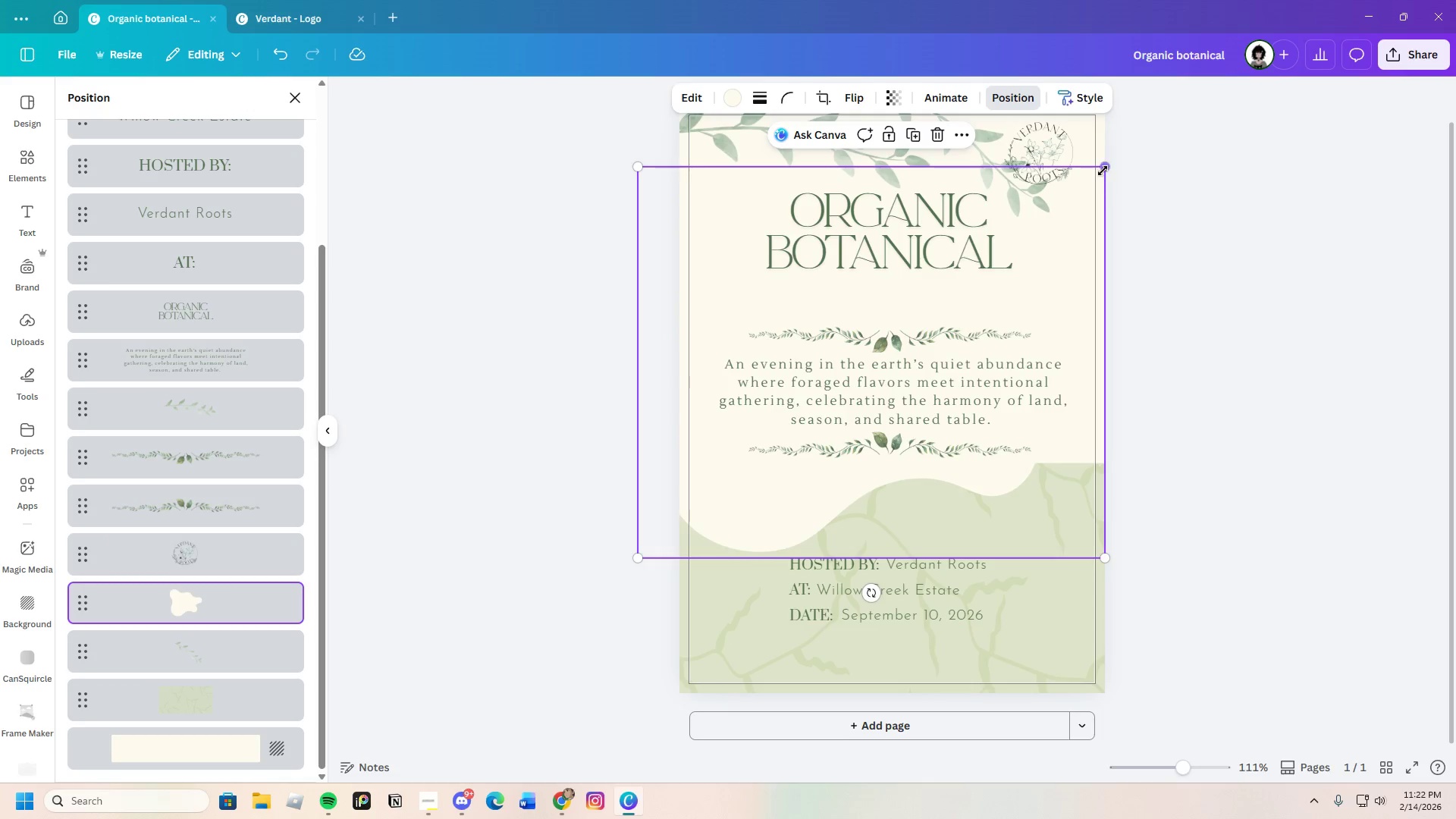 
left_click_drag(start_coordinate=[1103, 167], to_coordinate=[1266, 166])
 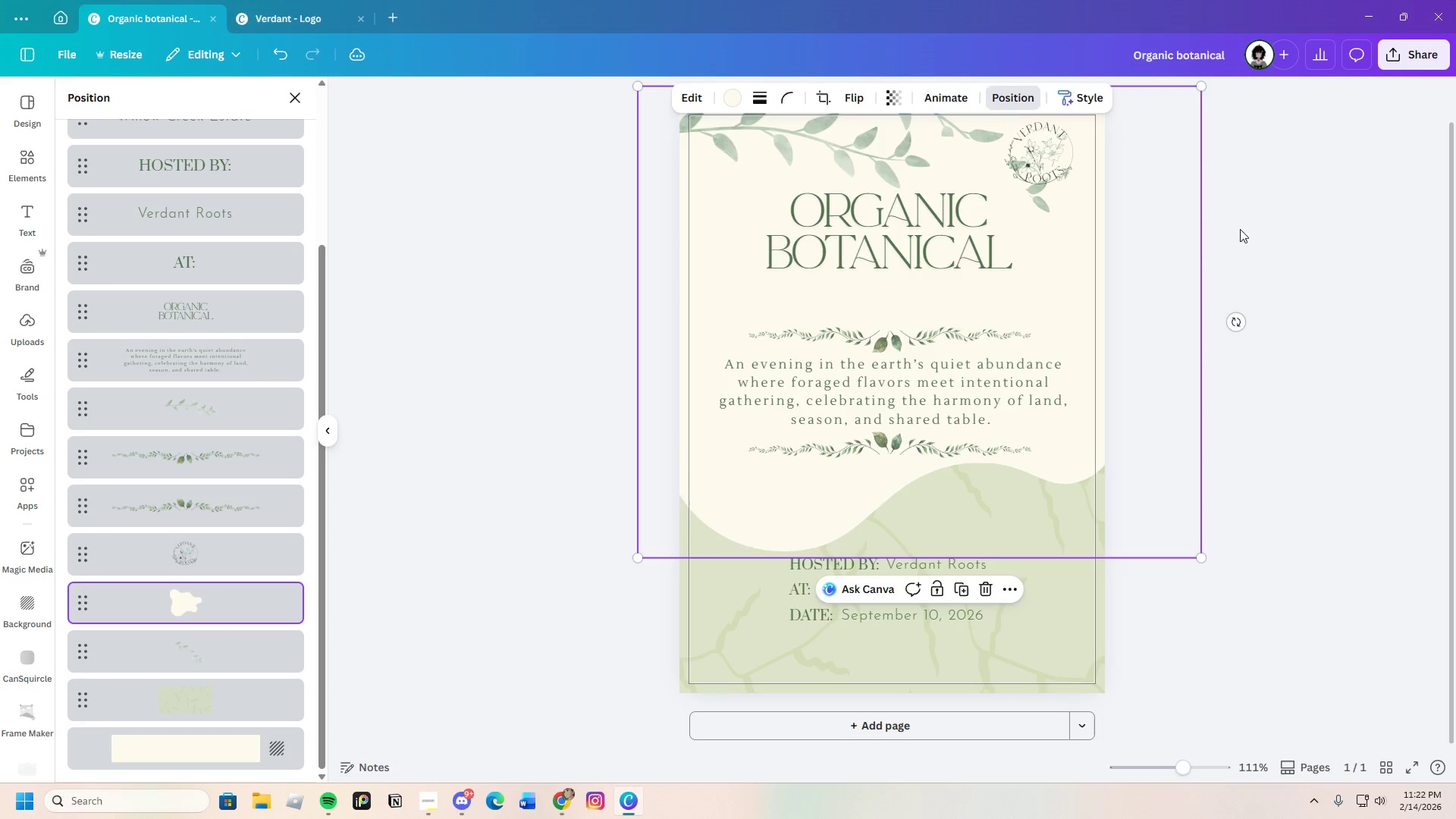 
scroll: coordinate [1269, 329], scroll_direction: up, amount: 2.0
 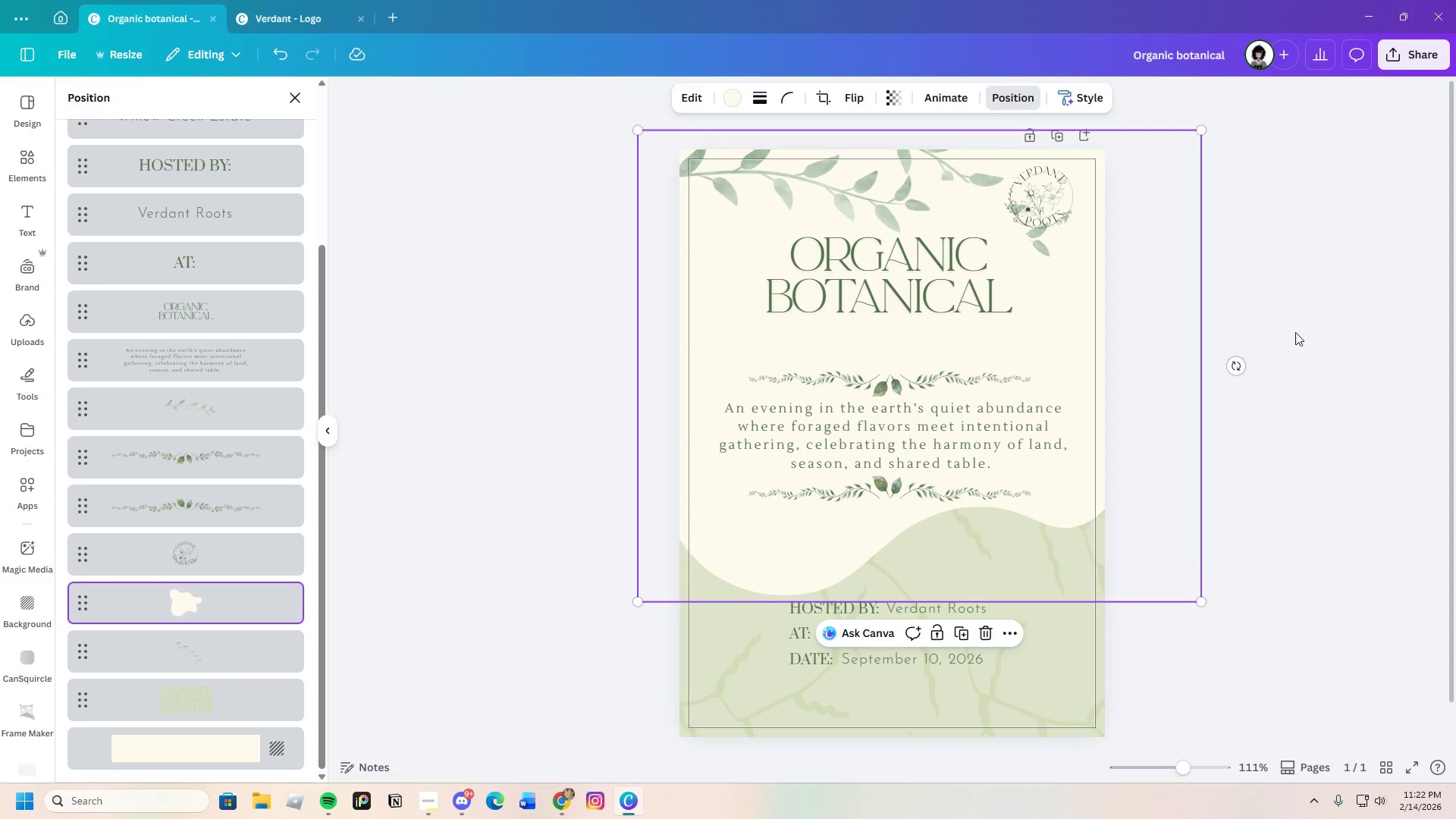 
left_click([1314, 325])
 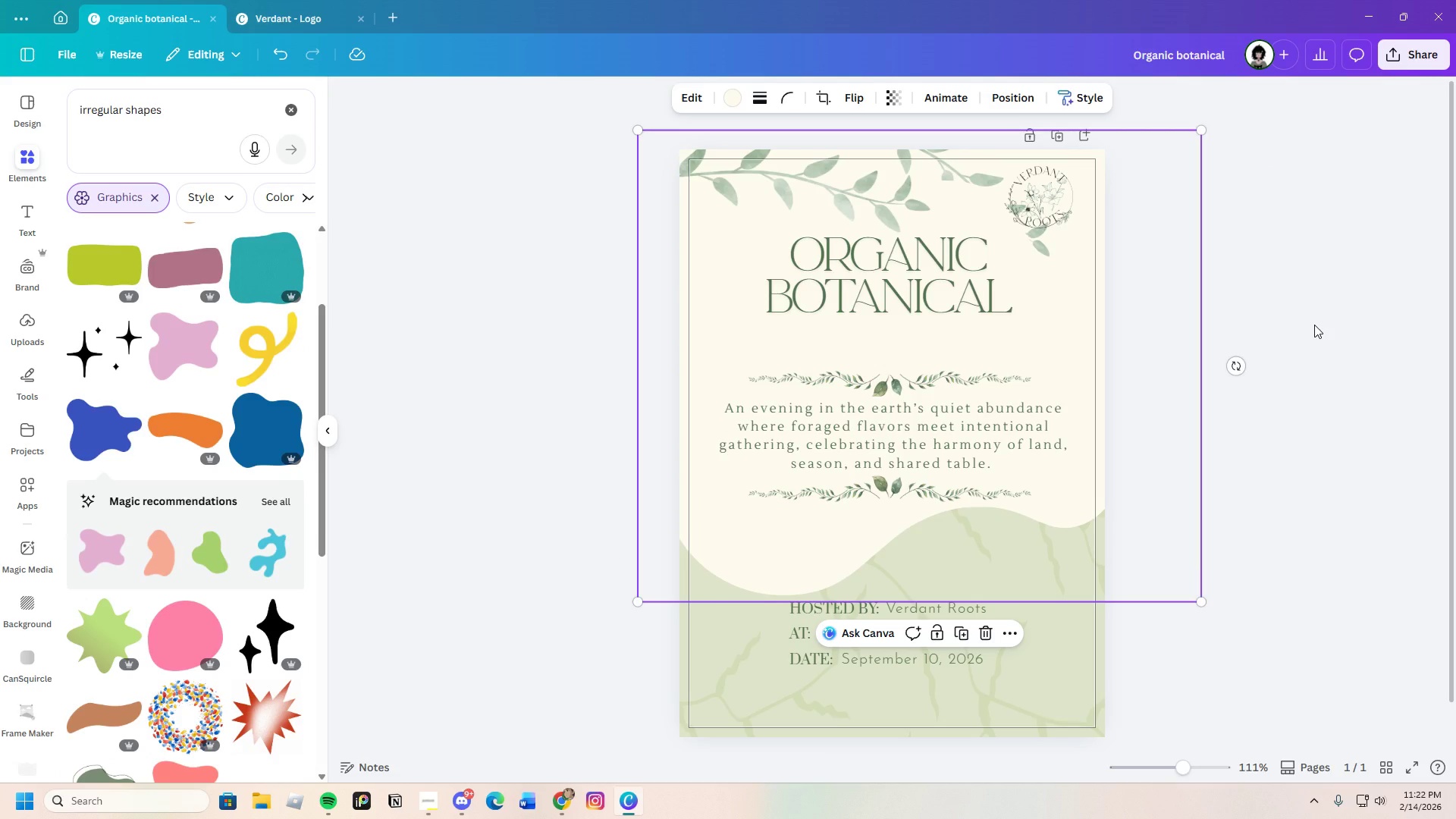 
left_click([1314, 325])
 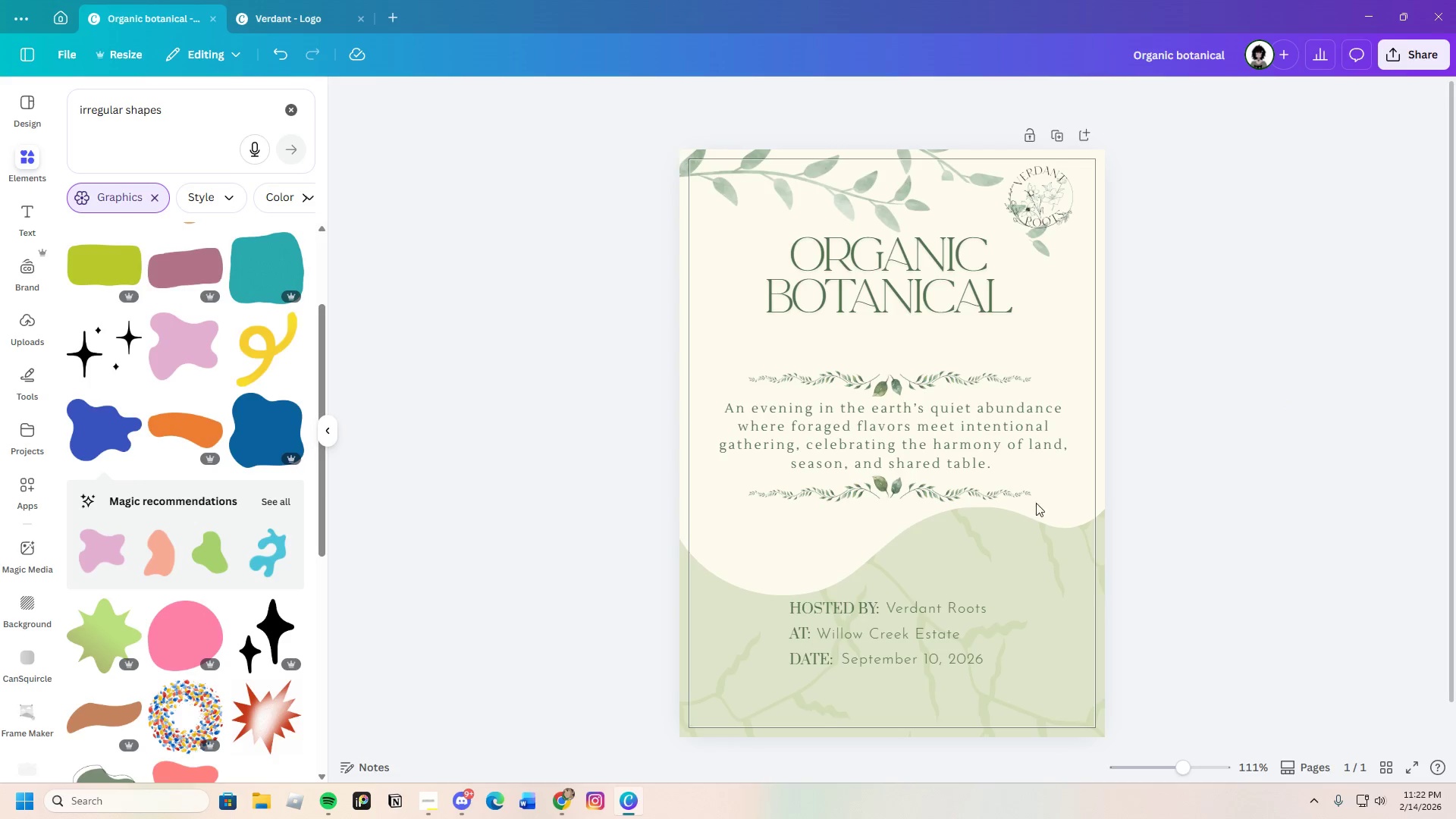 
left_click_drag(start_coordinate=[774, 537], to_coordinate=[764, 550])
 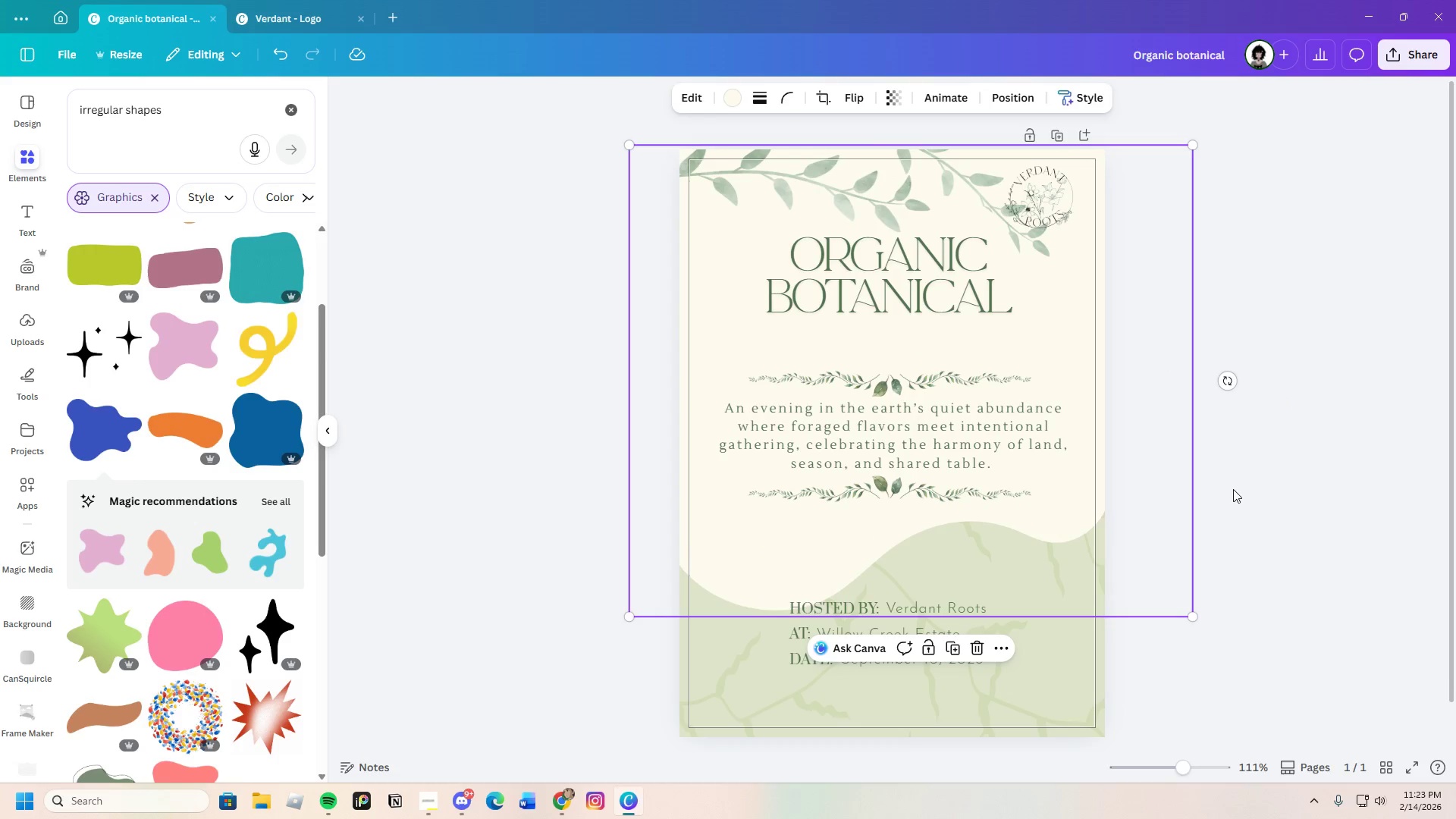 
left_click([1251, 480])
 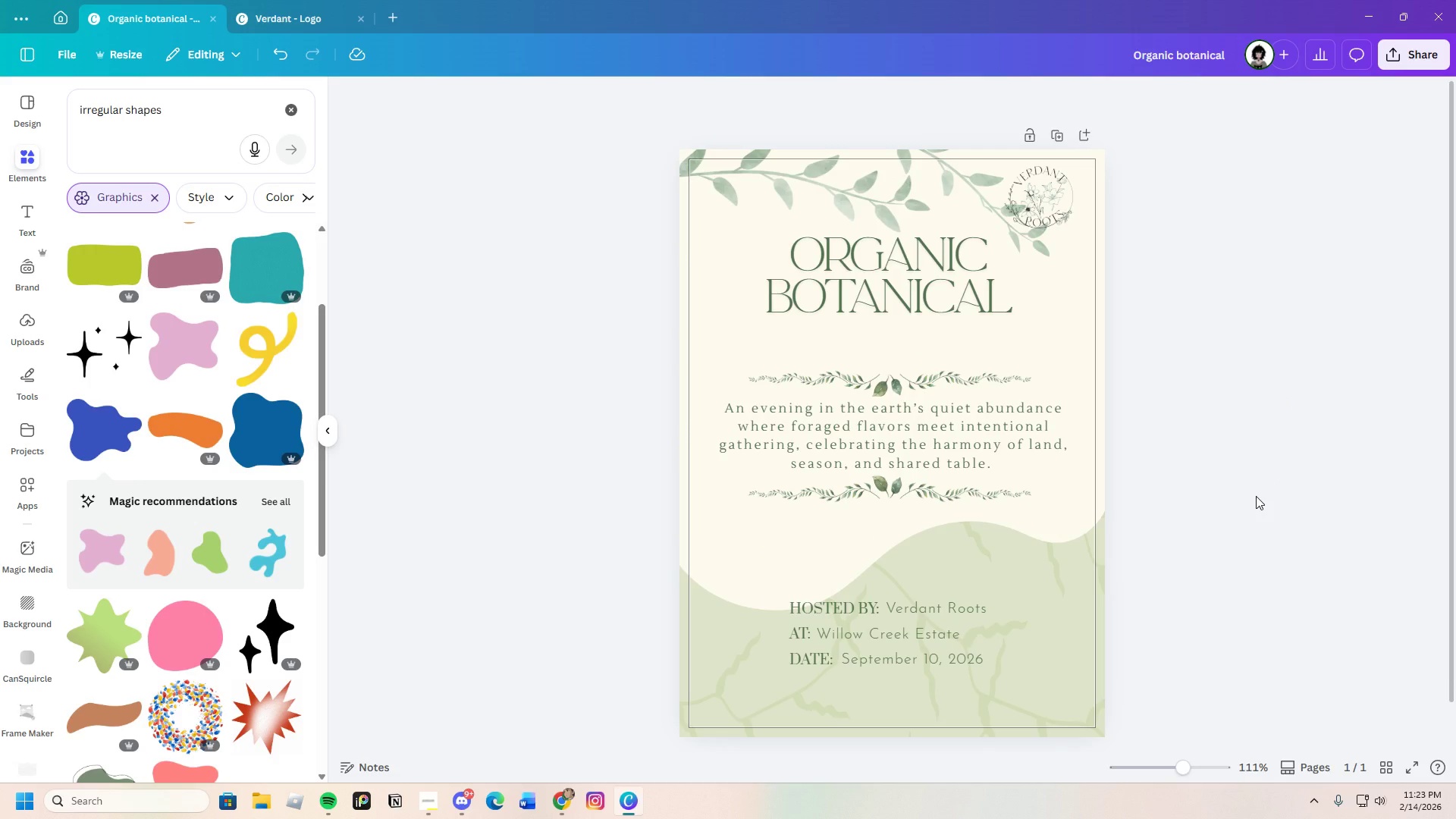 
scroll: coordinate [1256, 496], scroll_direction: down, amount: 3.0
 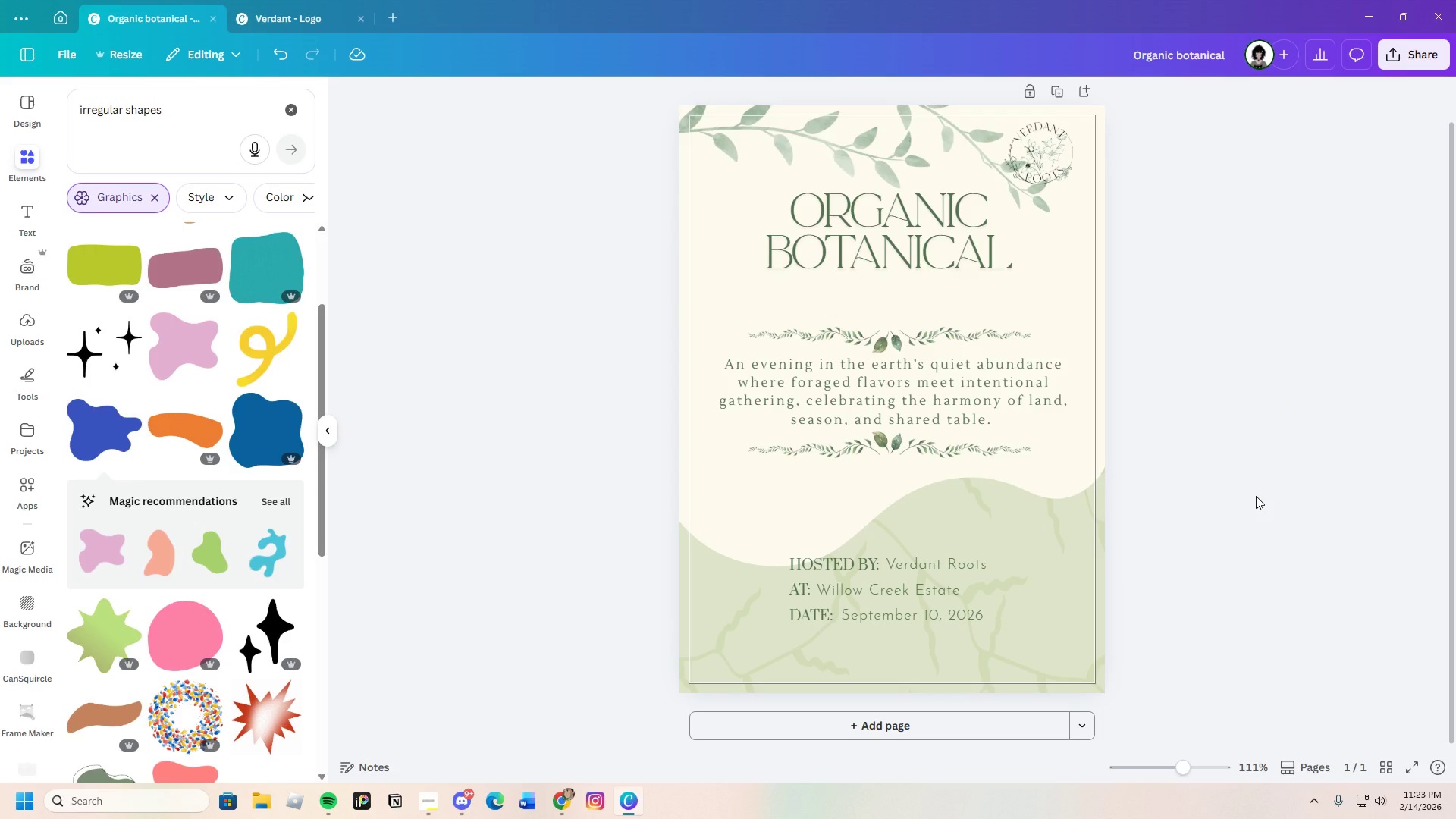 
scroll: coordinate [1256, 496], scroll_direction: up, amount: 2.0
 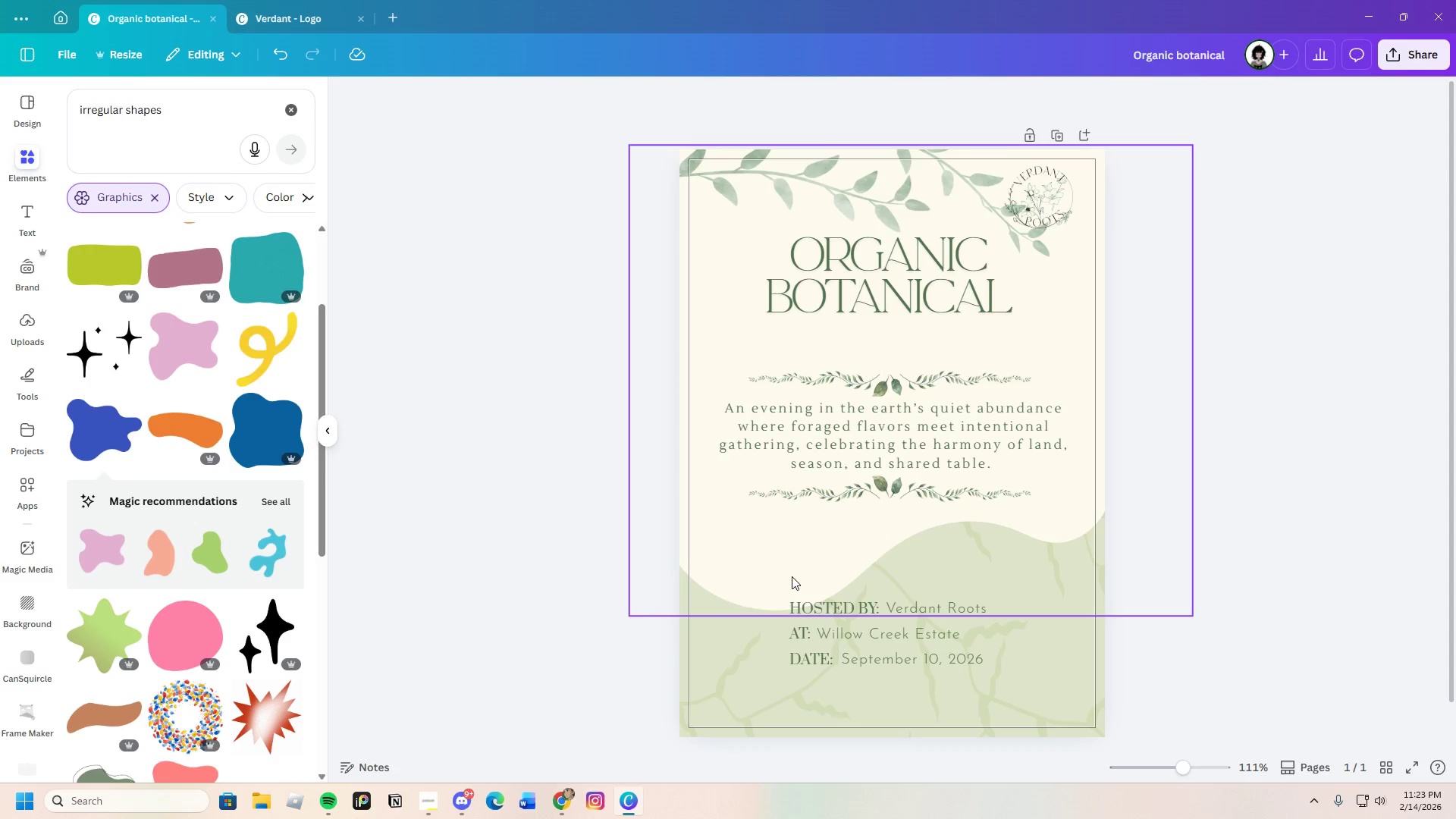 
left_click_drag(start_coordinate=[760, 561], to_coordinate=[752, 552])
 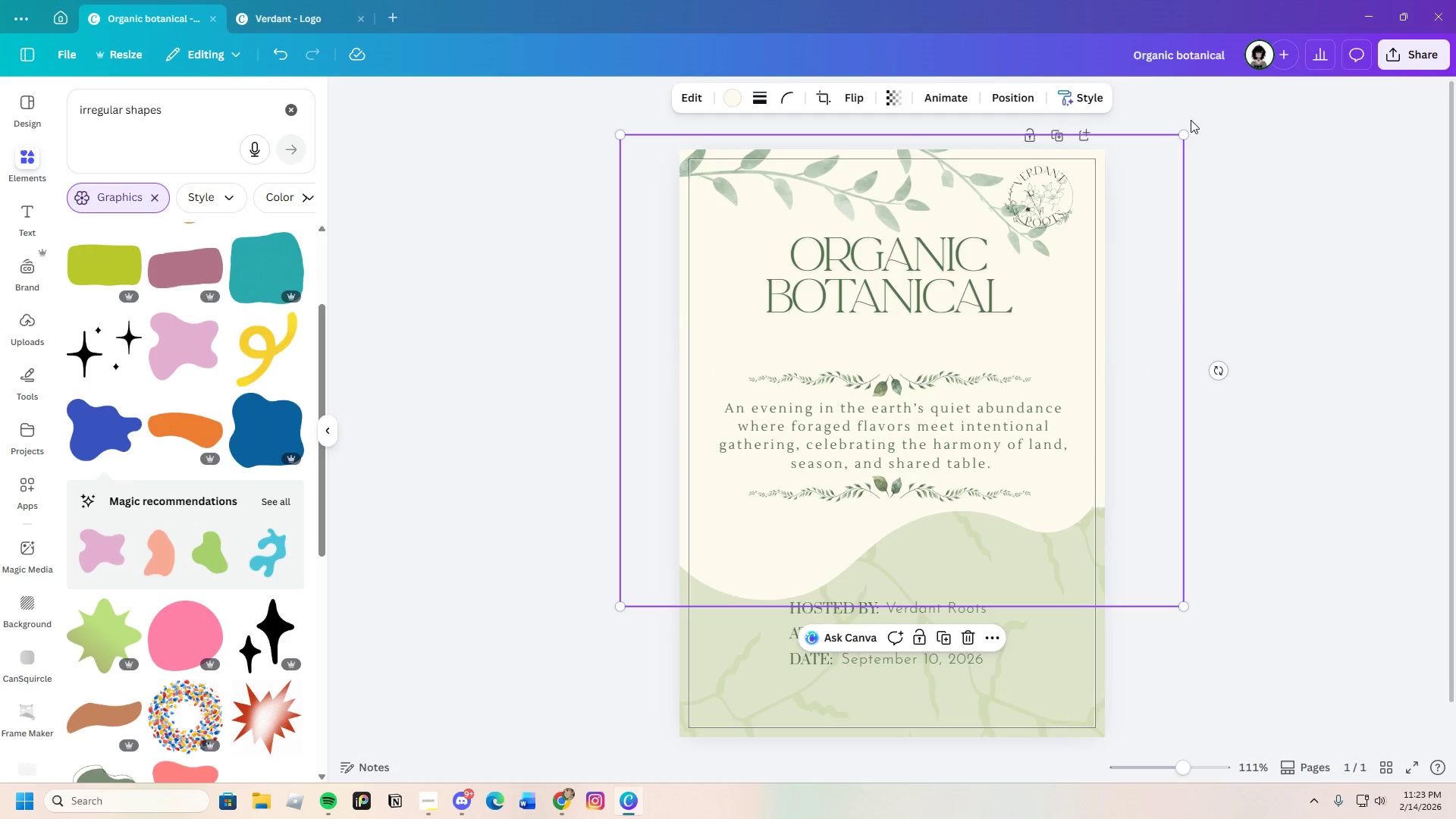 
left_click_drag(start_coordinate=[1225, 366], to_coordinate=[1237, 372])
 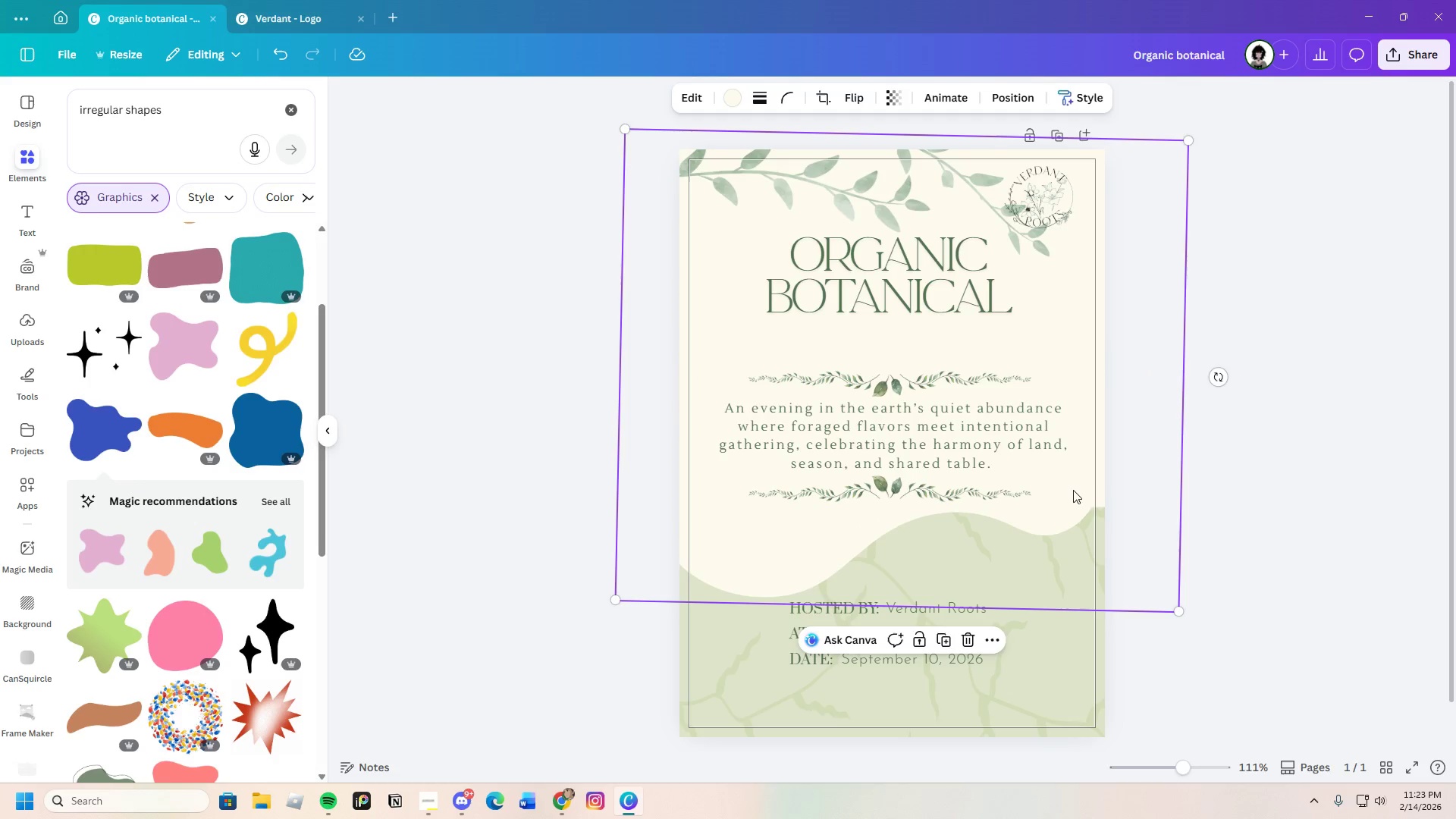 
left_click_drag(start_coordinate=[1073, 486], to_coordinate=[1102, 486])
 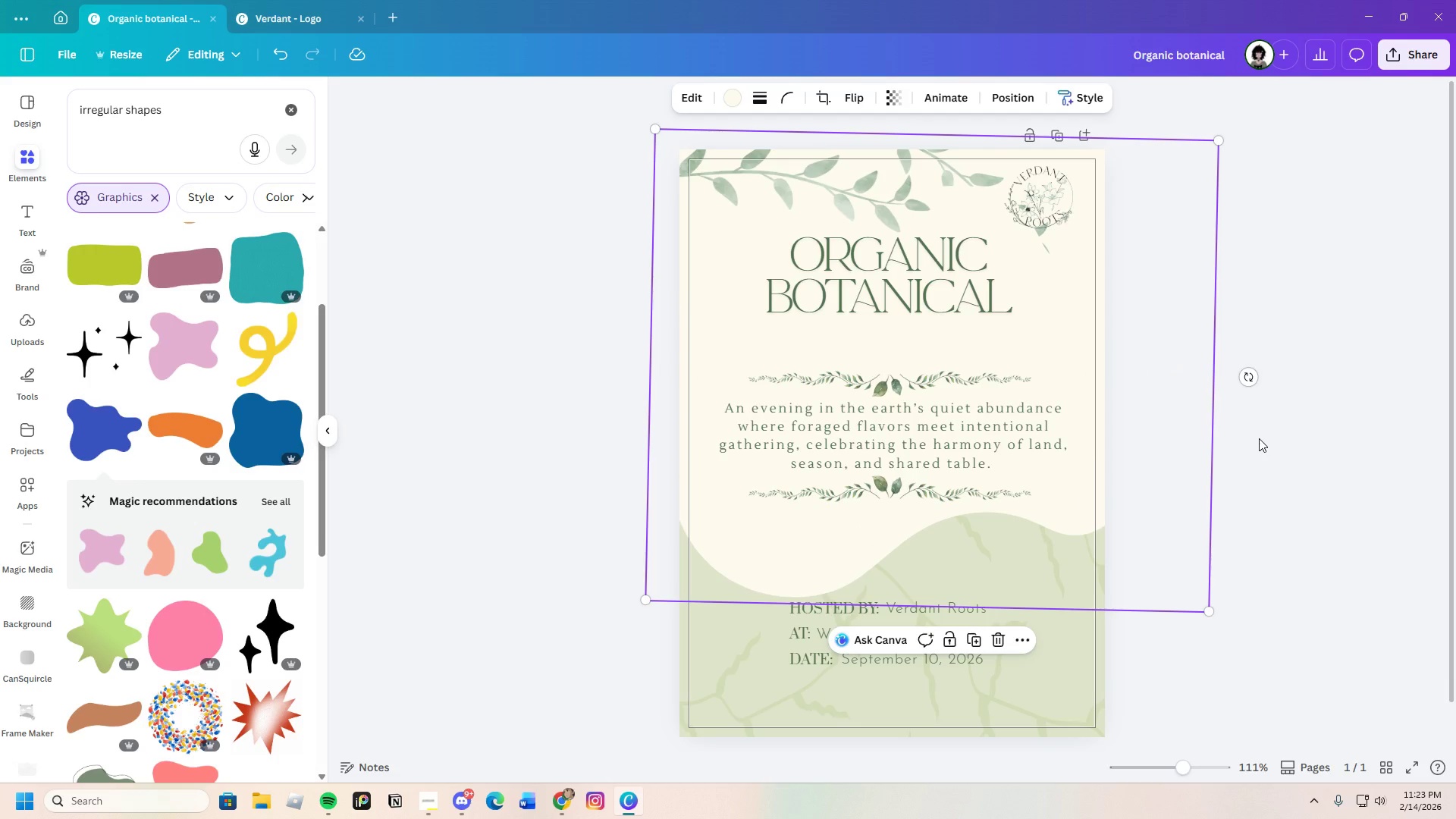 
left_click([1259, 438])
 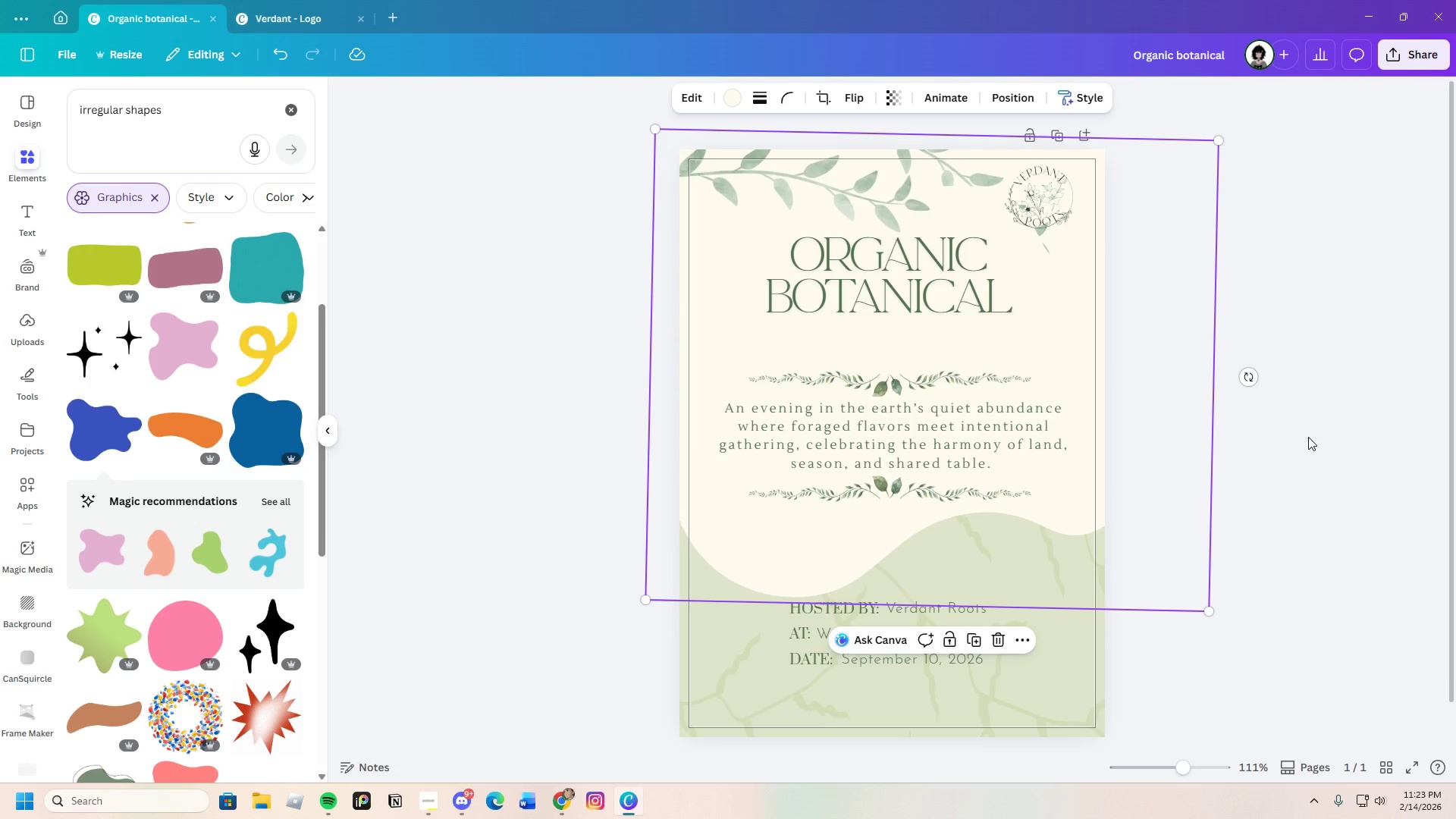 
left_click([1291, 484])
 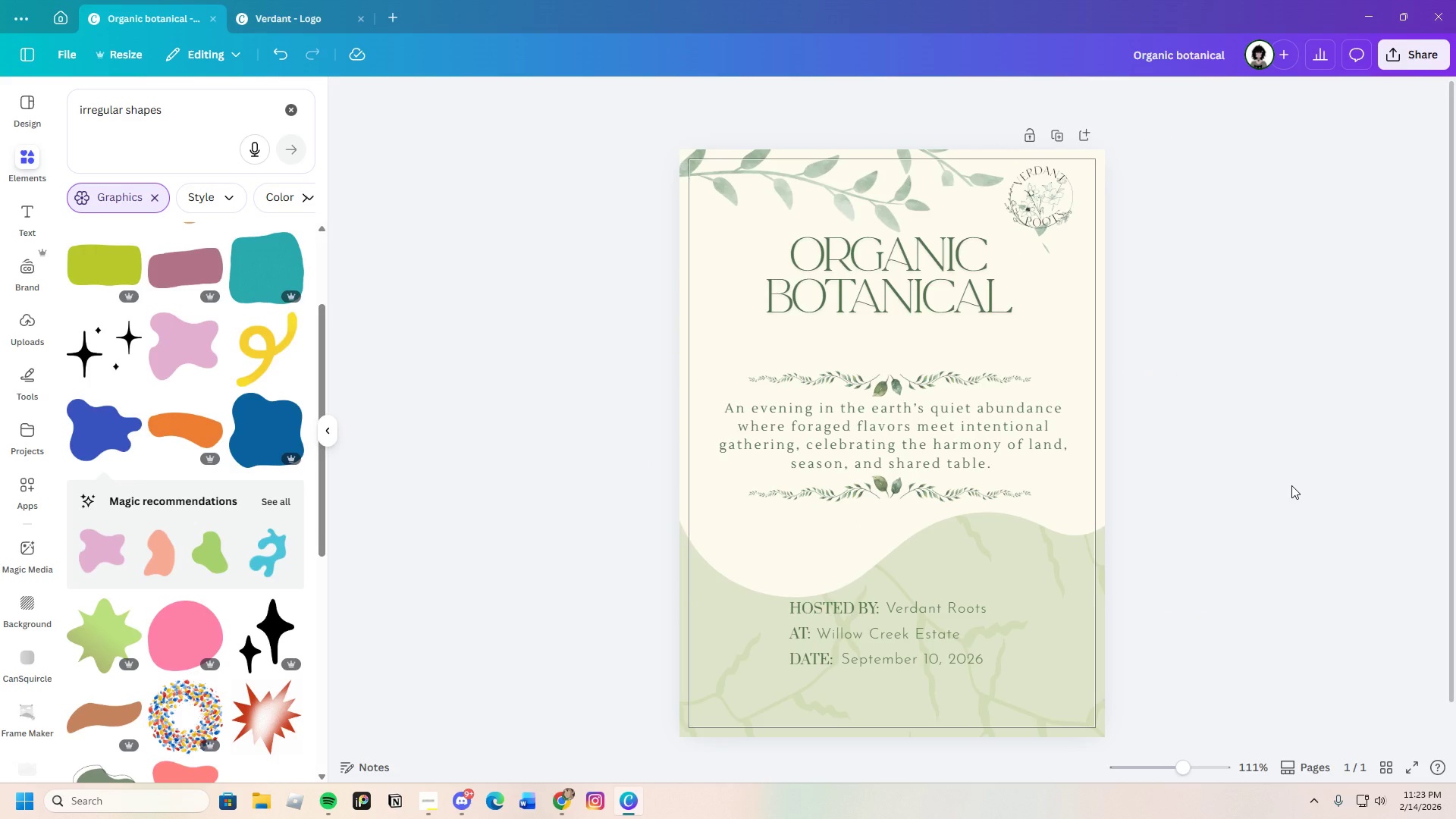 
scroll: coordinate [1291, 485], scroll_direction: down, amount: 1.0
 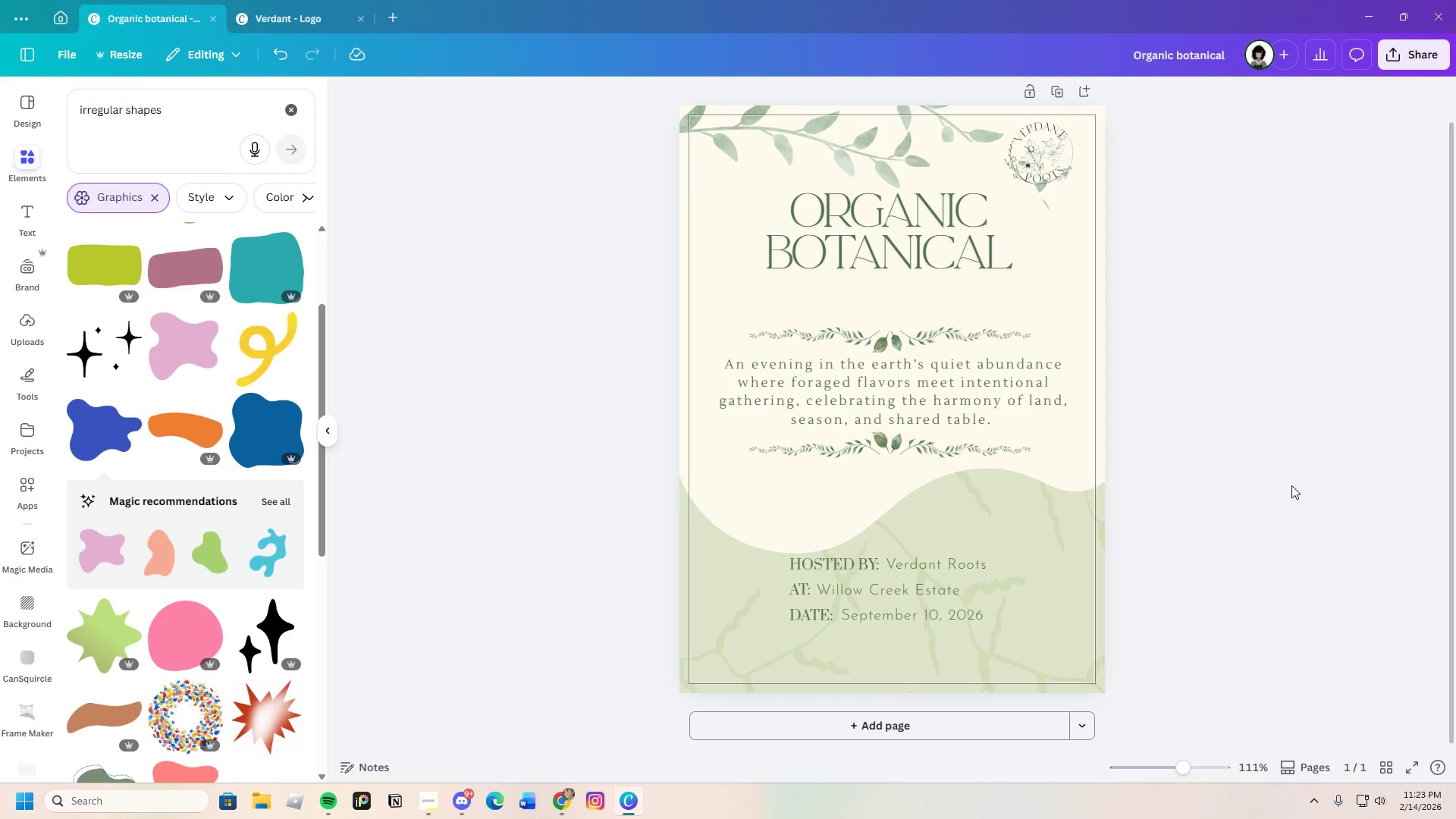 
scroll: coordinate [1291, 485], scroll_direction: up, amount: 1.0
 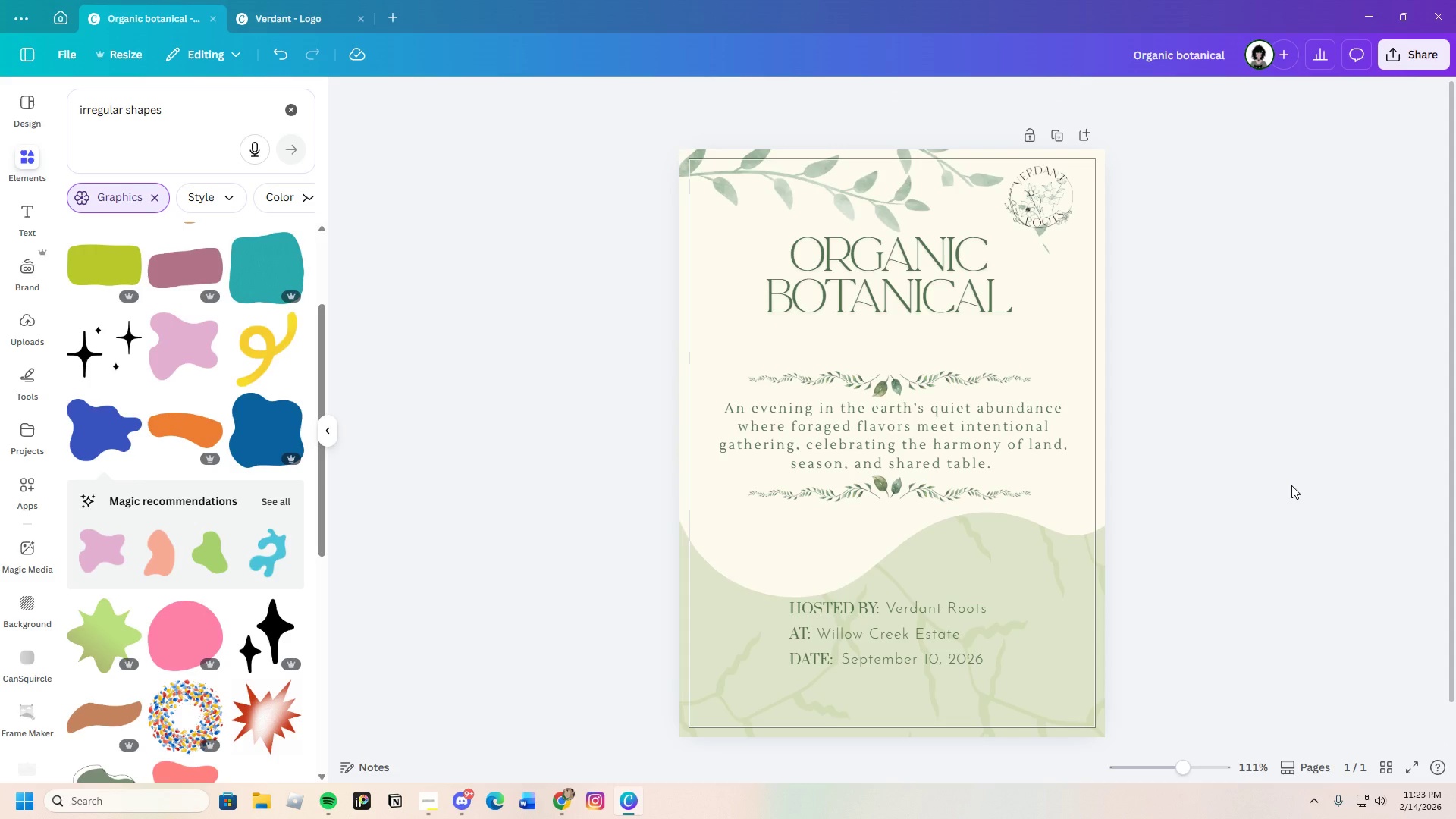 
scroll: coordinate [1291, 485], scroll_direction: down, amount: 2.0
 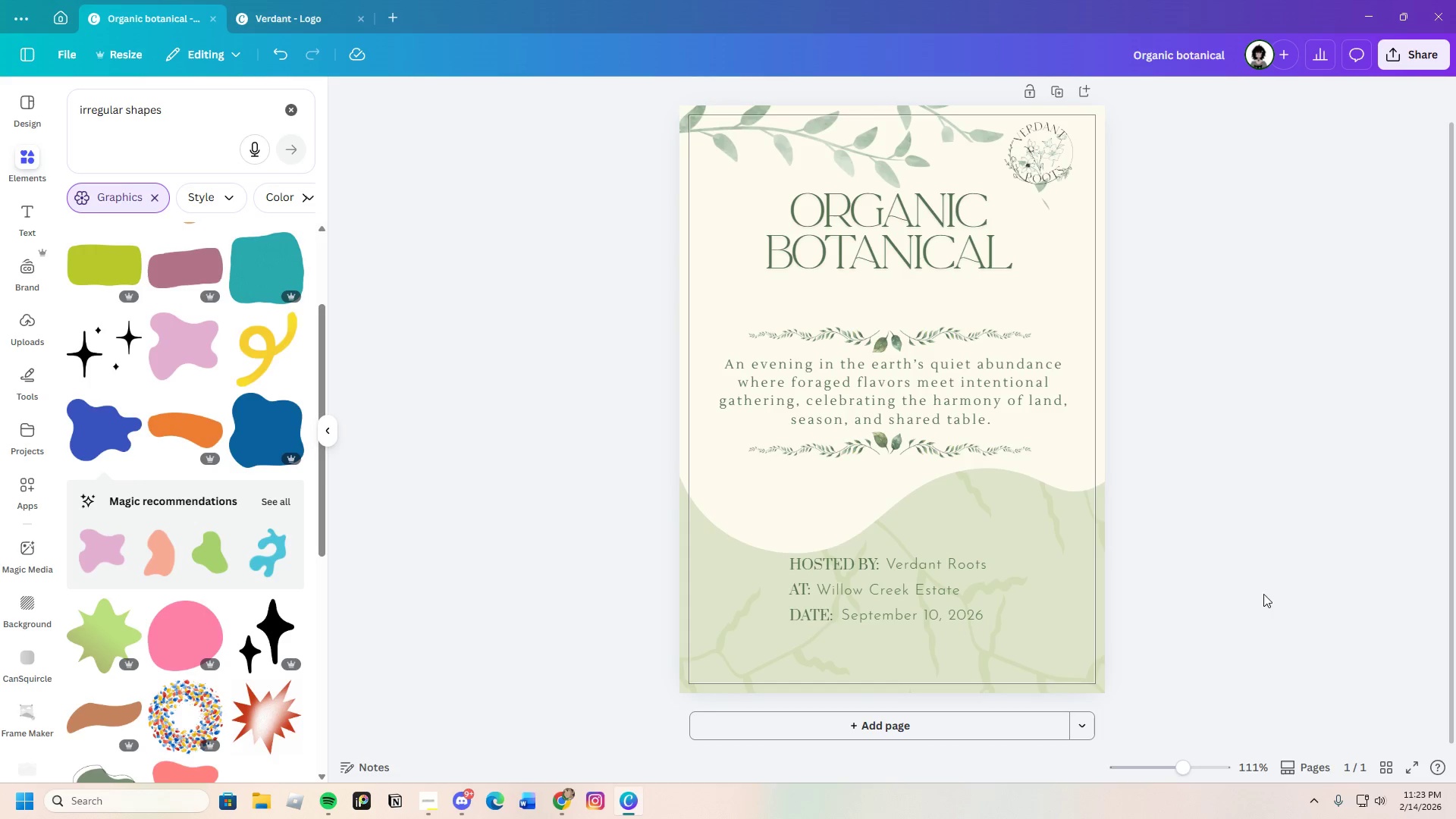 
left_click([729, 546])
 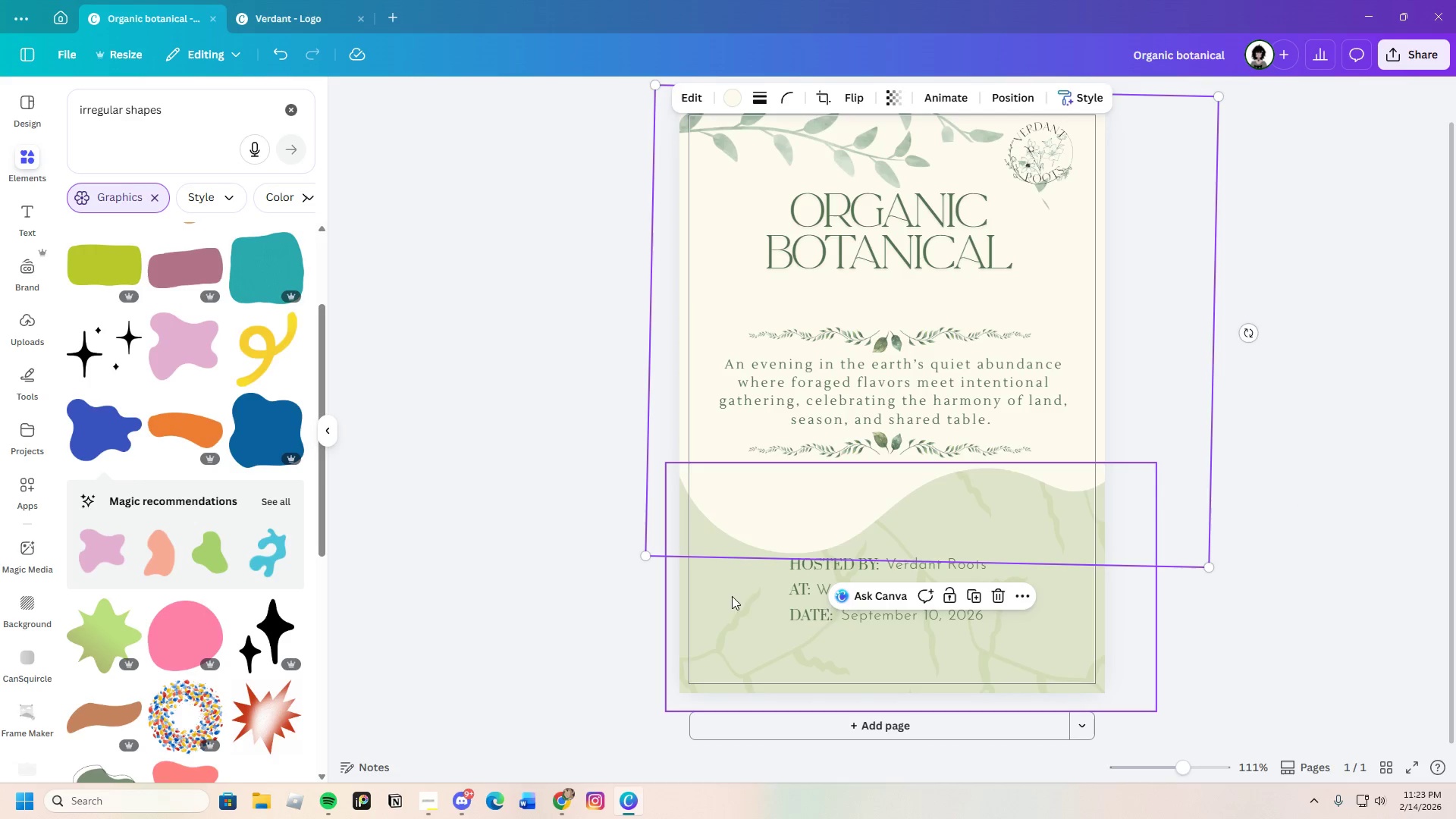 
left_click([736, 612])
 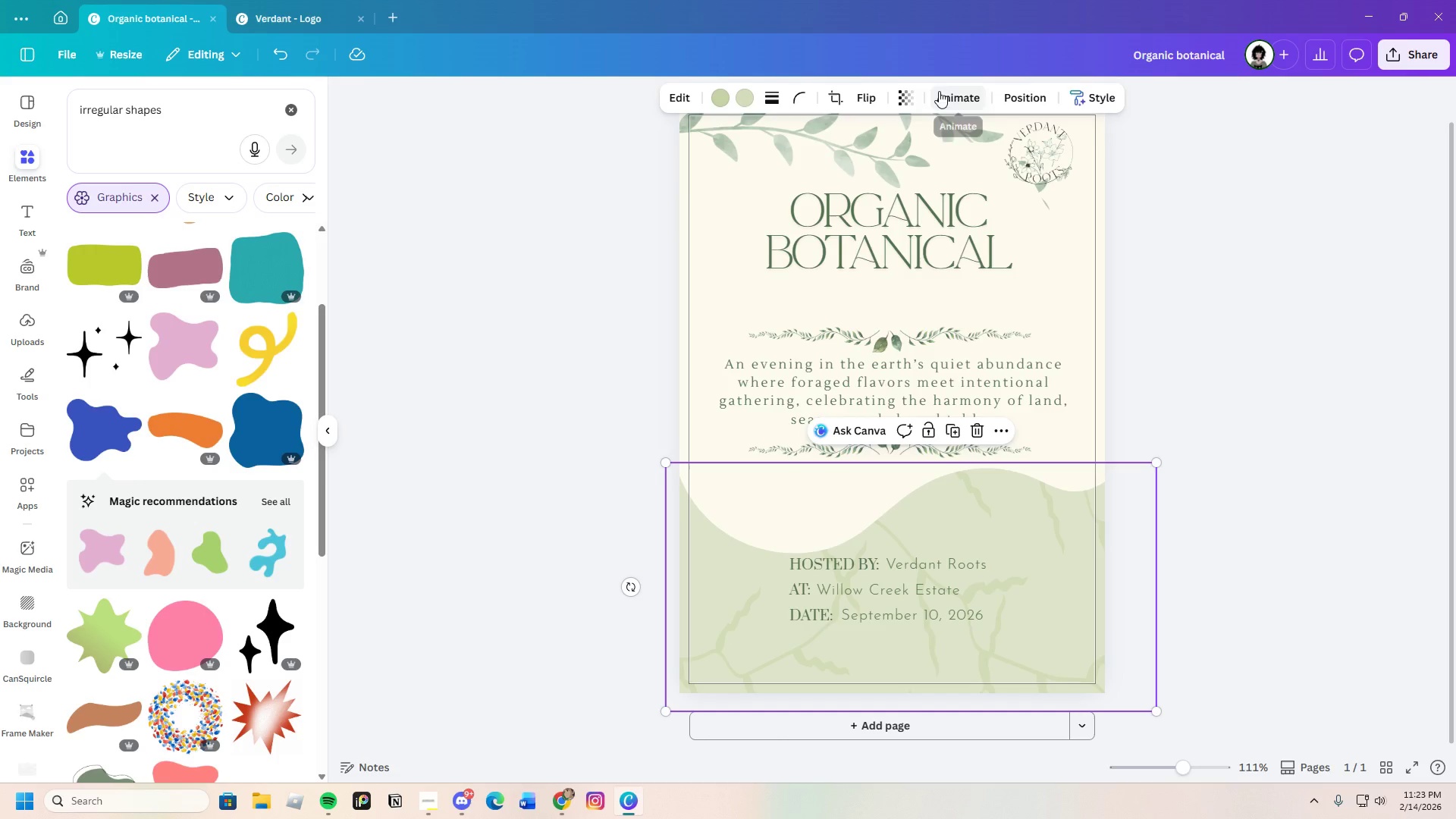 
left_click([904, 107])
 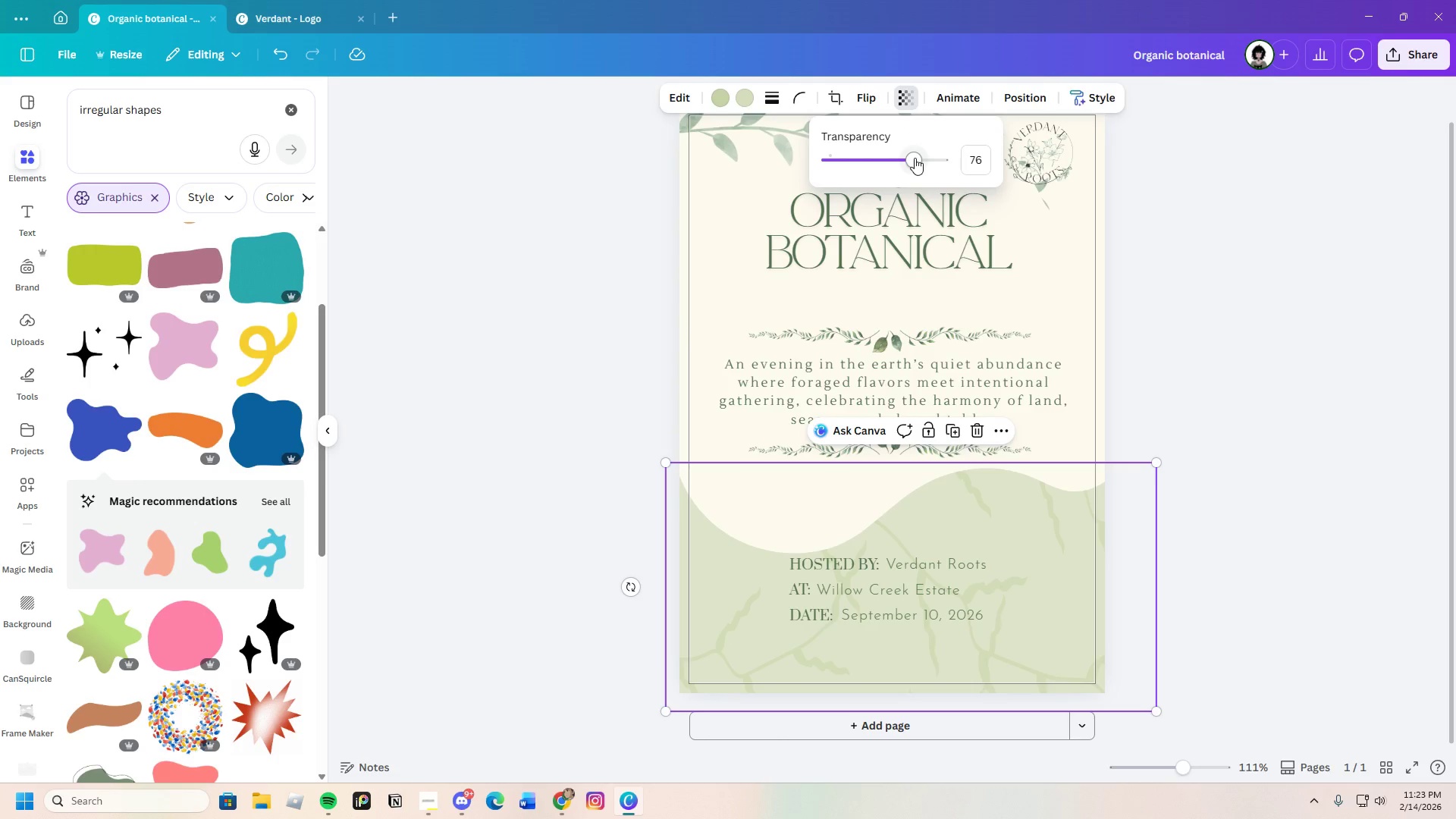 
left_click_drag(start_coordinate=[915, 158], to_coordinate=[939, 200])
 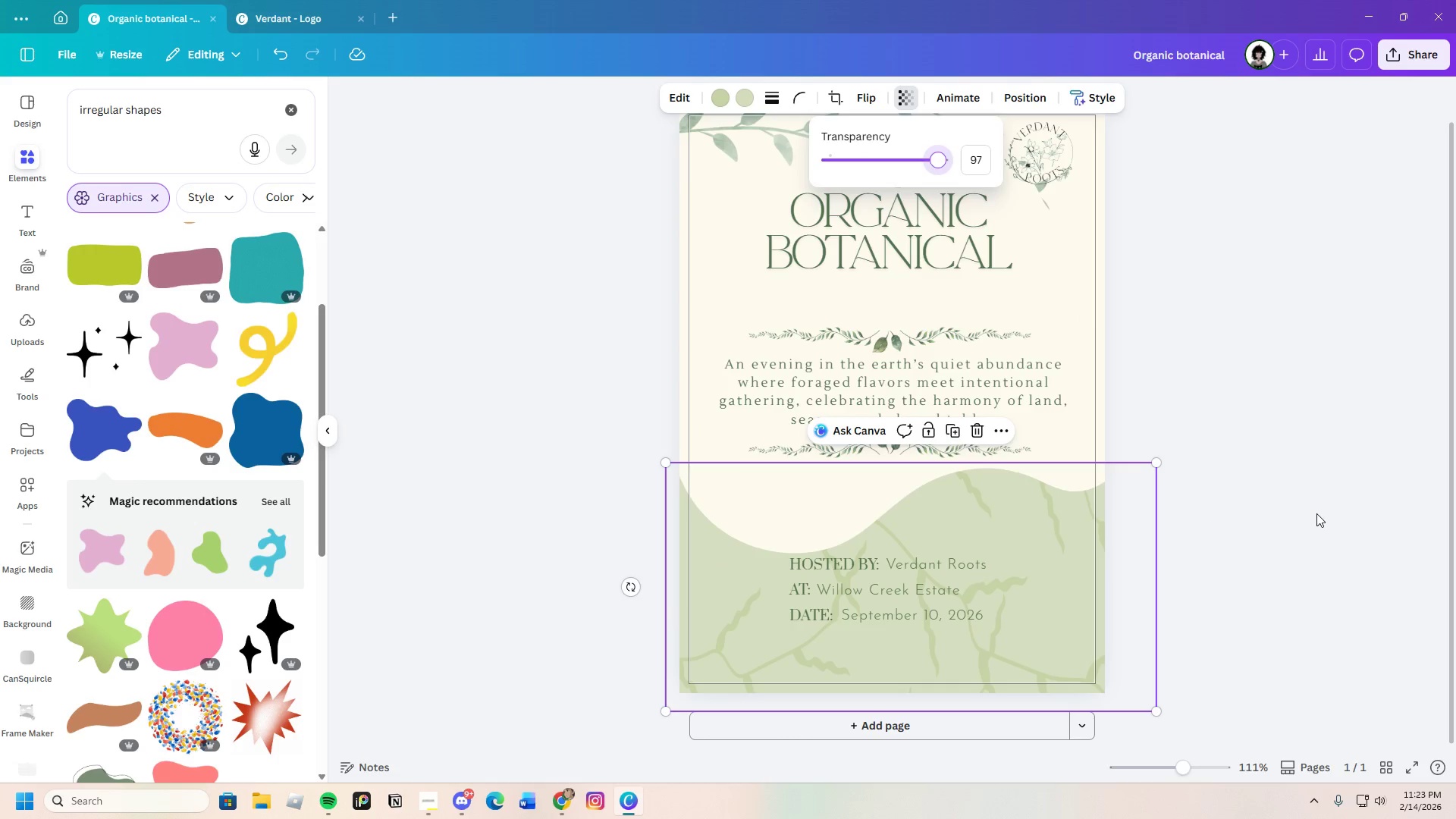 
left_click([1316, 513])
 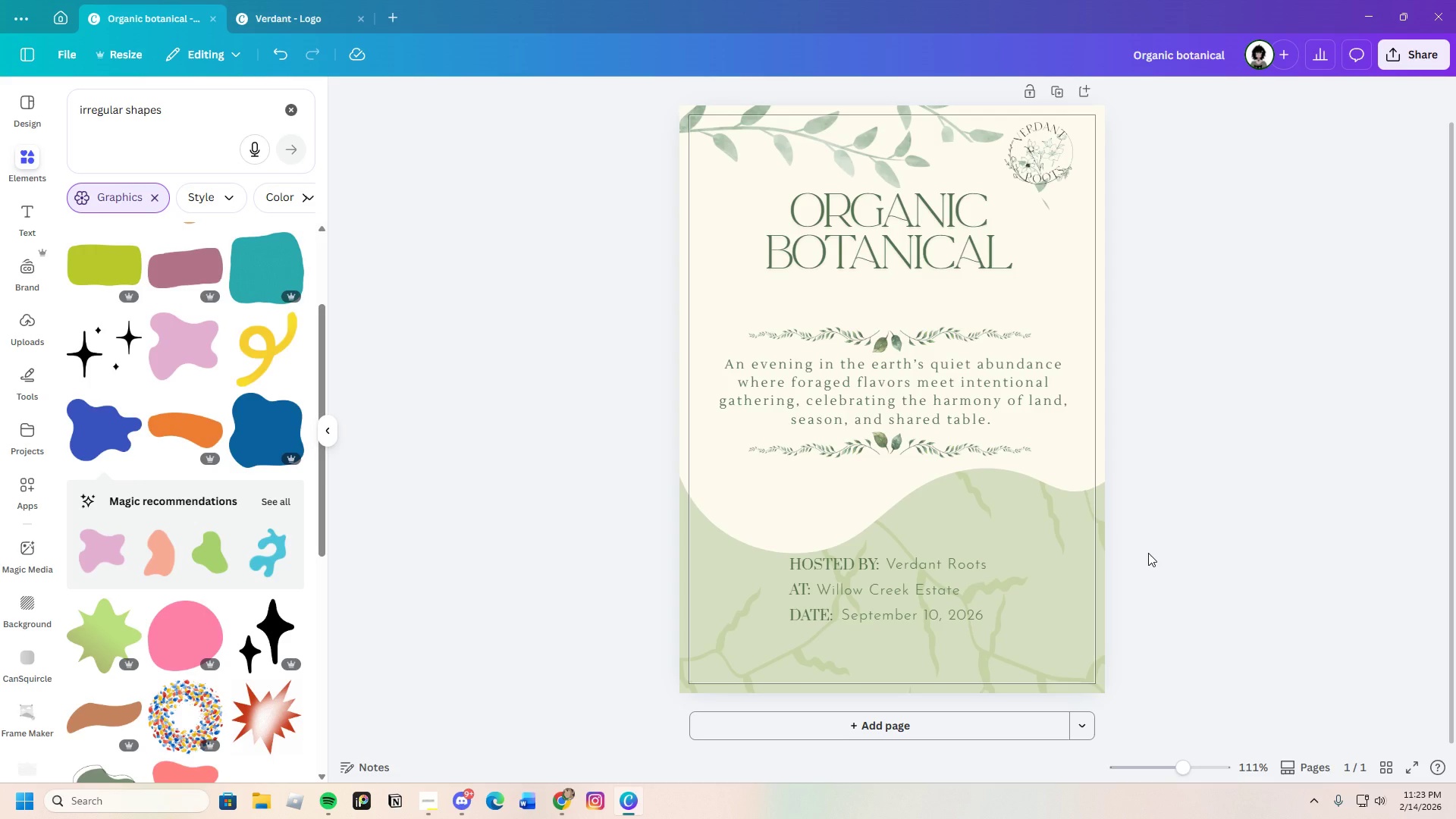 
wait(6.03)
 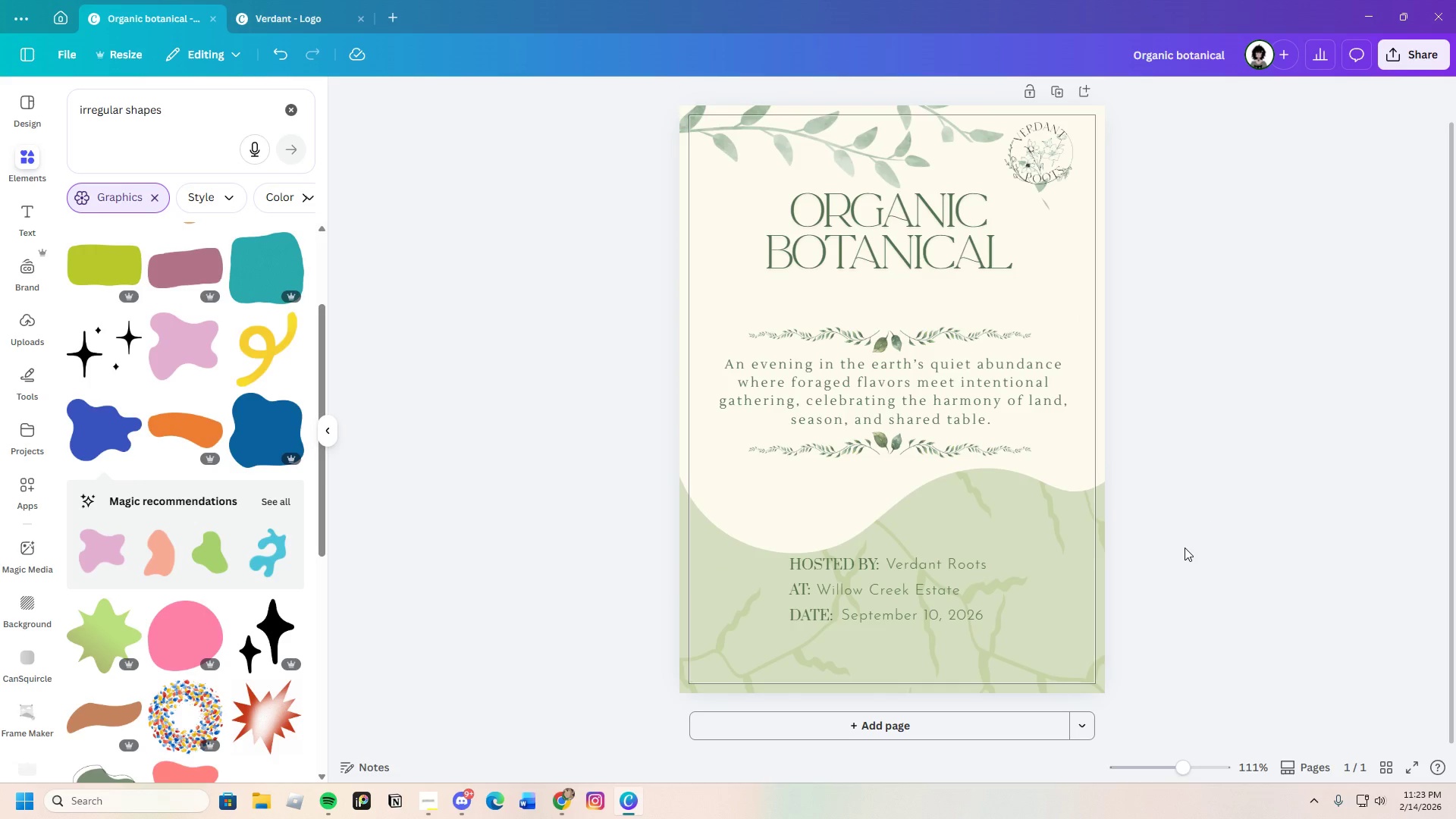 
scroll: coordinate [1148, 553], scroll_direction: down, amount: 2.0
 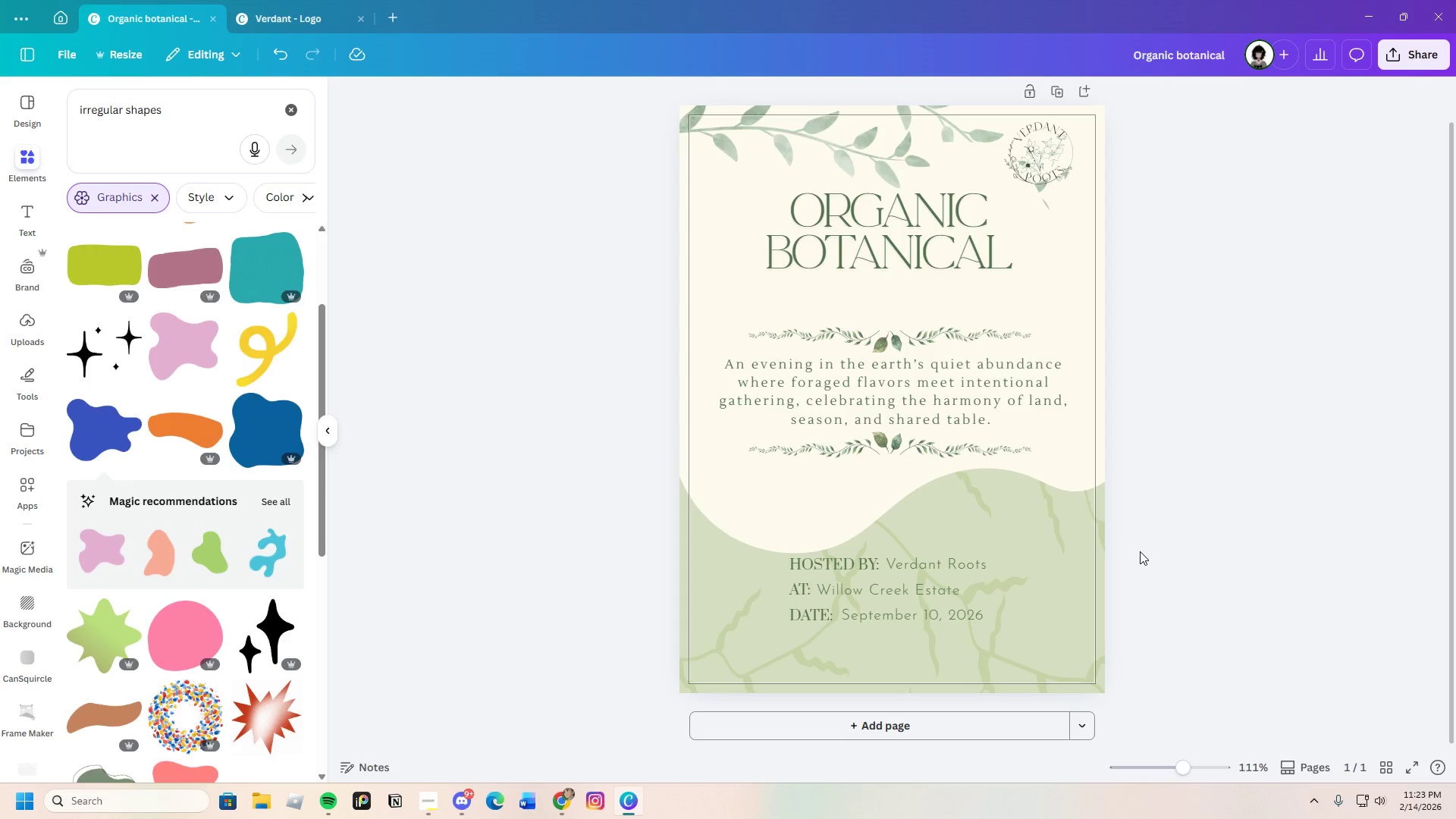 
scroll: coordinate [1146, 541], scroll_direction: up, amount: 2.0
 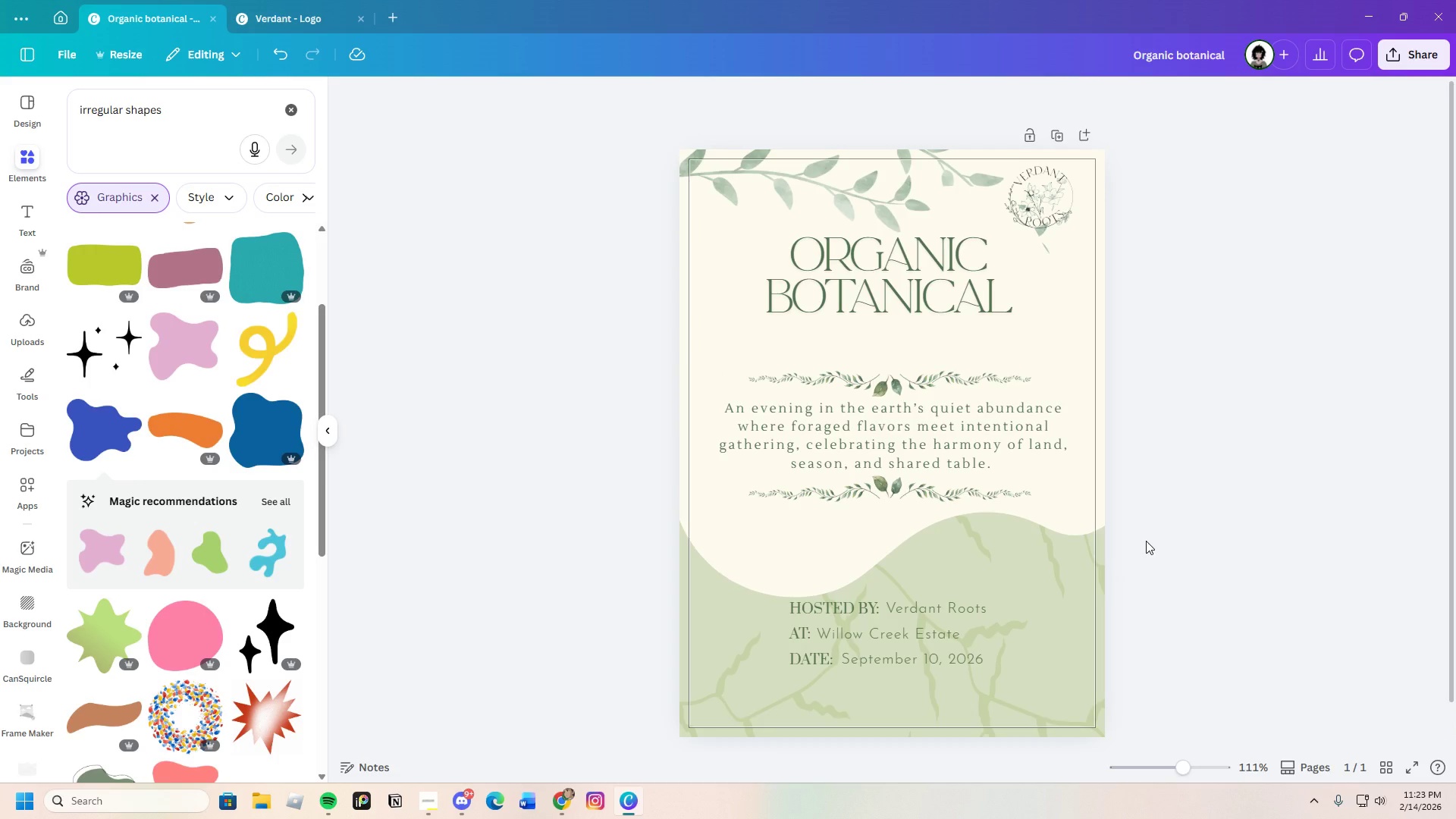 
scroll: coordinate [1146, 541], scroll_direction: down, amount: 3.0
 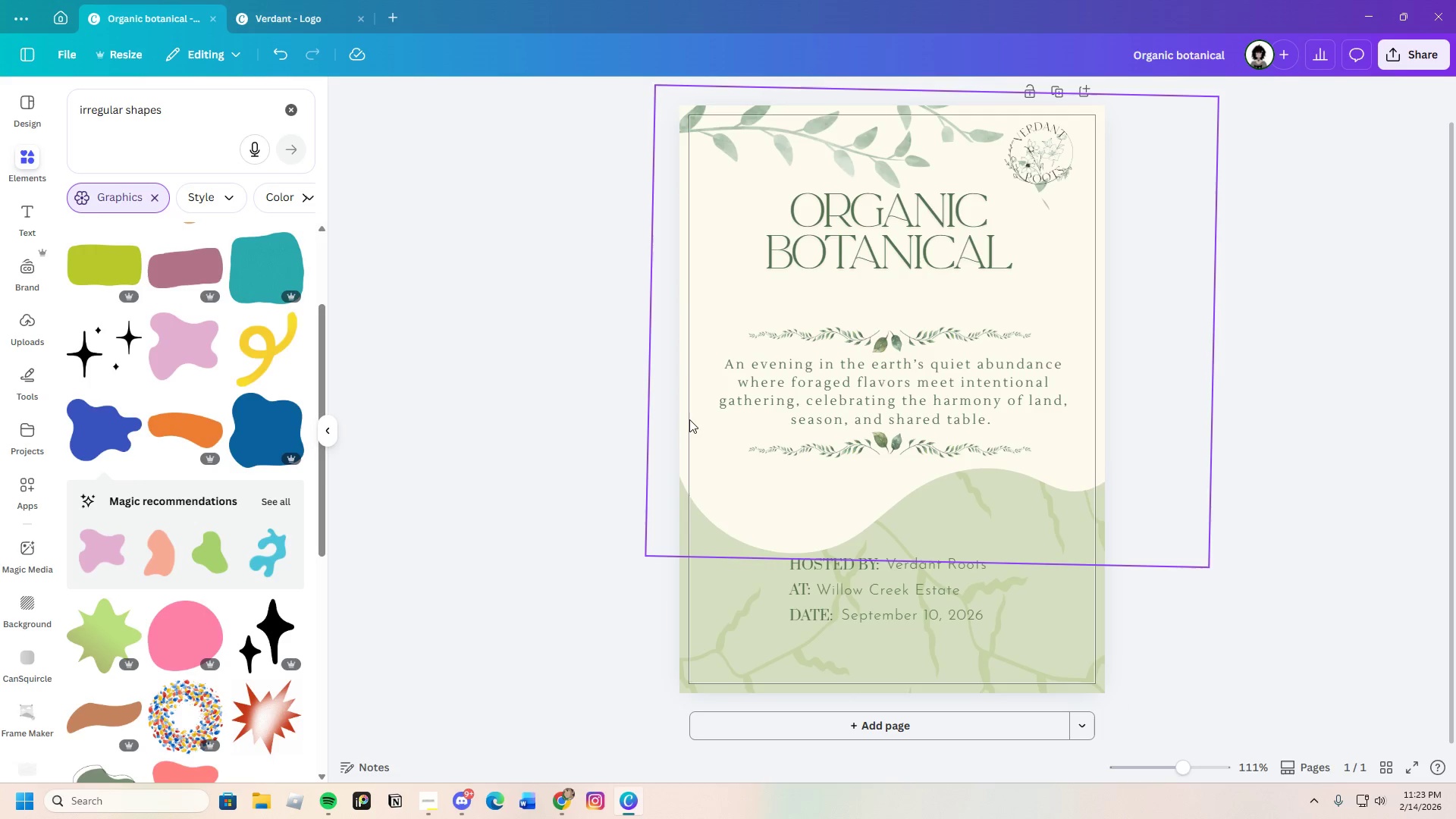 
left_click([714, 276])
 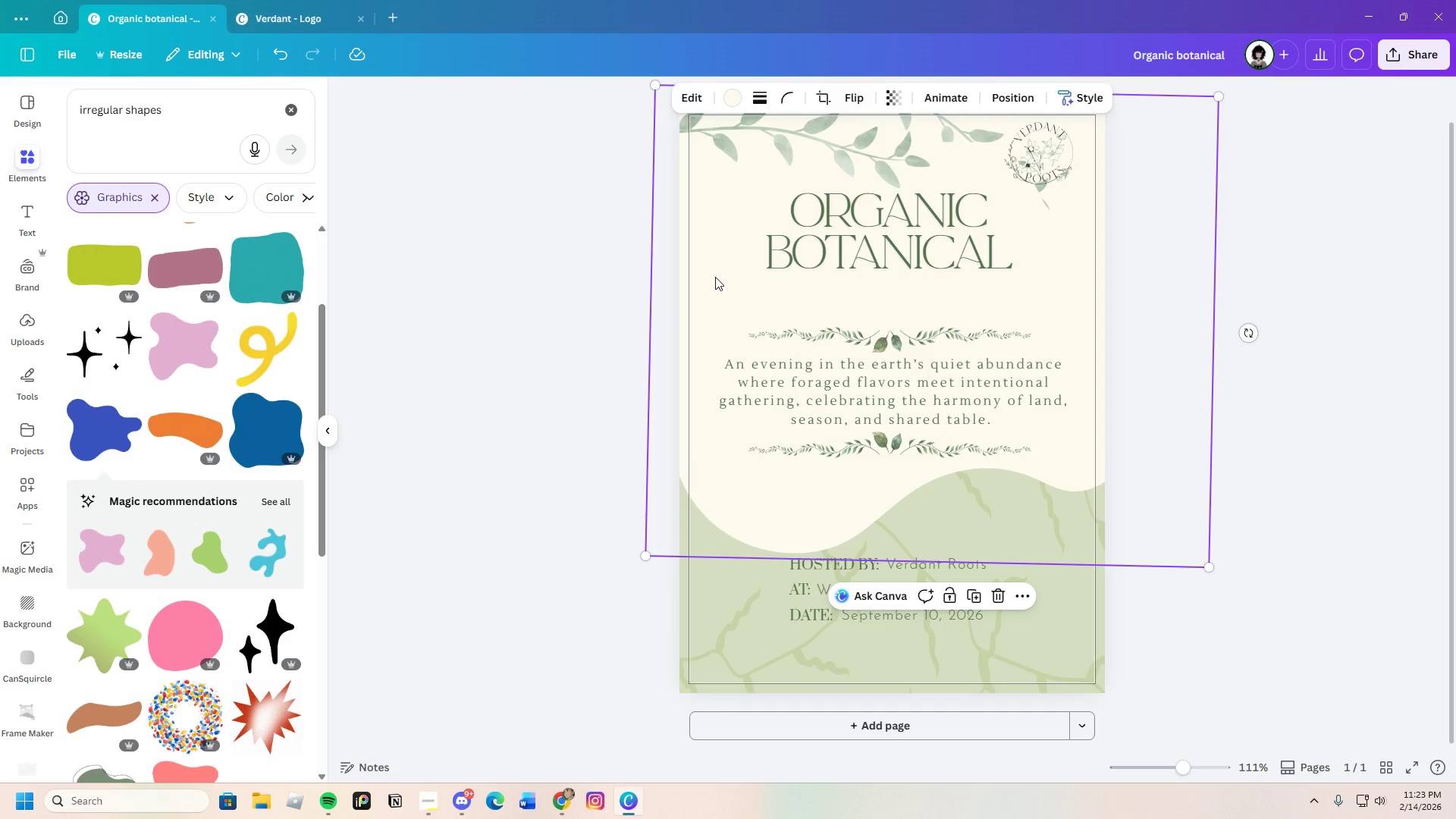 
left_click_drag(start_coordinate=[715, 277], to_coordinate=[701, 284])
 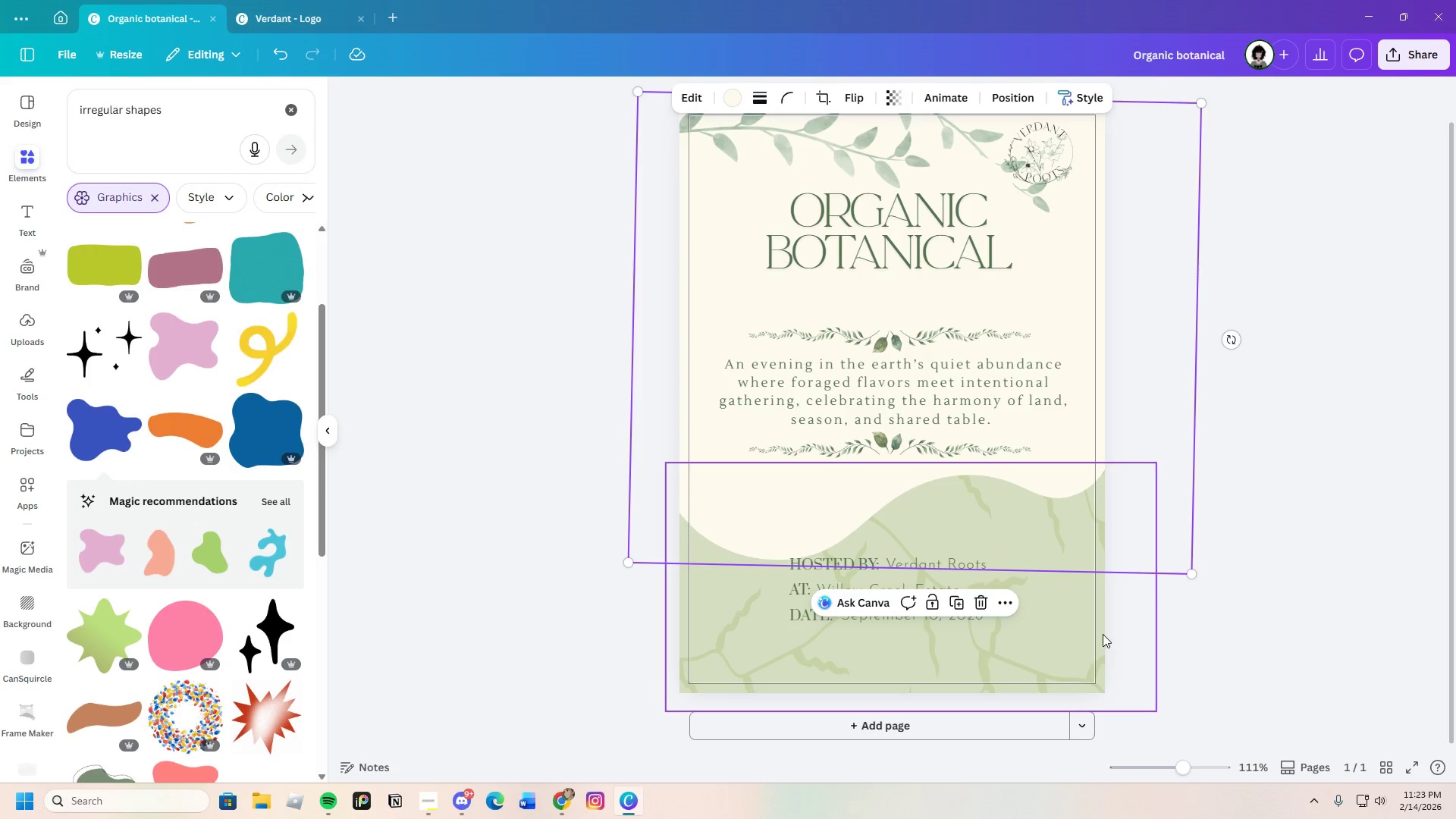 
left_click([1087, 629])
 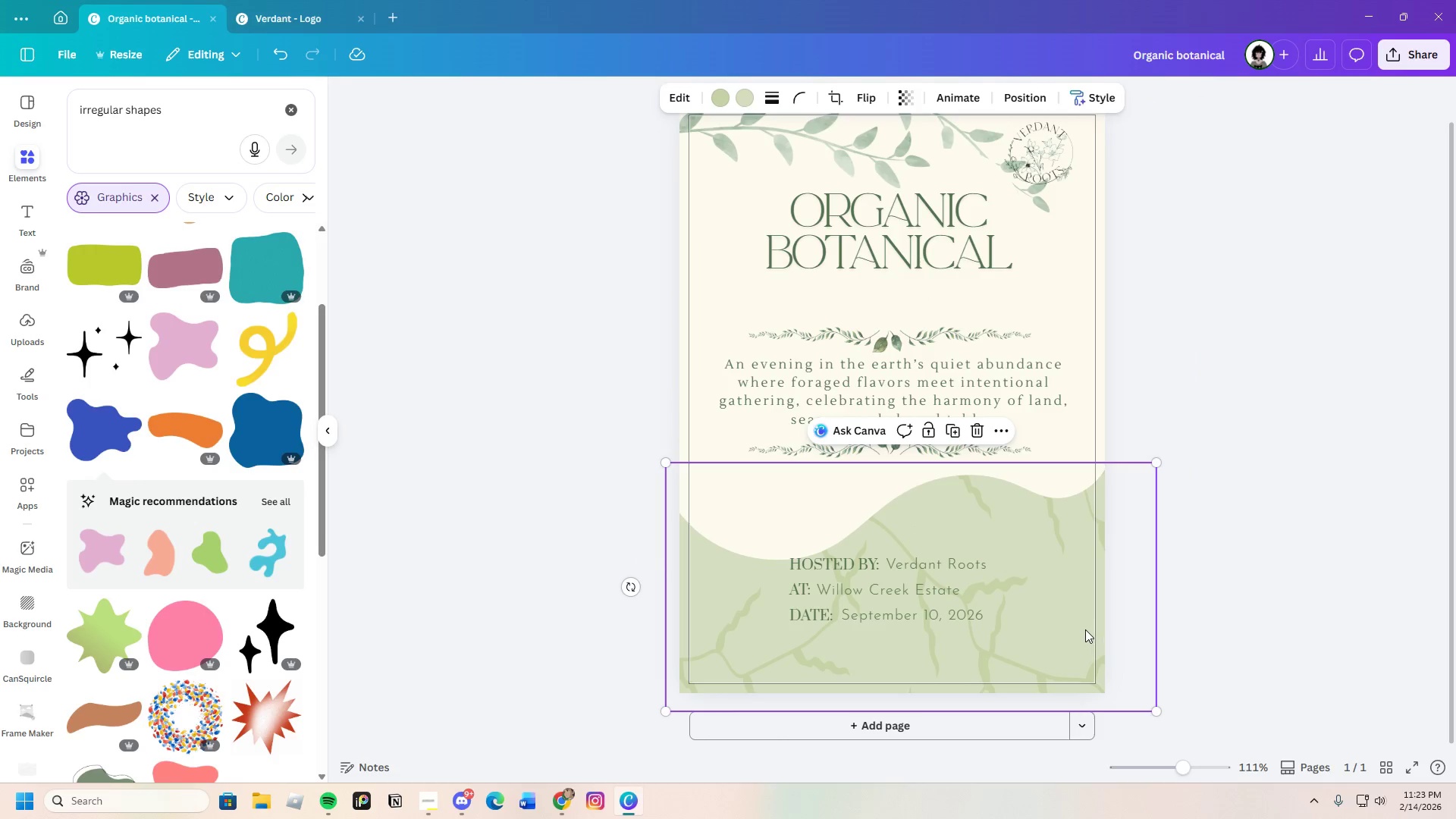 
left_click_drag(start_coordinate=[1084, 627], to_coordinate=[1087, 683])
 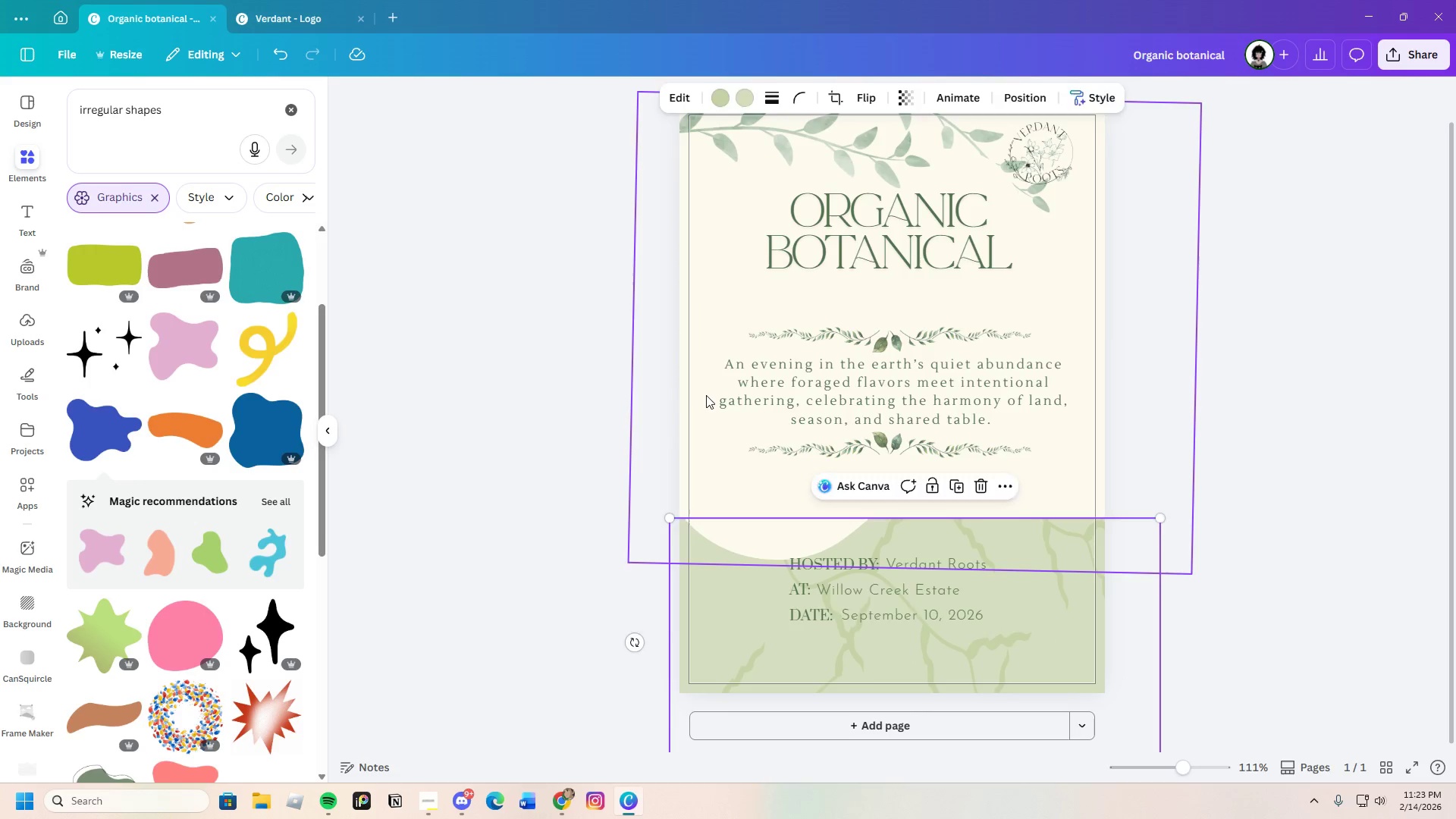 
left_click([706, 395])
 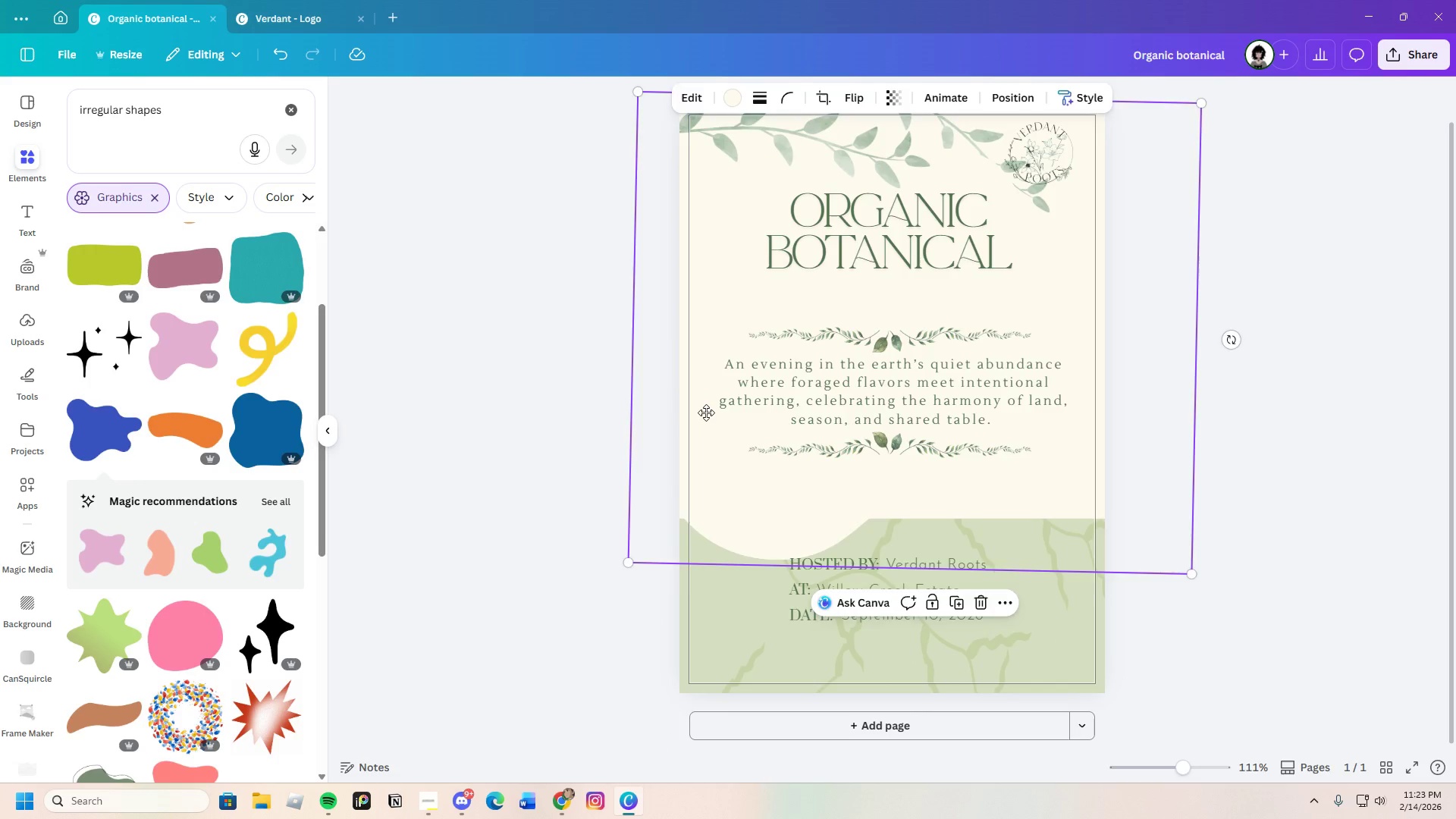 
left_click_drag(start_coordinate=[703, 398], to_coordinate=[713, 445])
 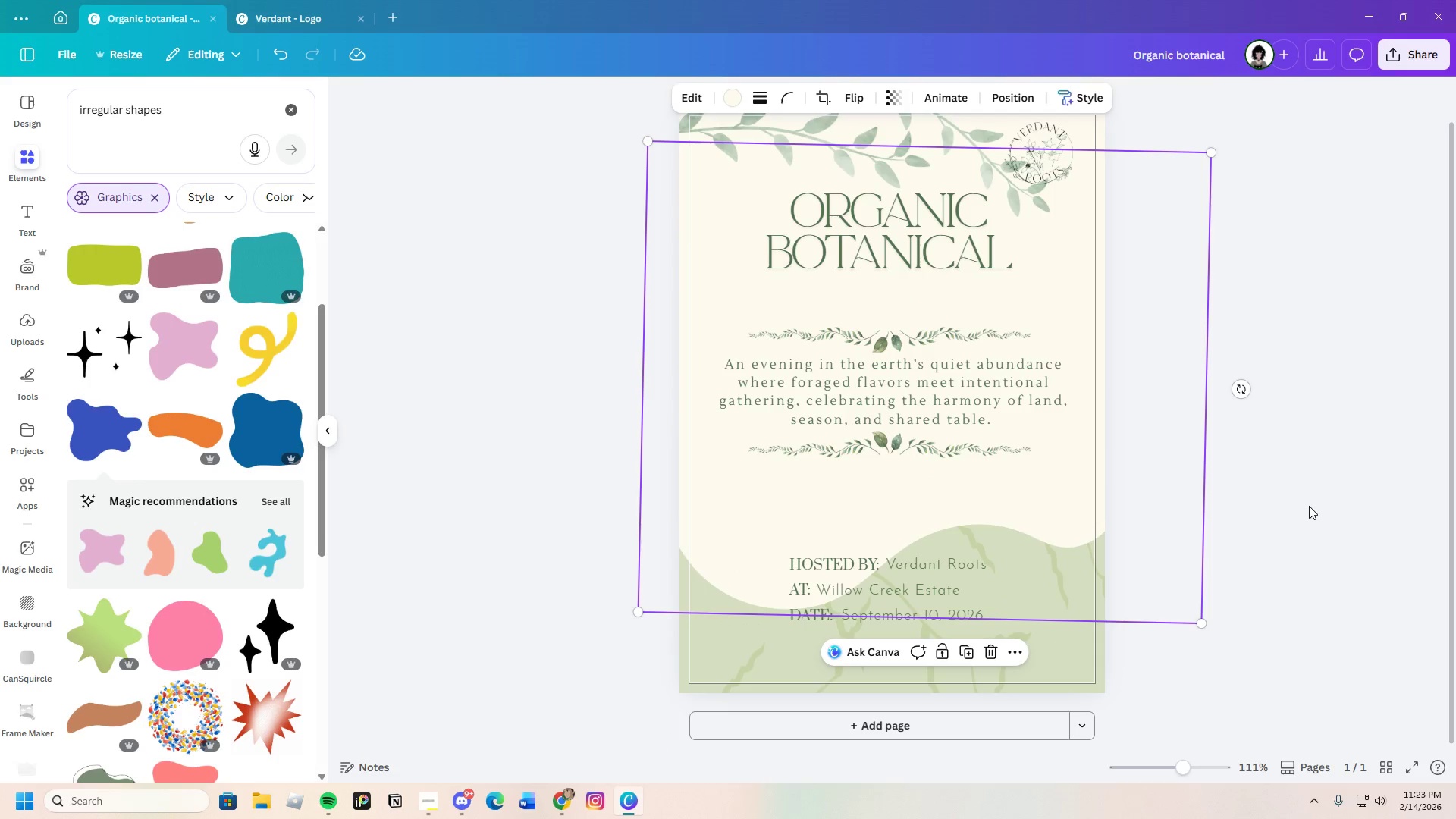 
left_click([1309, 501])
 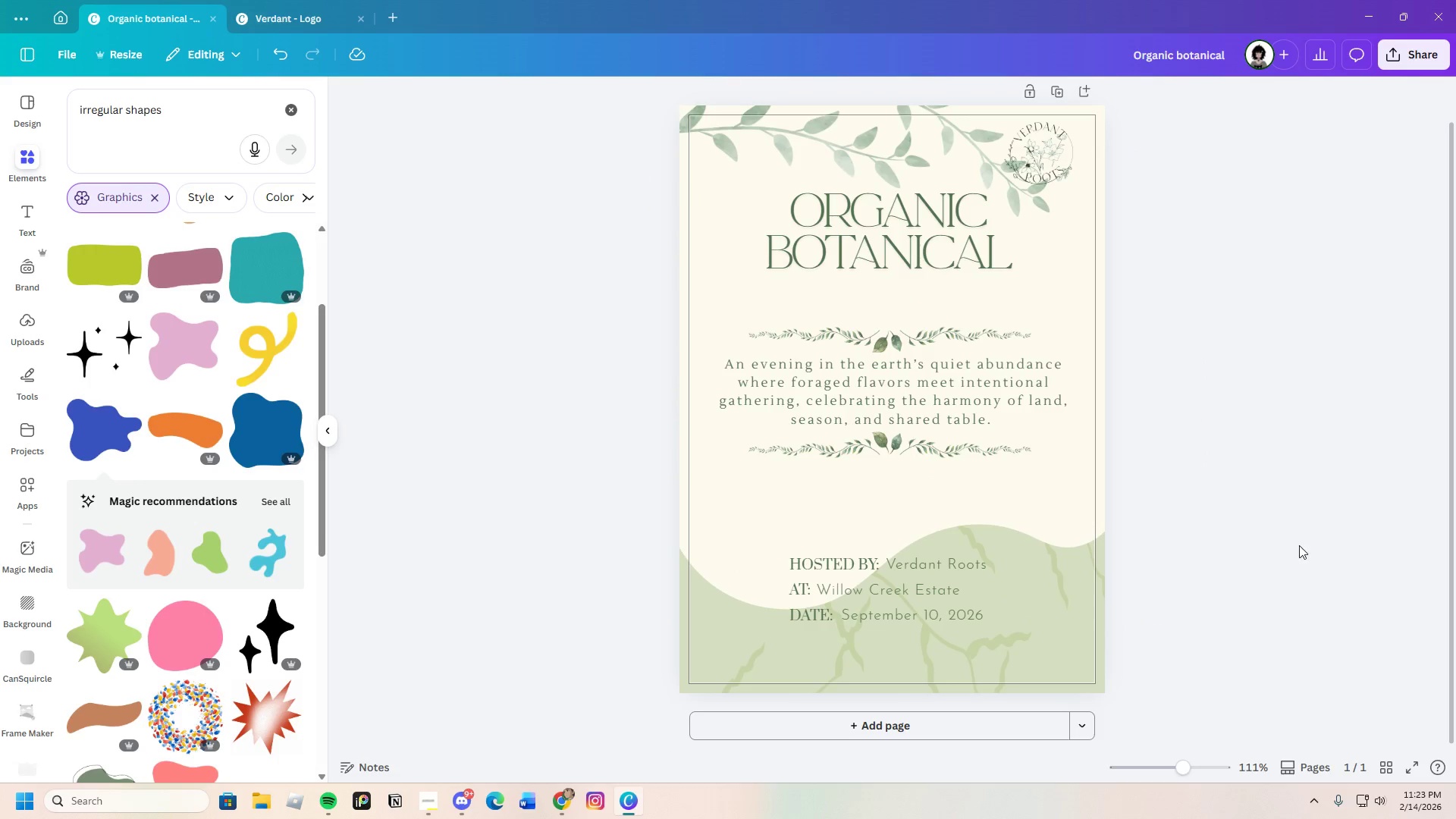 
scroll: coordinate [1299, 545], scroll_direction: down, amount: 2.0
 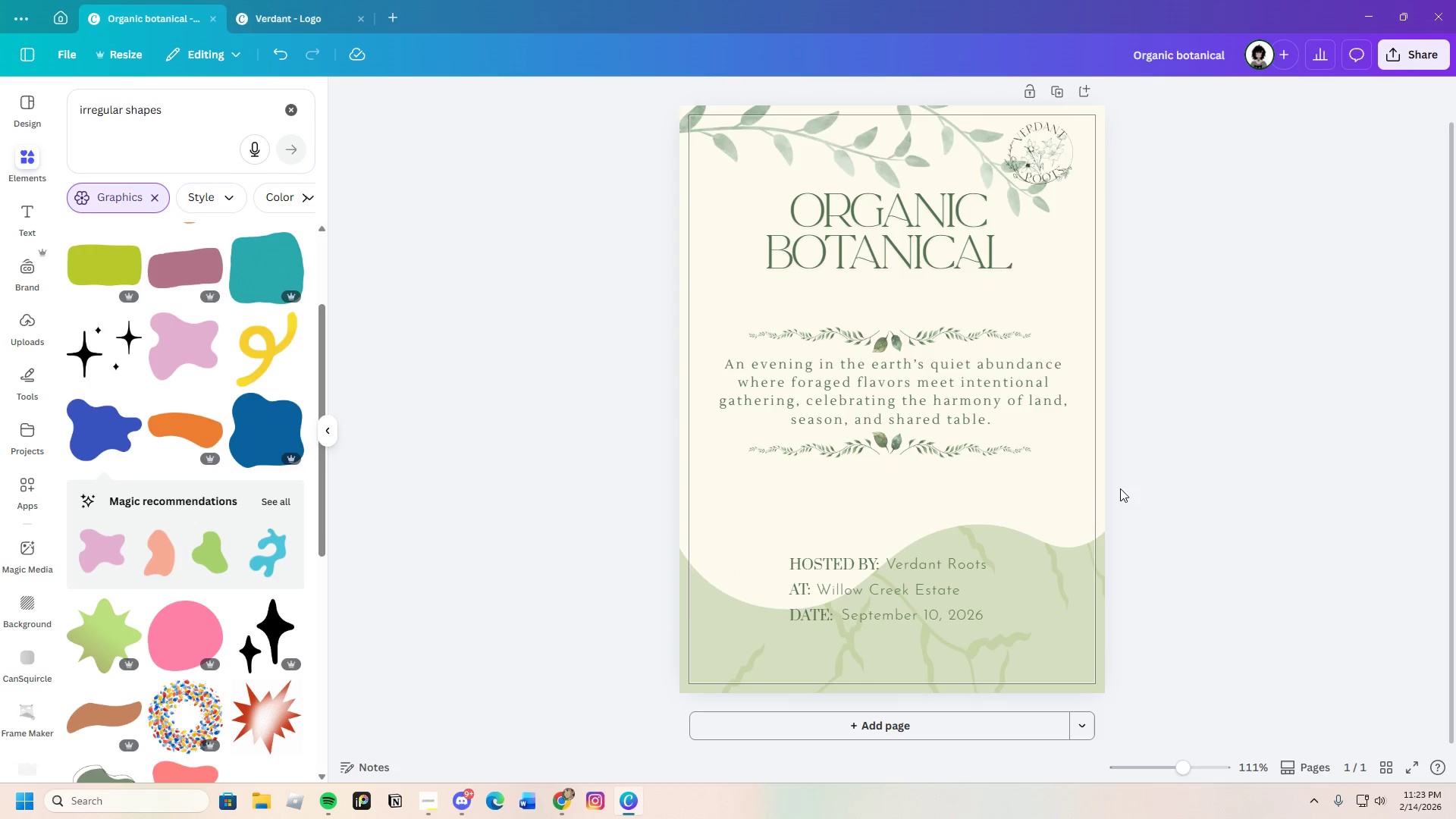 
left_click_drag(start_coordinate=[1081, 472], to_coordinate=[1076, 463])
 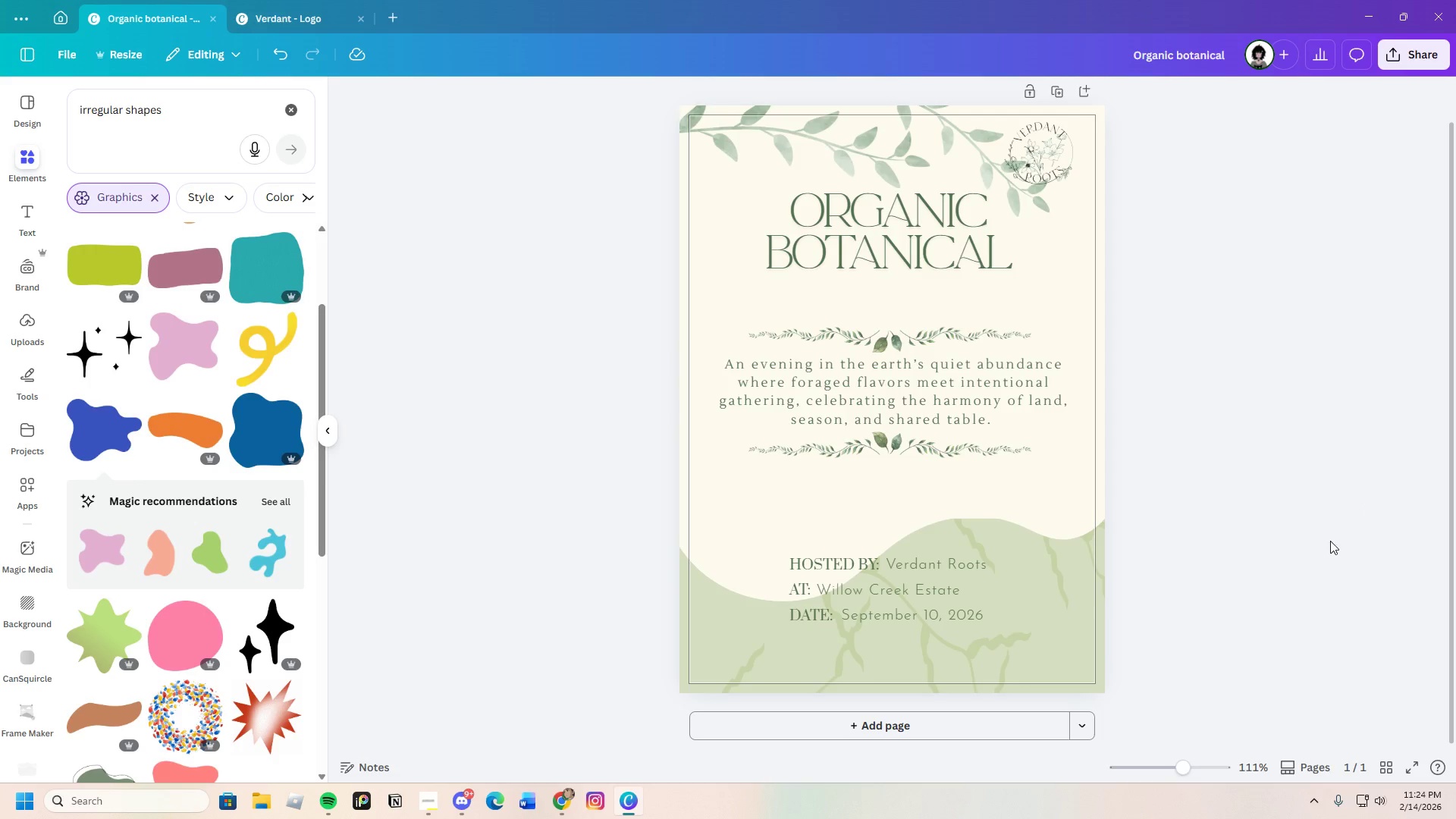 
left_click_drag(start_coordinate=[1032, 514], to_coordinate=[1015, 431])
 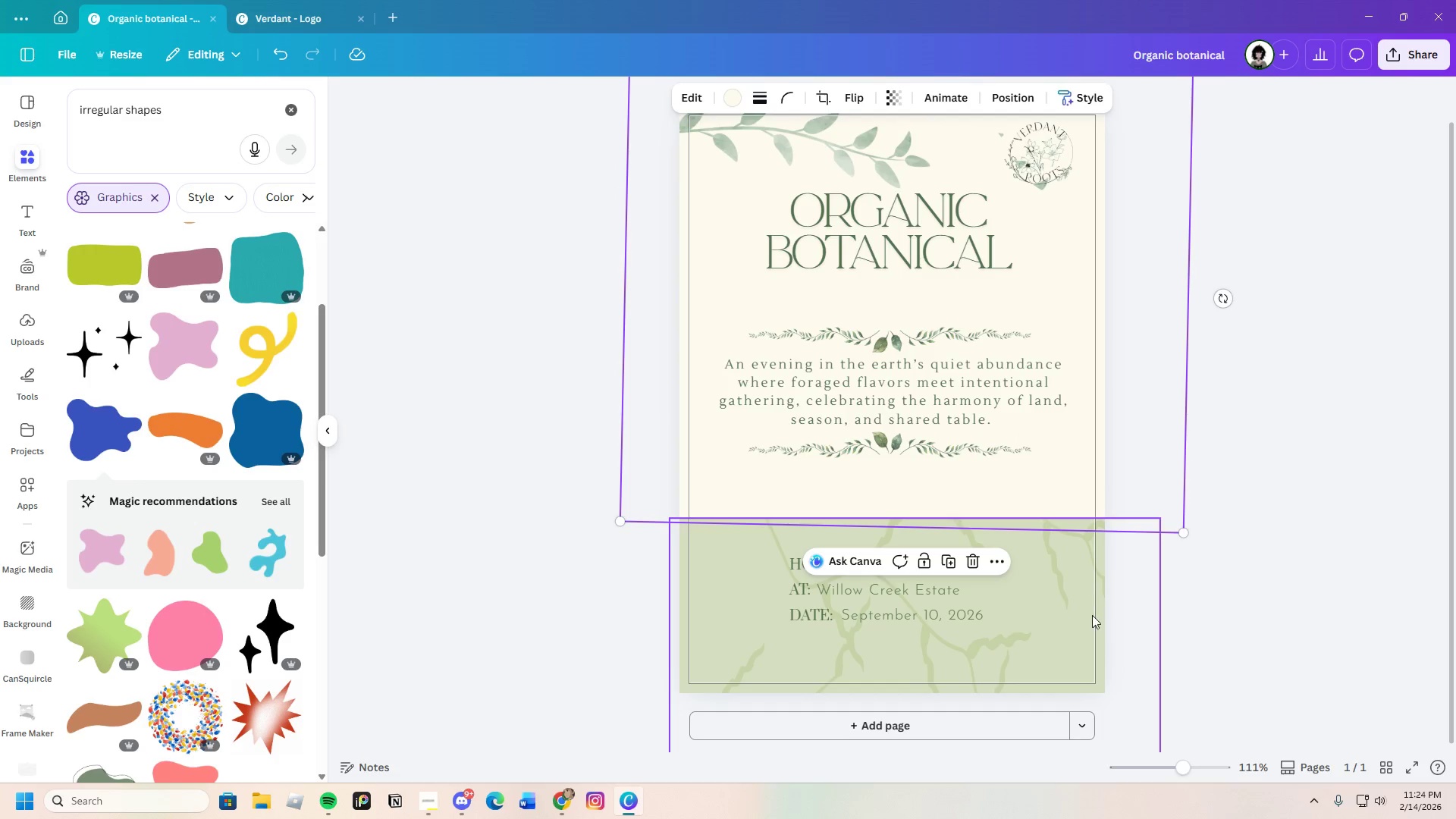 
left_click_drag(start_coordinate=[1092, 616], to_coordinate=[1090, 548])
 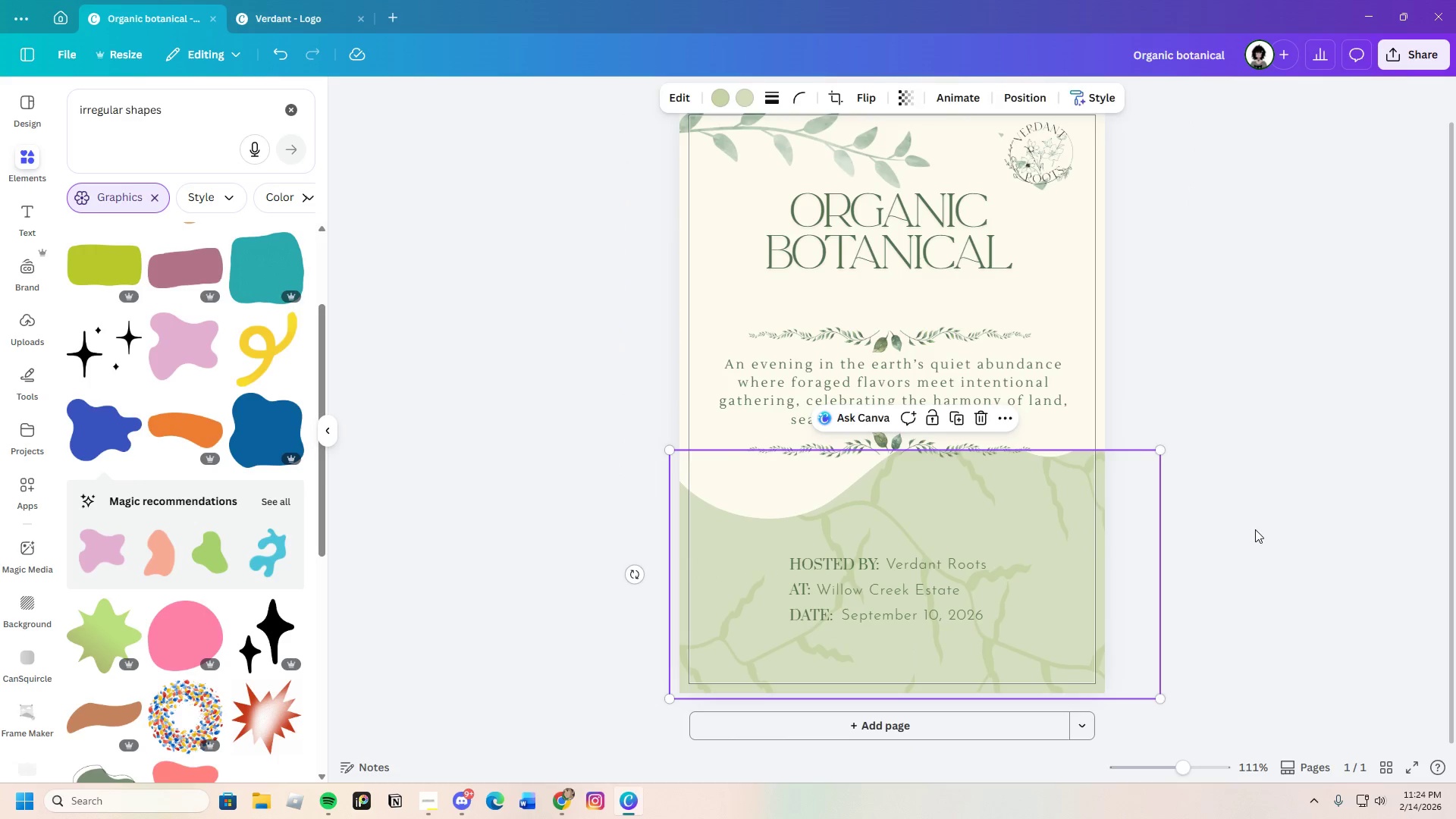 
left_click([1255, 529])
 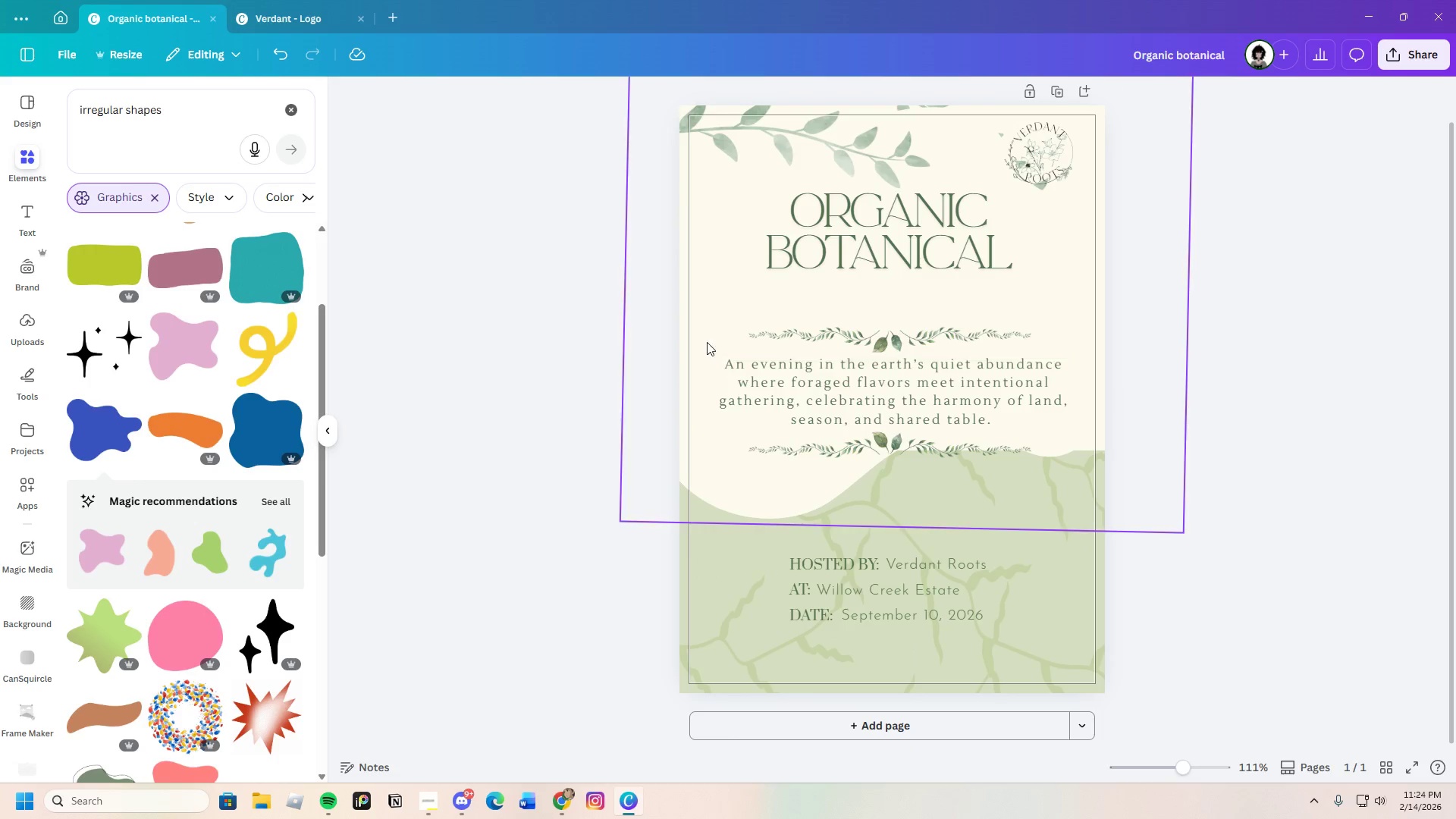 
left_click([736, 312])
 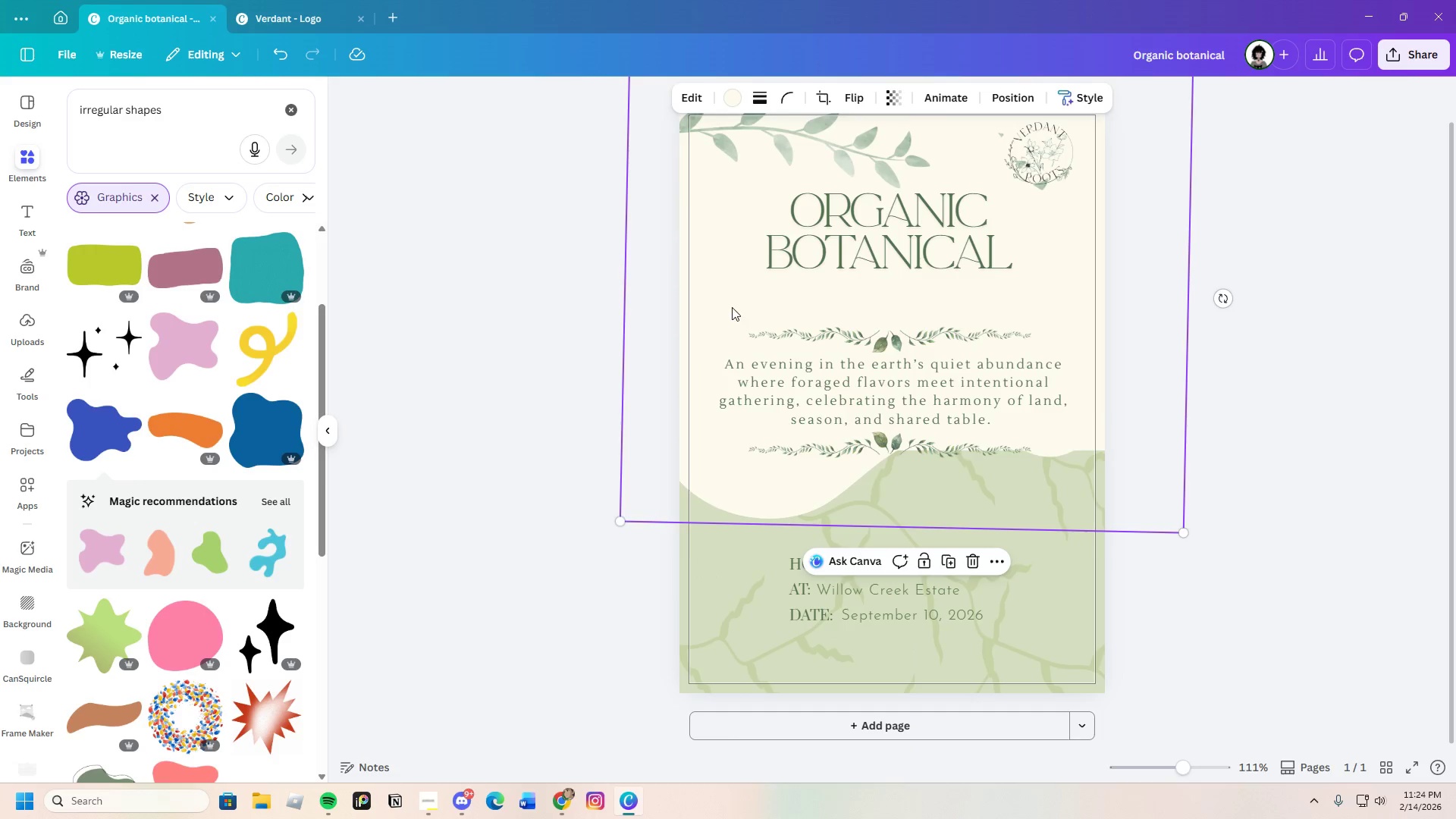 
left_click_drag(start_coordinate=[732, 307], to_coordinate=[745, 342])
 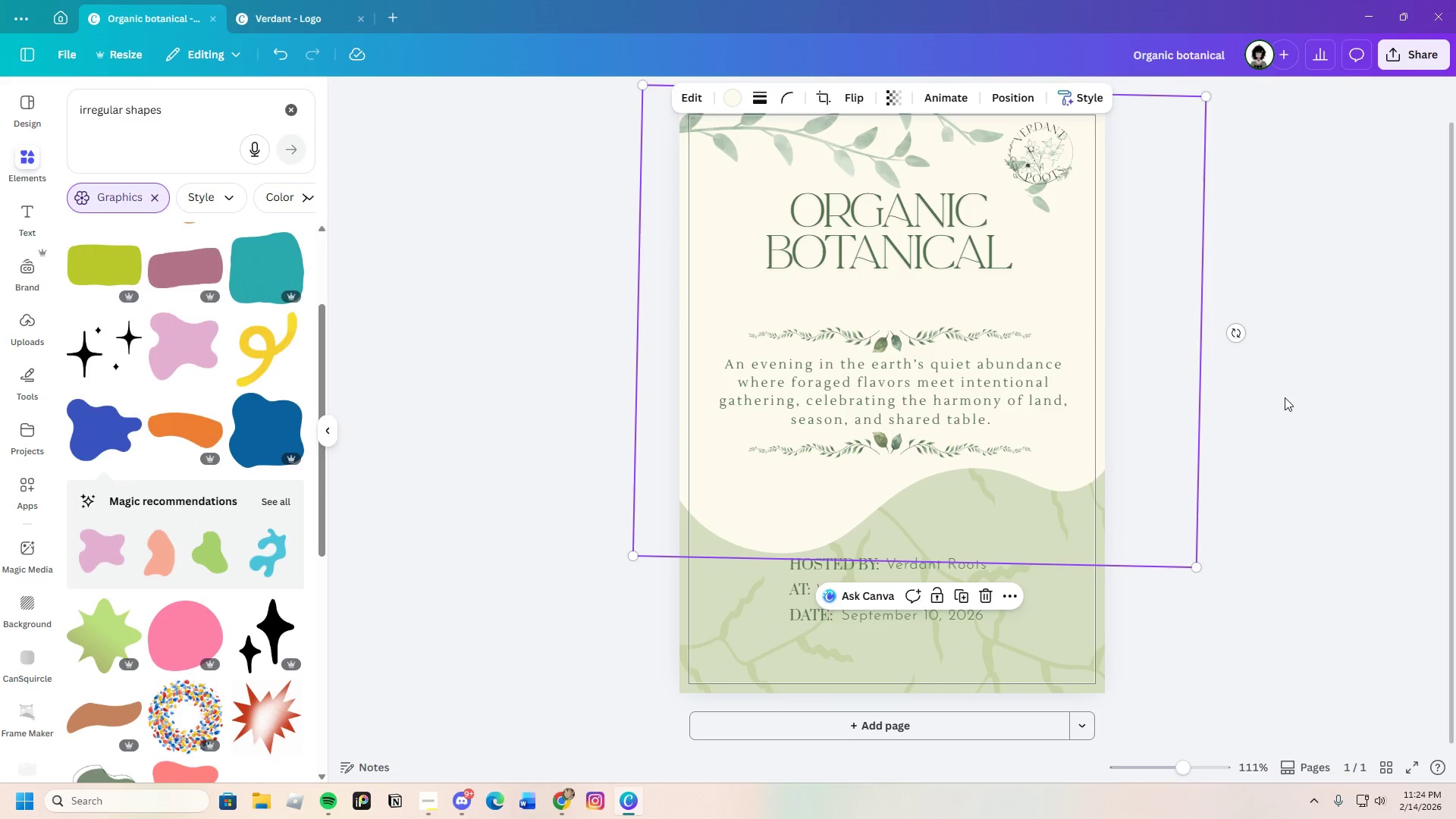 
left_click([1285, 397])
 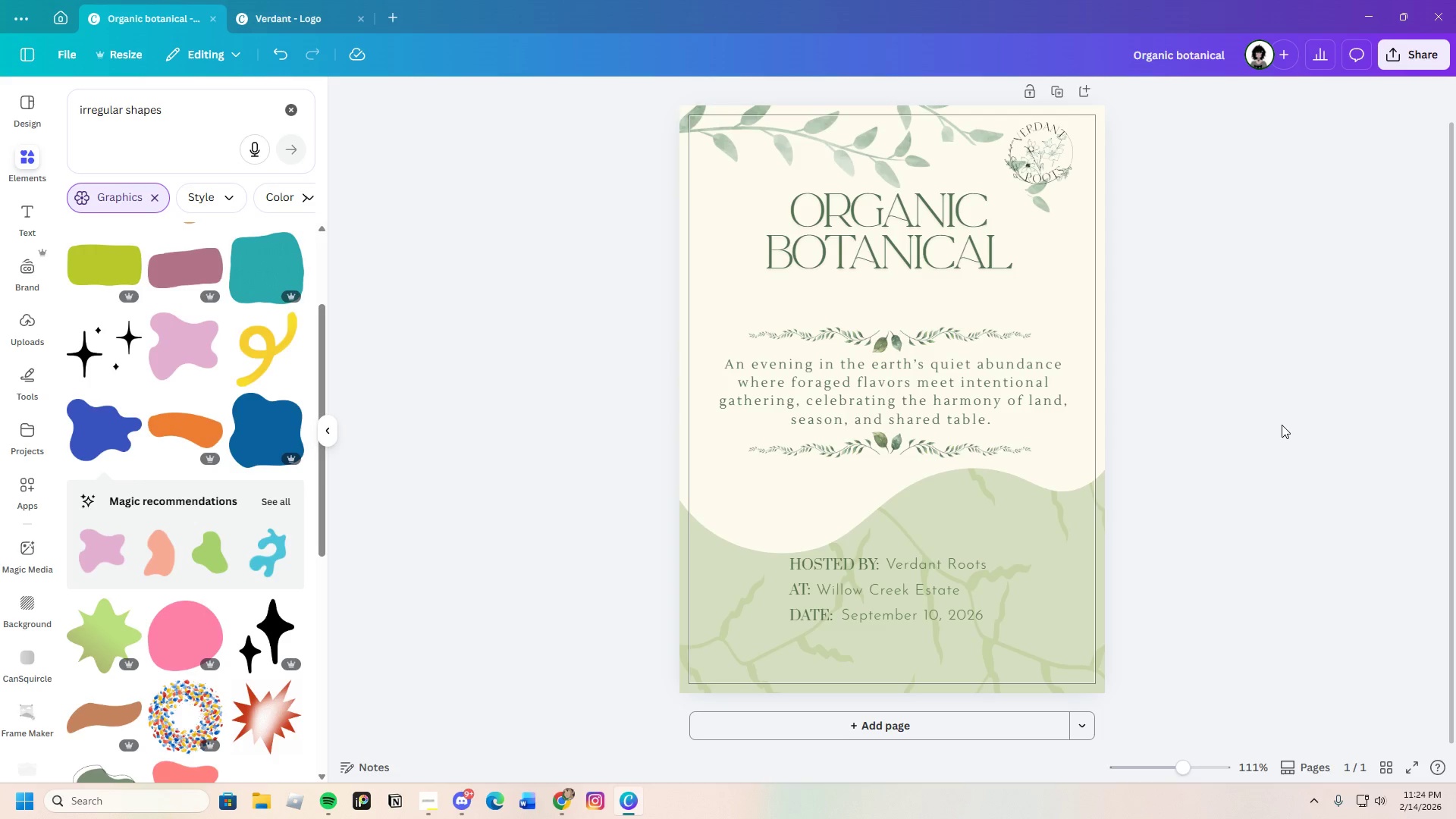 
scroll: coordinate [1285, 428], scroll_direction: up, amount: 1.0
 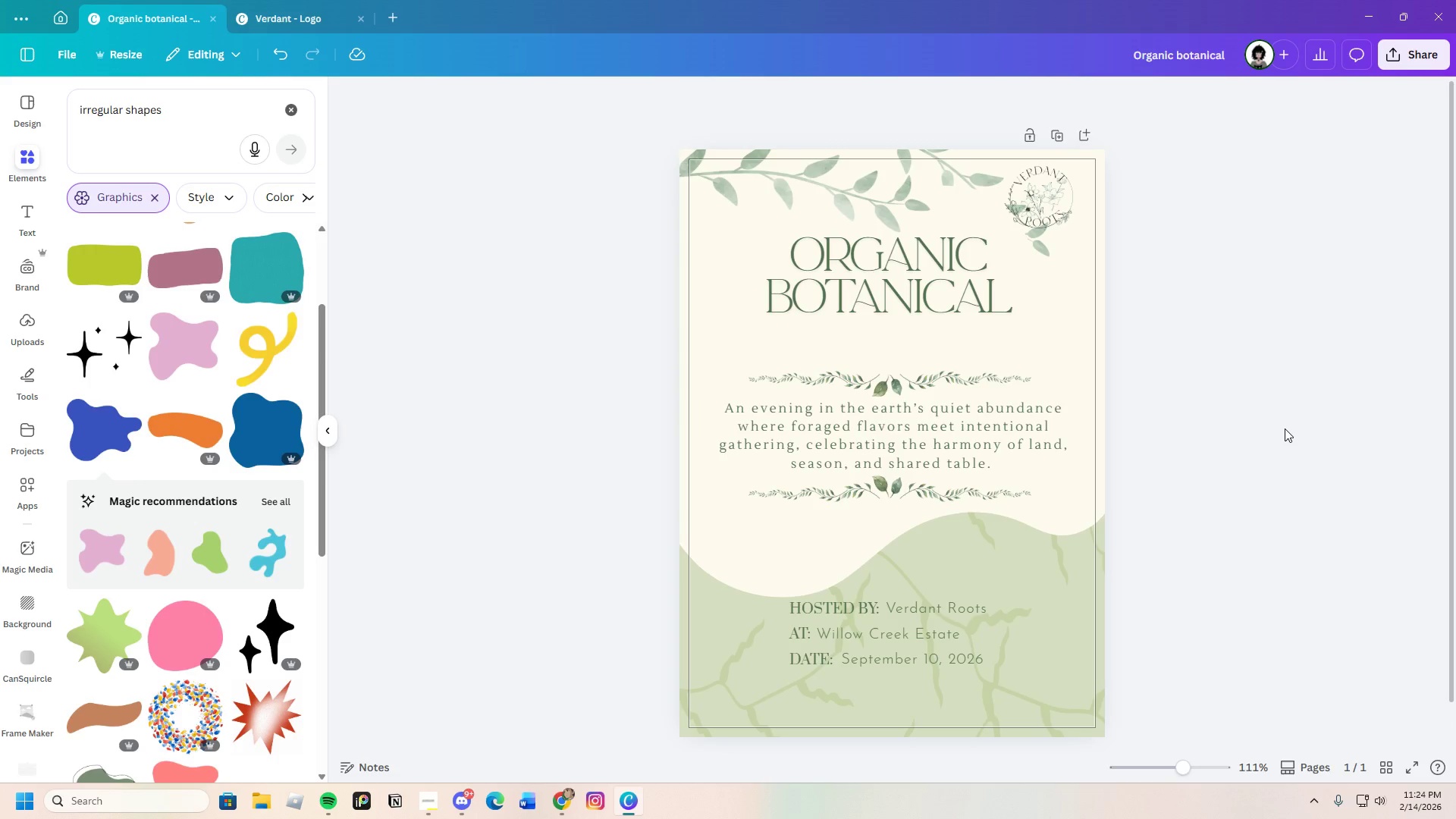 
scroll: coordinate [1282, 431], scroll_direction: down, amount: 2.0
 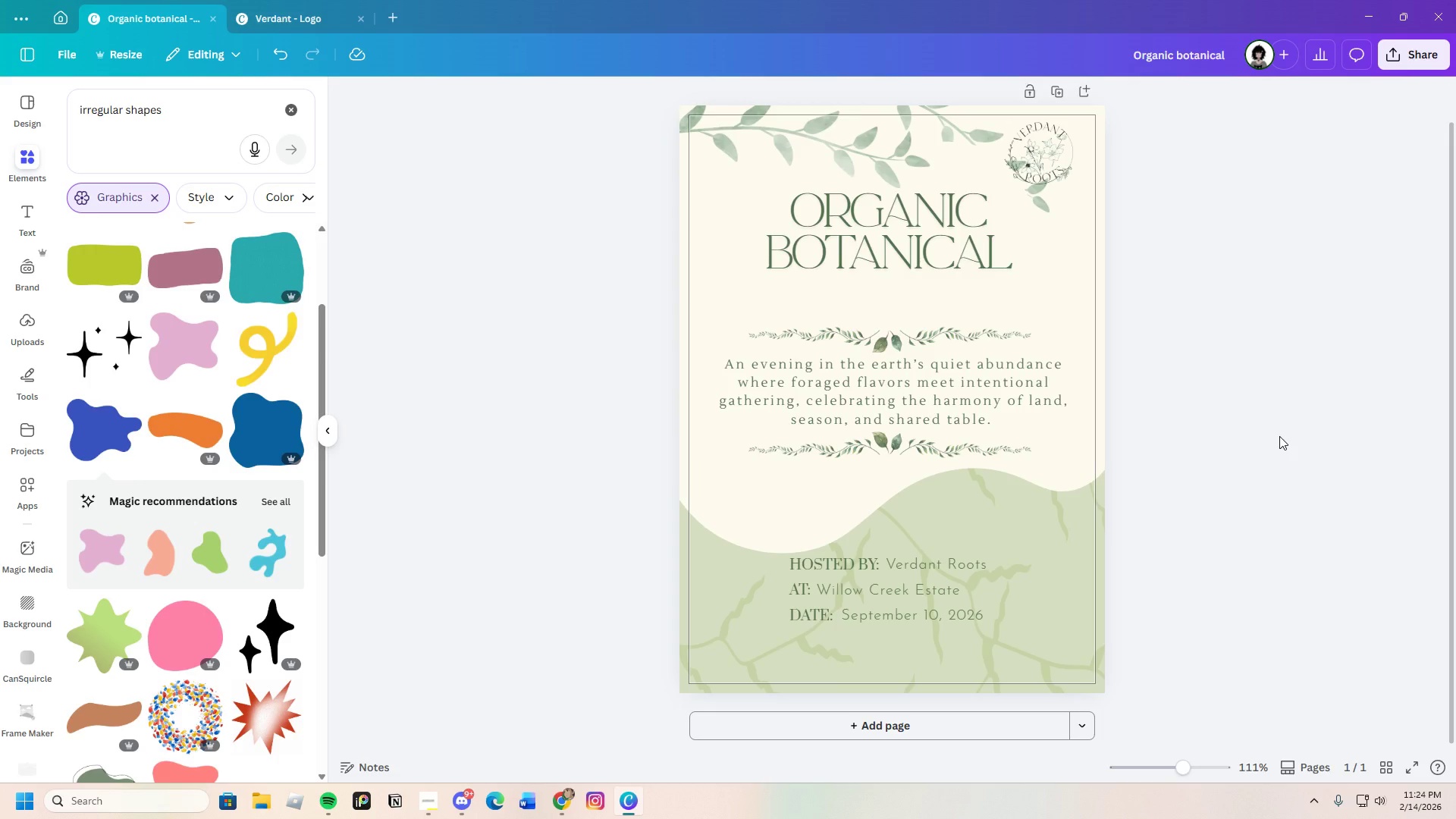 
scroll: coordinate [1279, 436], scroll_direction: up, amount: 1.0
 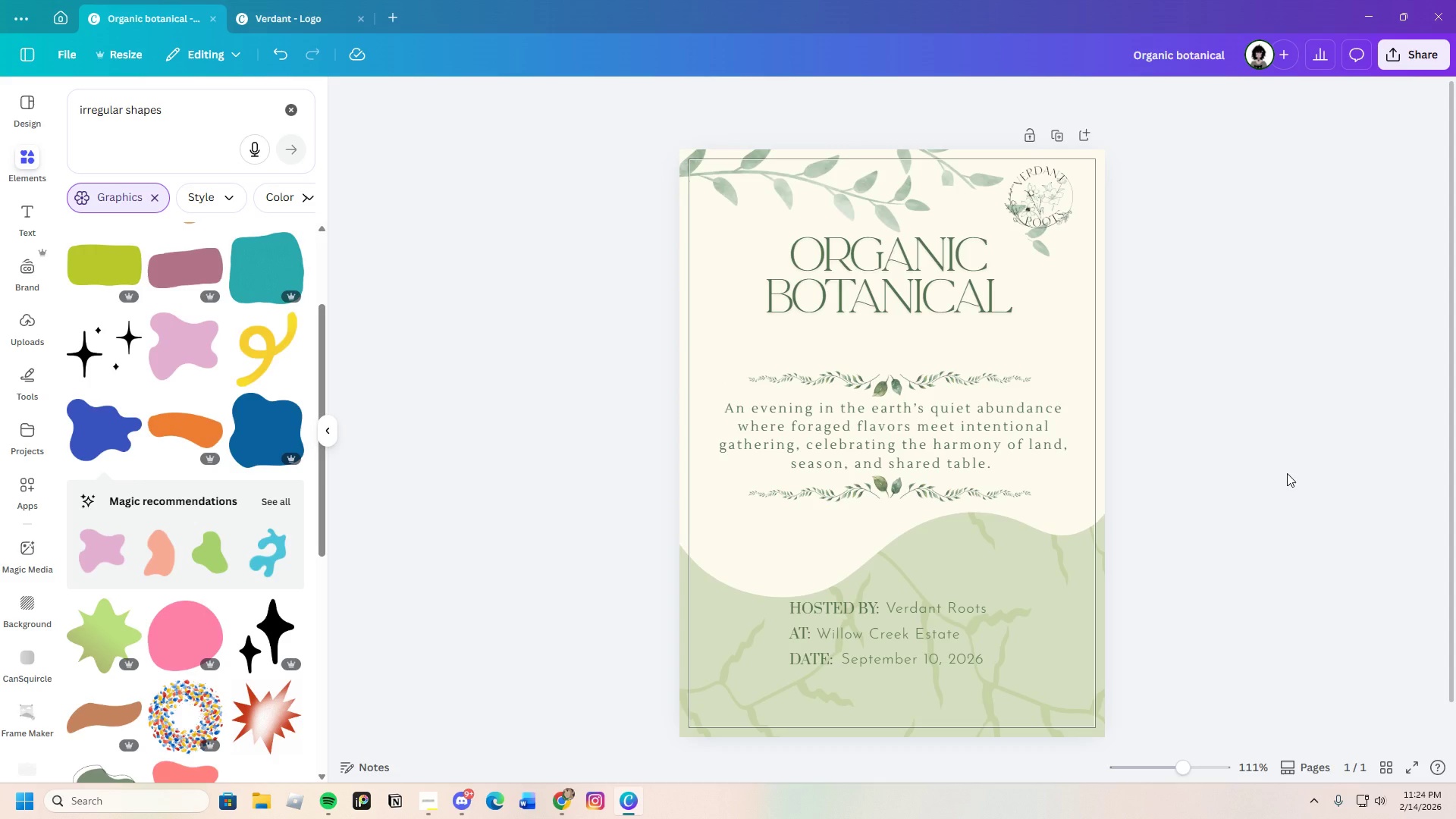 
scroll: coordinate [1287, 473], scroll_direction: down, amount: 3.0
 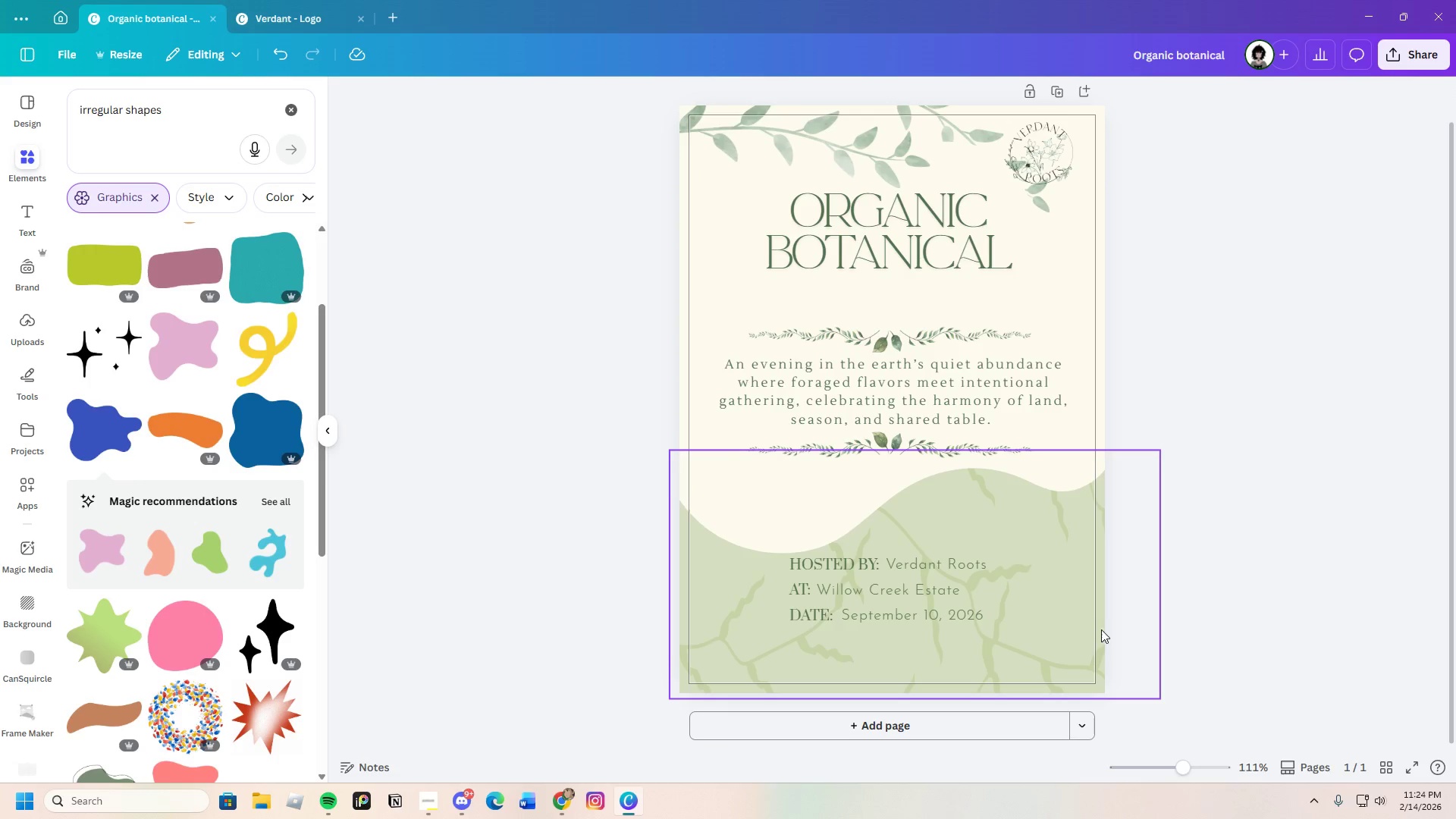 
left_click([1099, 635])
 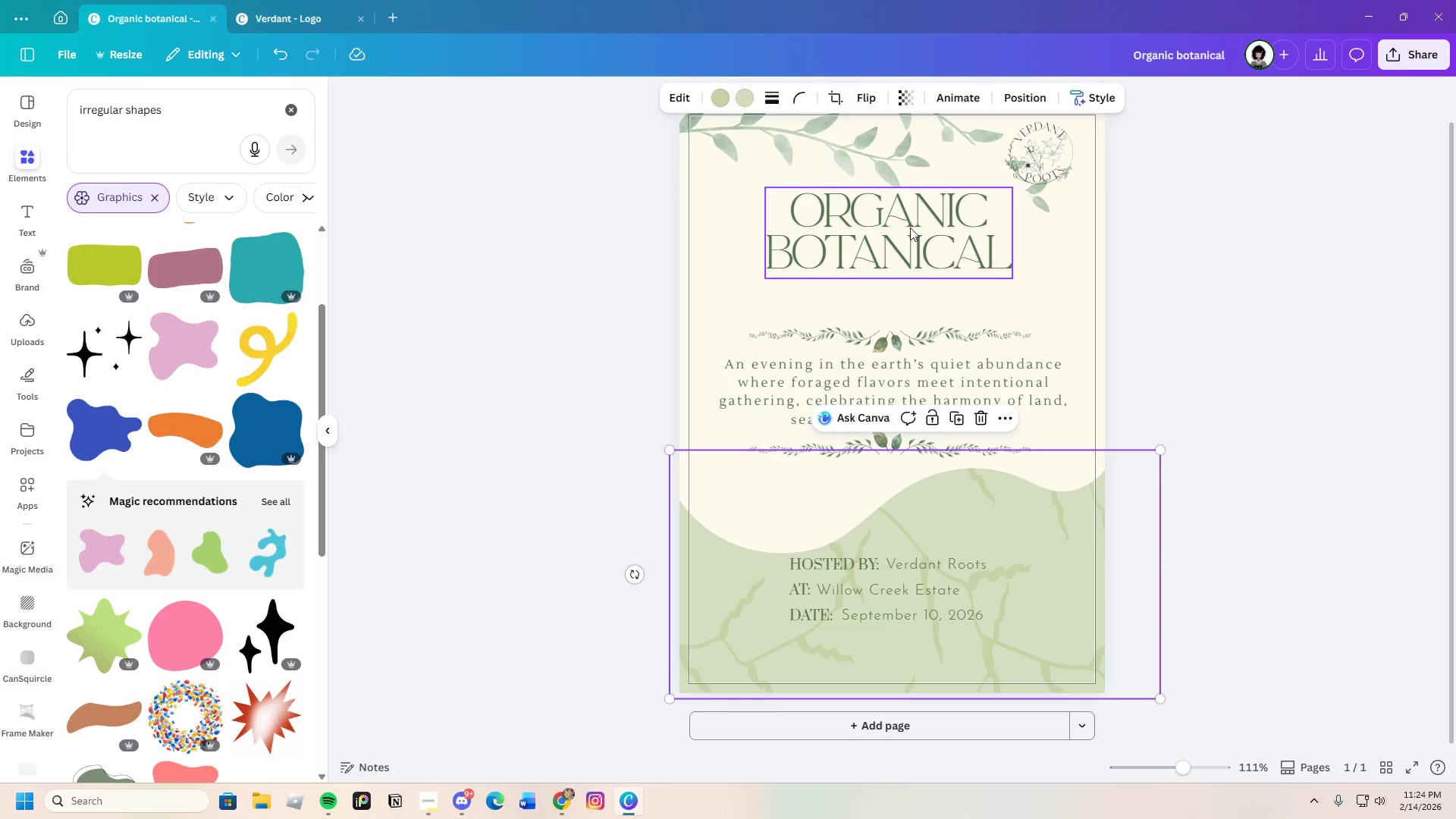 
wait(6.12)
 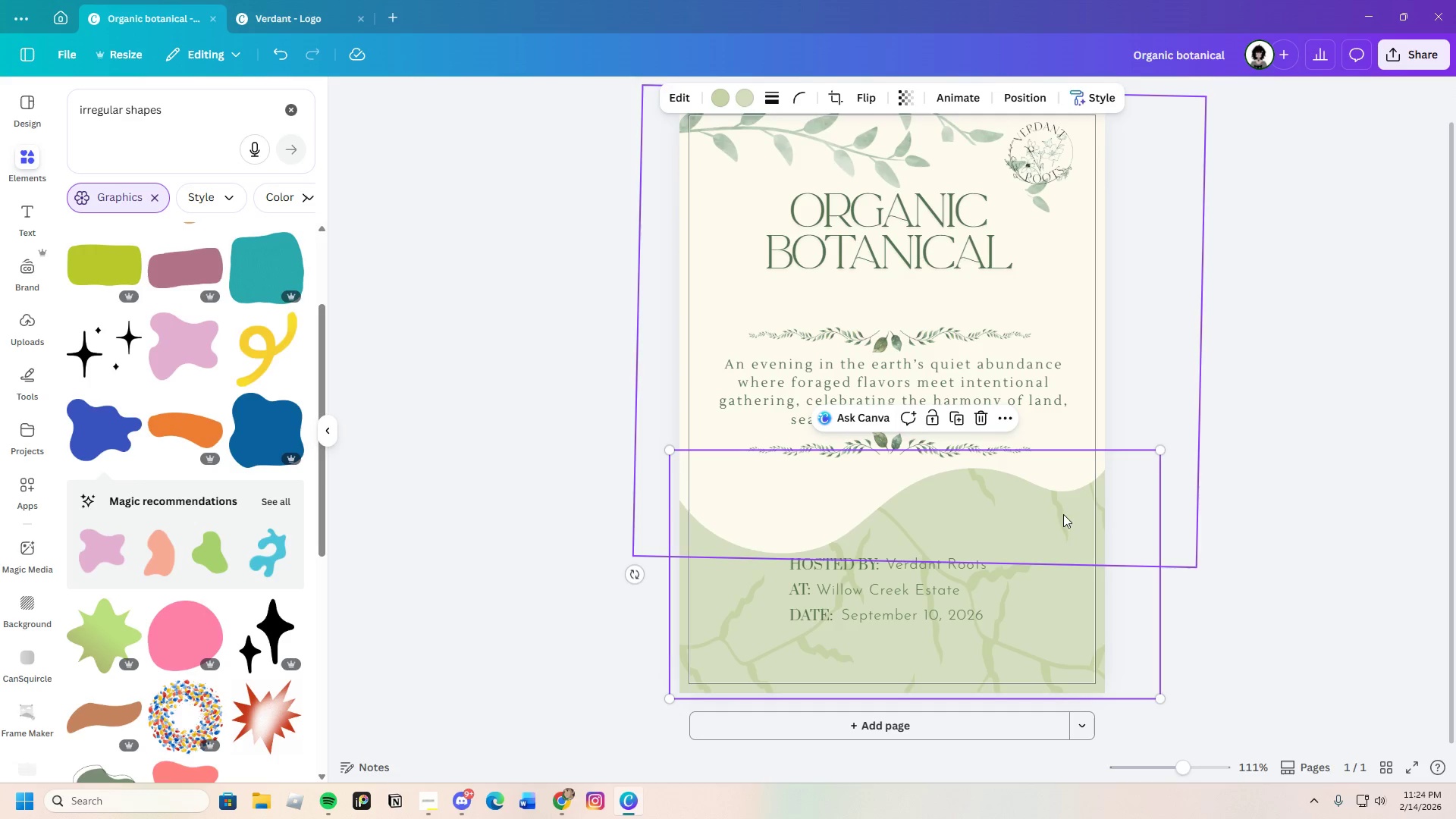 
left_click([912, 102])
 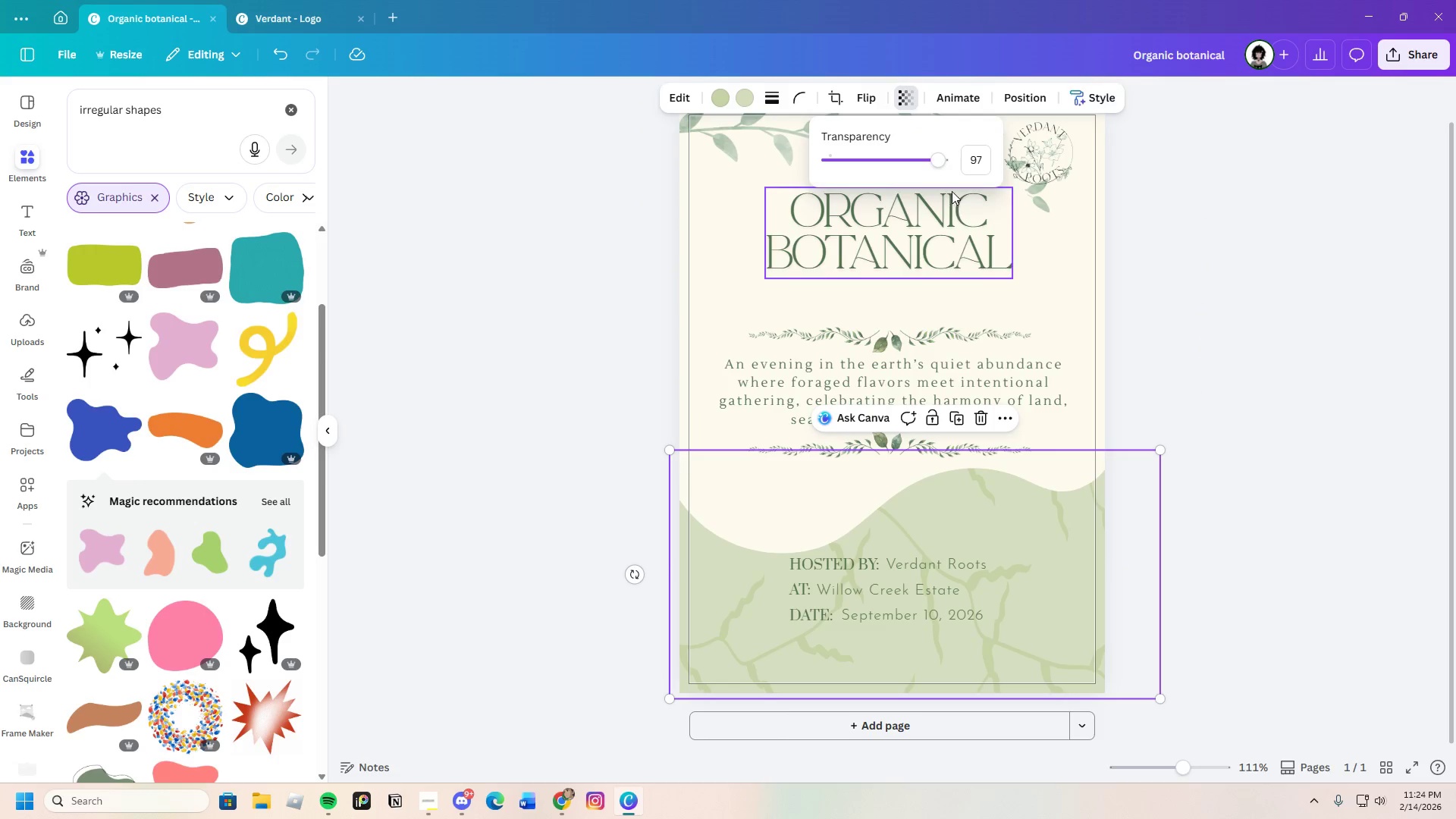 
left_click_drag(start_coordinate=[931, 162], to_coordinate=[907, 167])
 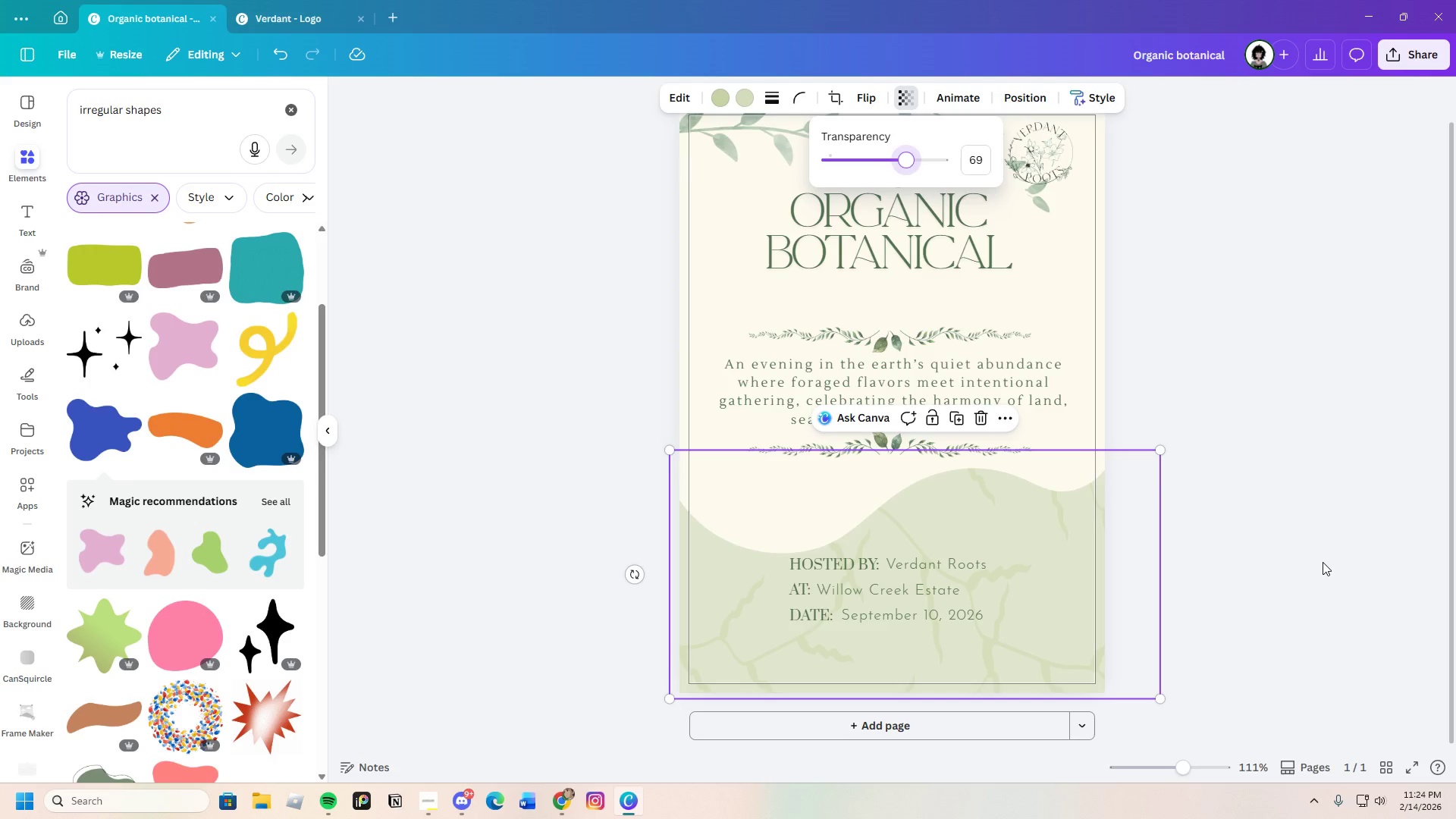 
left_click([1322, 561])
 